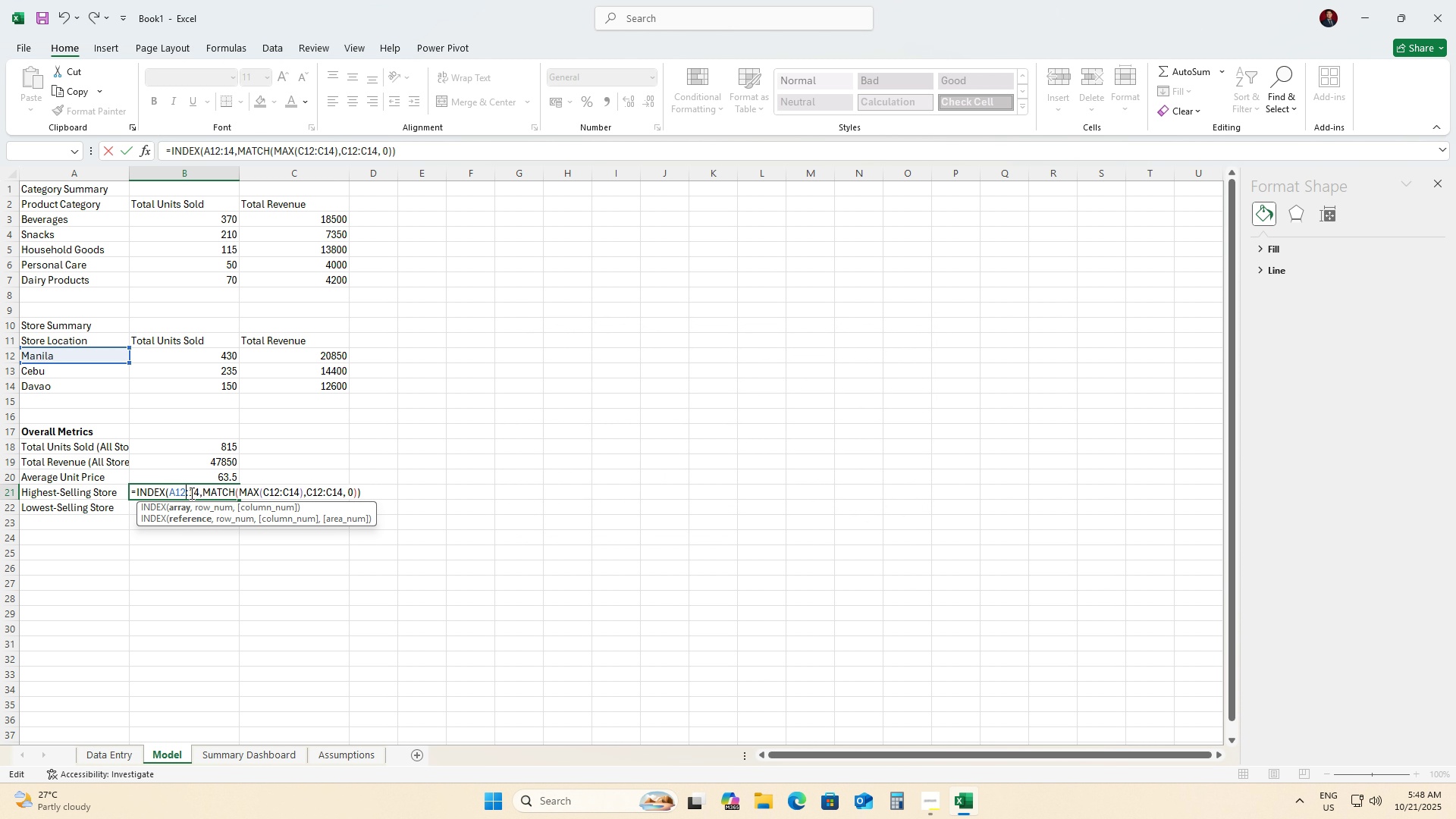 
double_click([190, 493])
 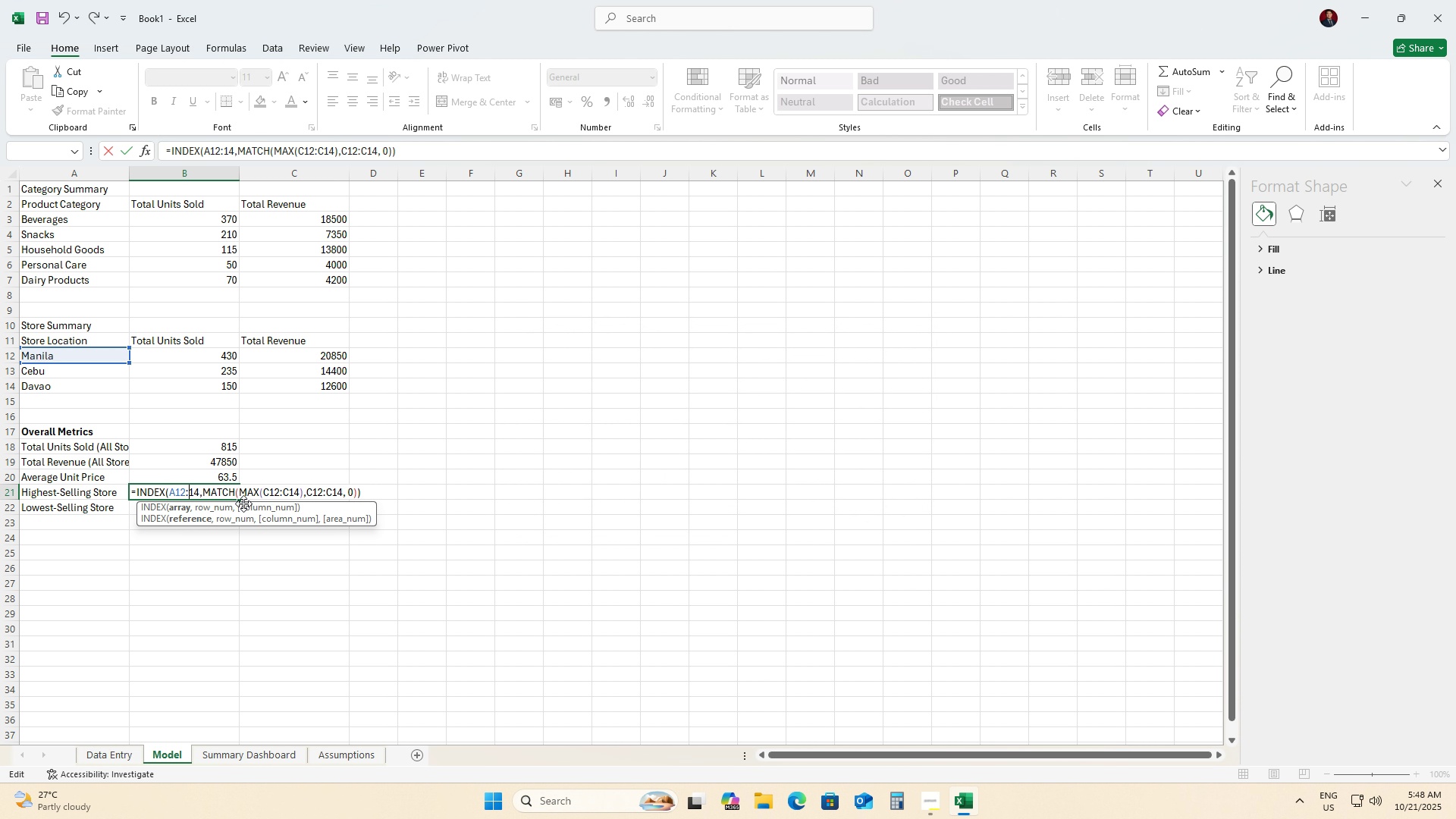 
key(Shift+ShiftLeft)
 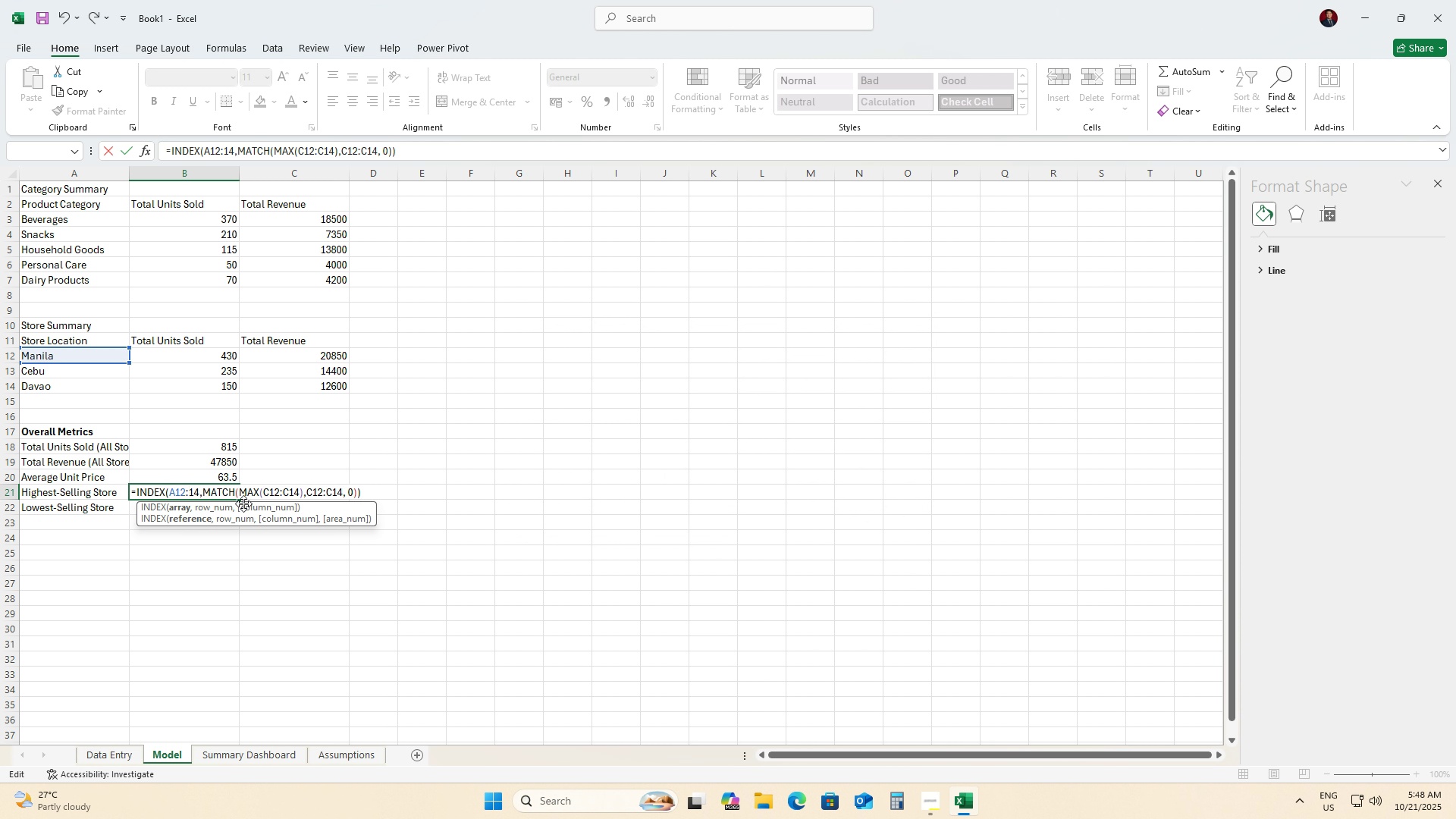 
key(Shift+A)
 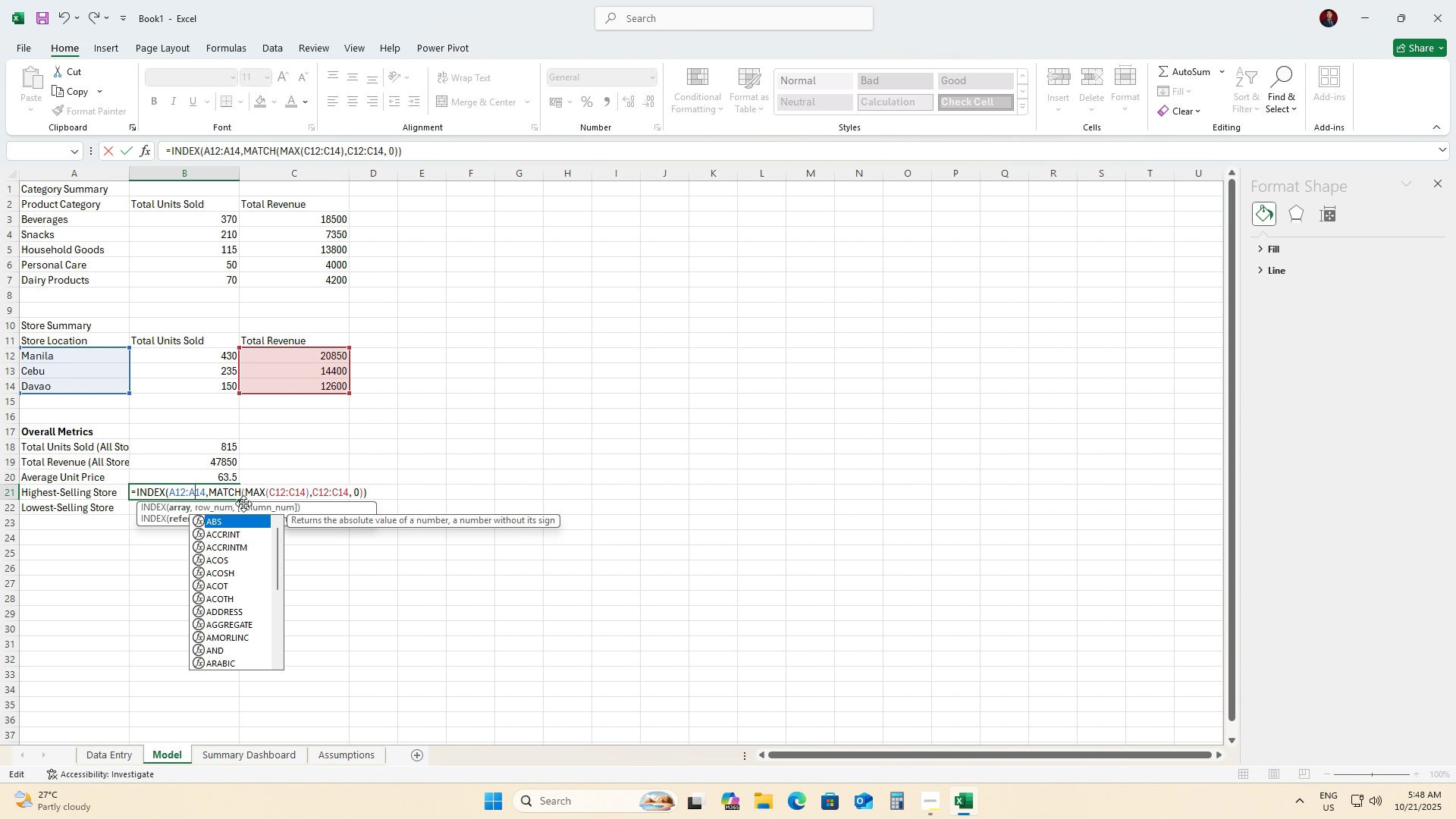 
key(Enter)
 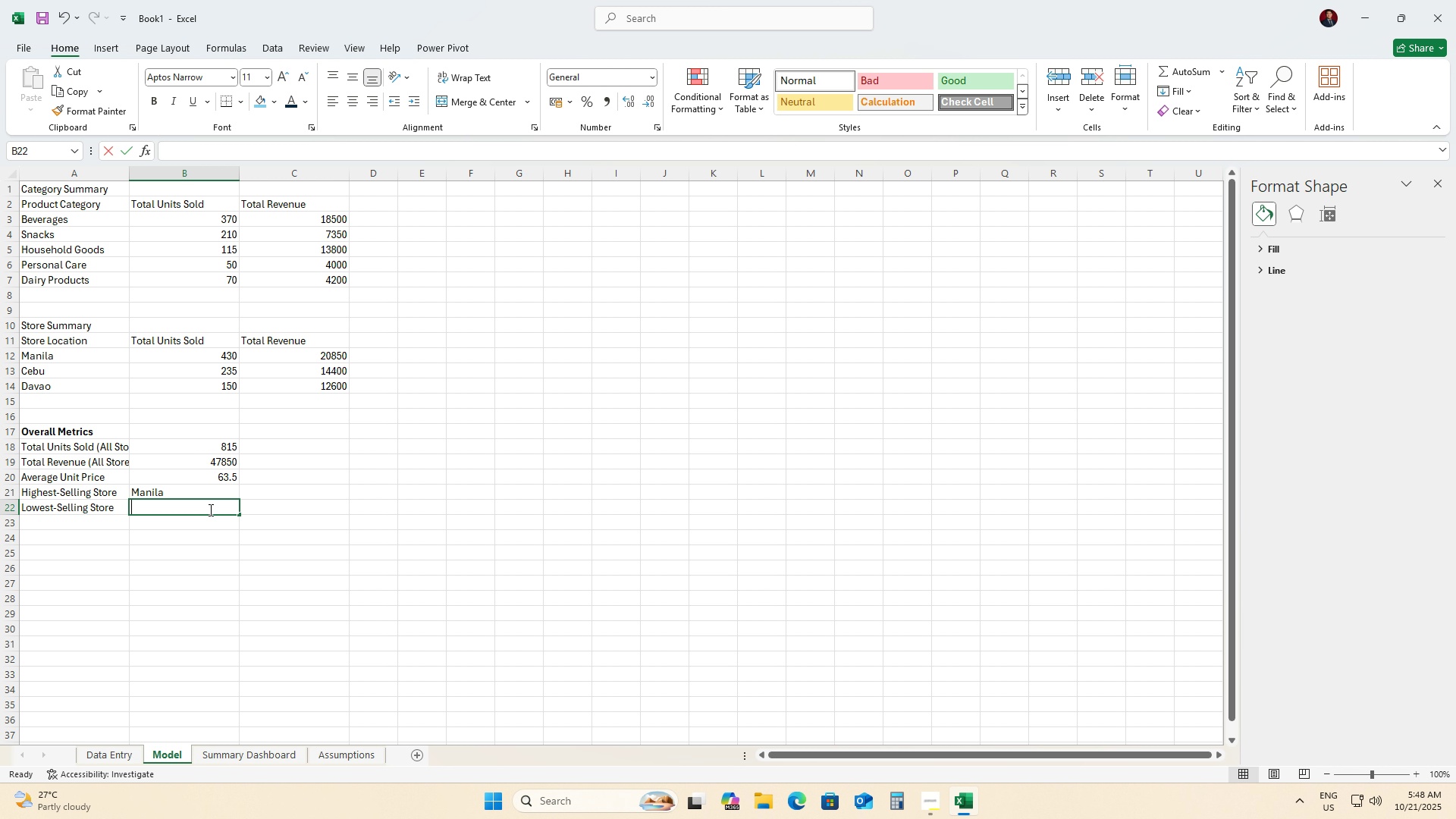 
type(=INDEX)
key(Tab)
 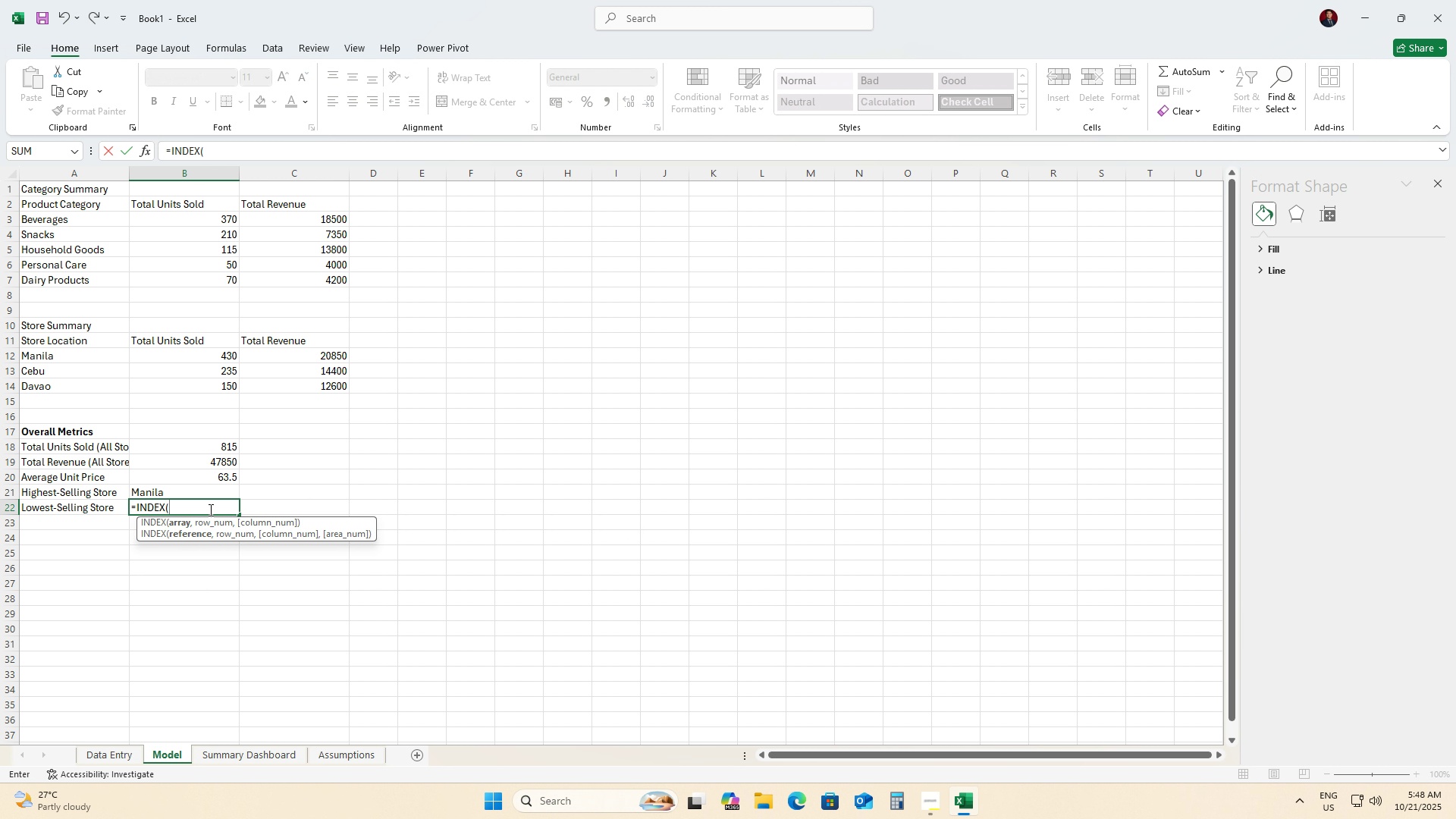 
type(A12:A14,Mat)
key(Tab)
type(MAx)
key(Tab)
key(Backspace)
key(Backspace)
key(Backspace)
type(in)
key(Tab)
type(C12:C14),C12:C14, 0)))
 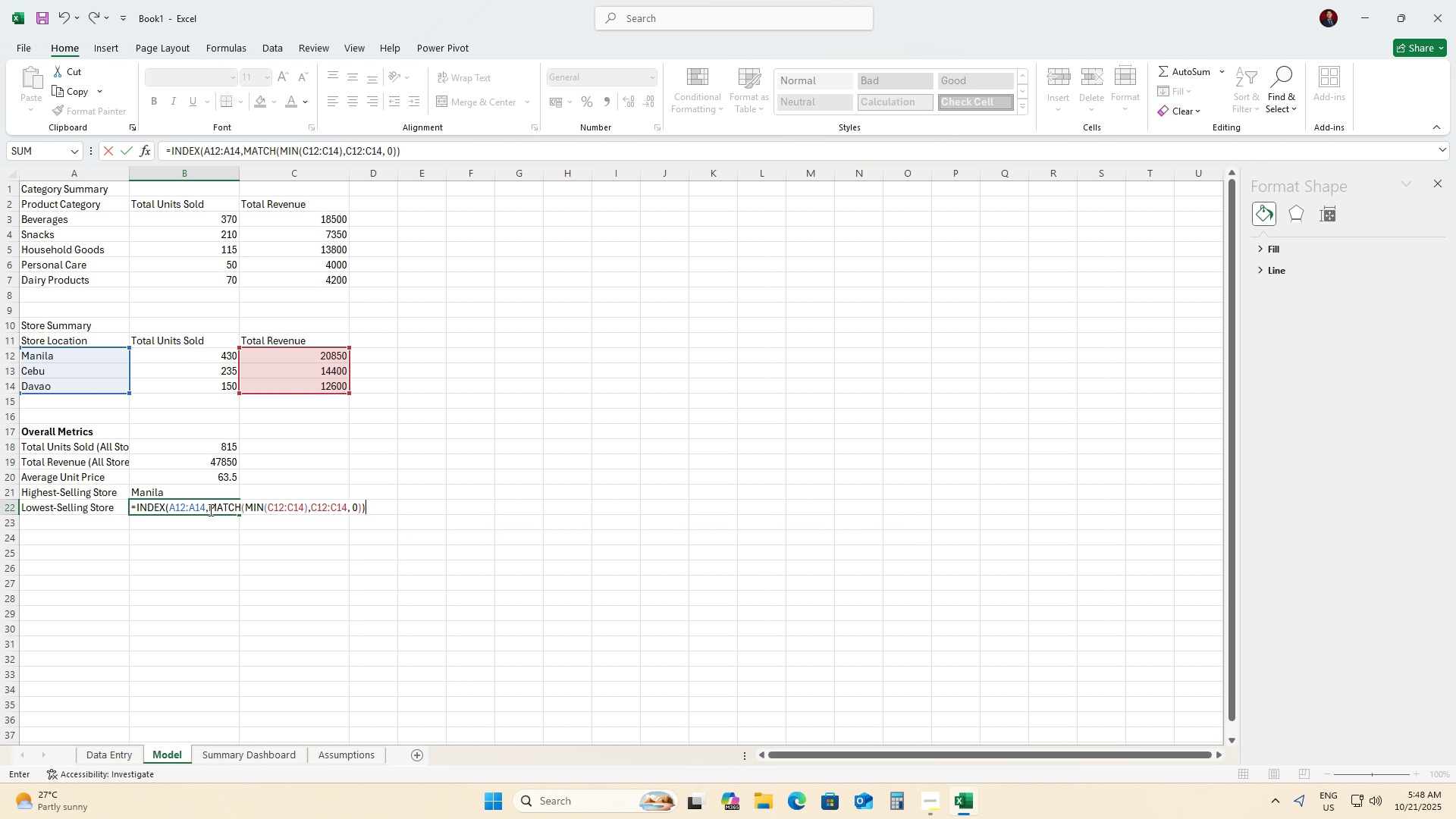 
key(Enter)
 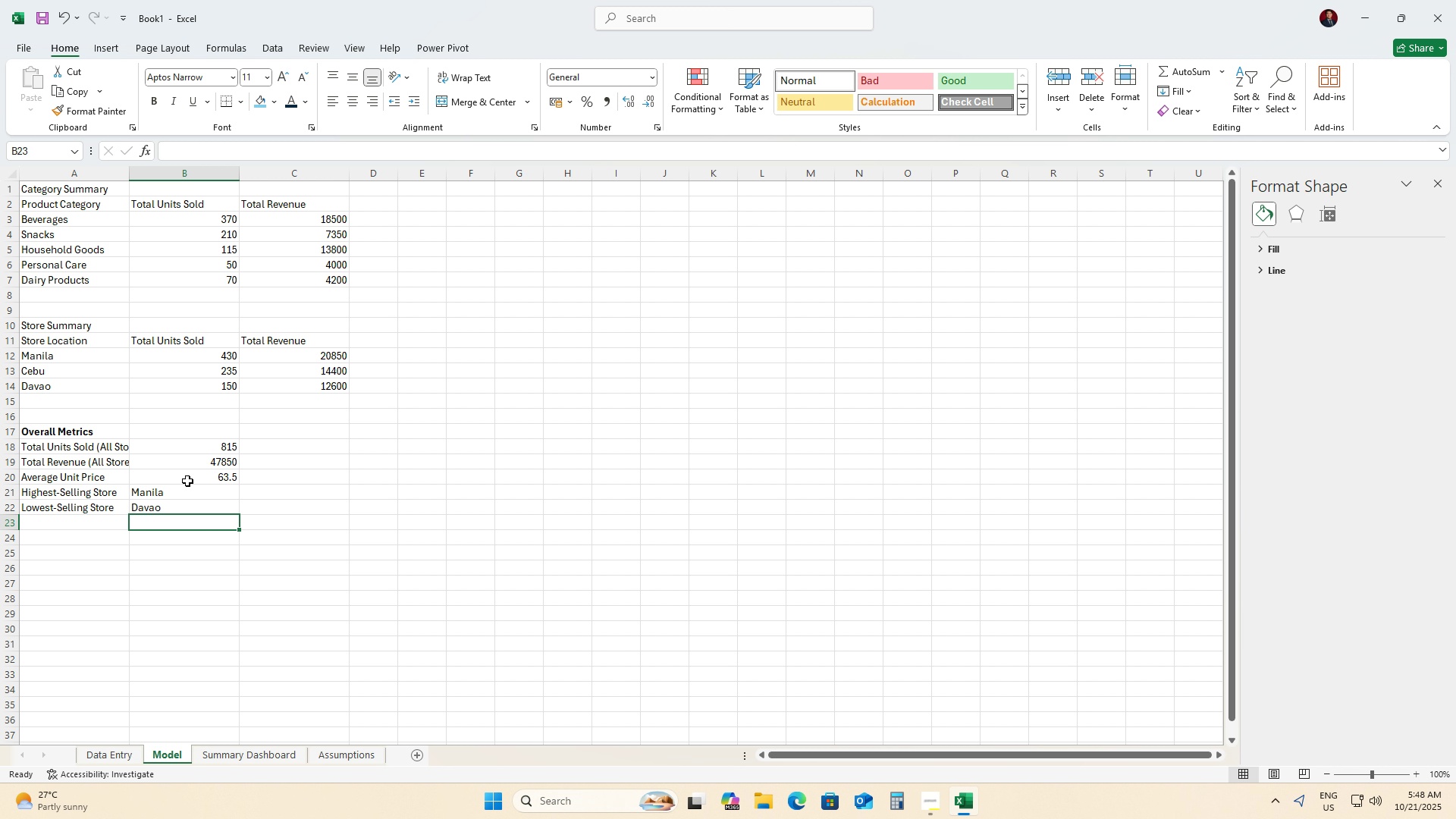 
wait(6.78)
 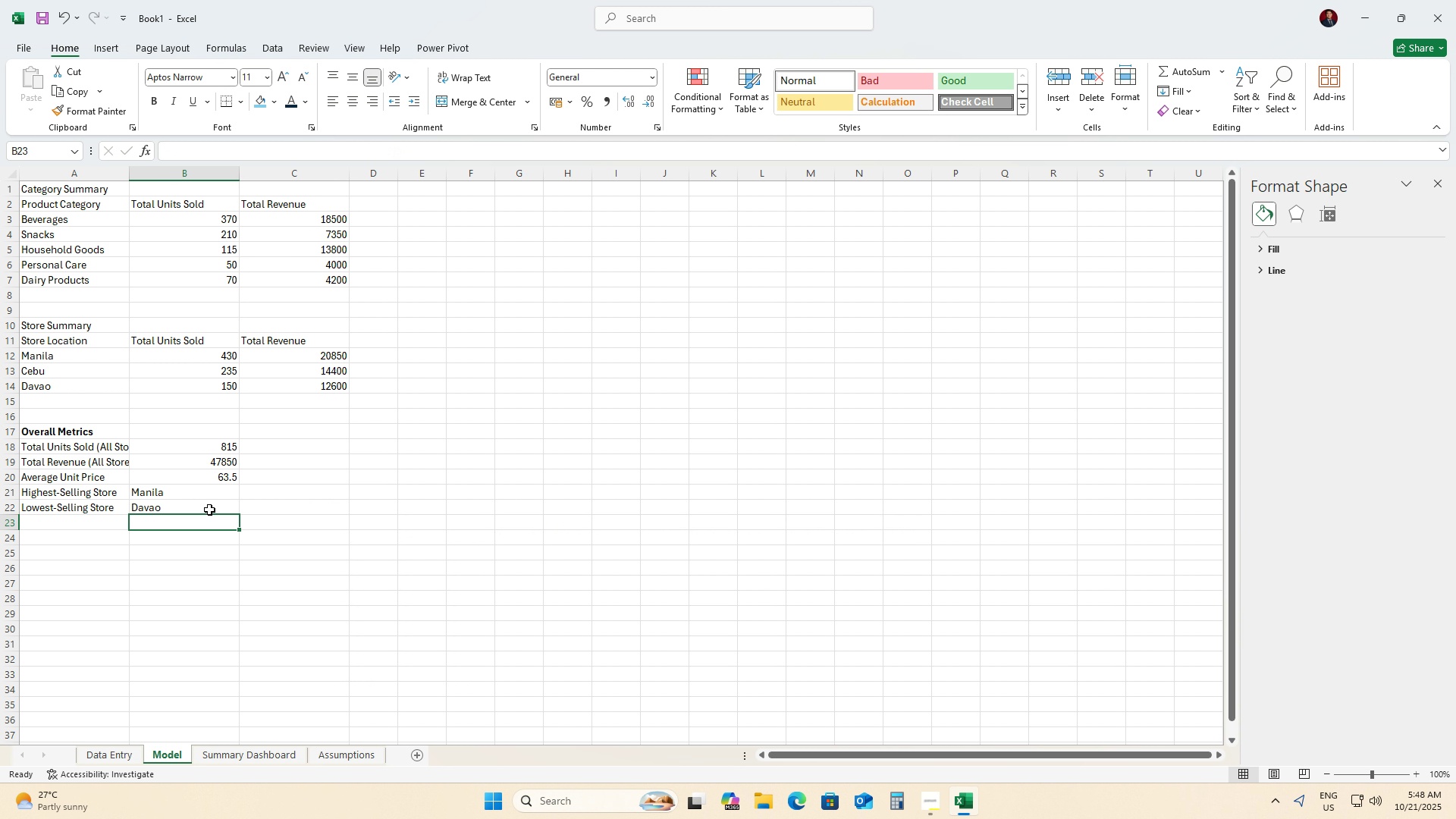 
scroll: coordinate [1062, 613], scroll_direction: up, amount: 28.0
 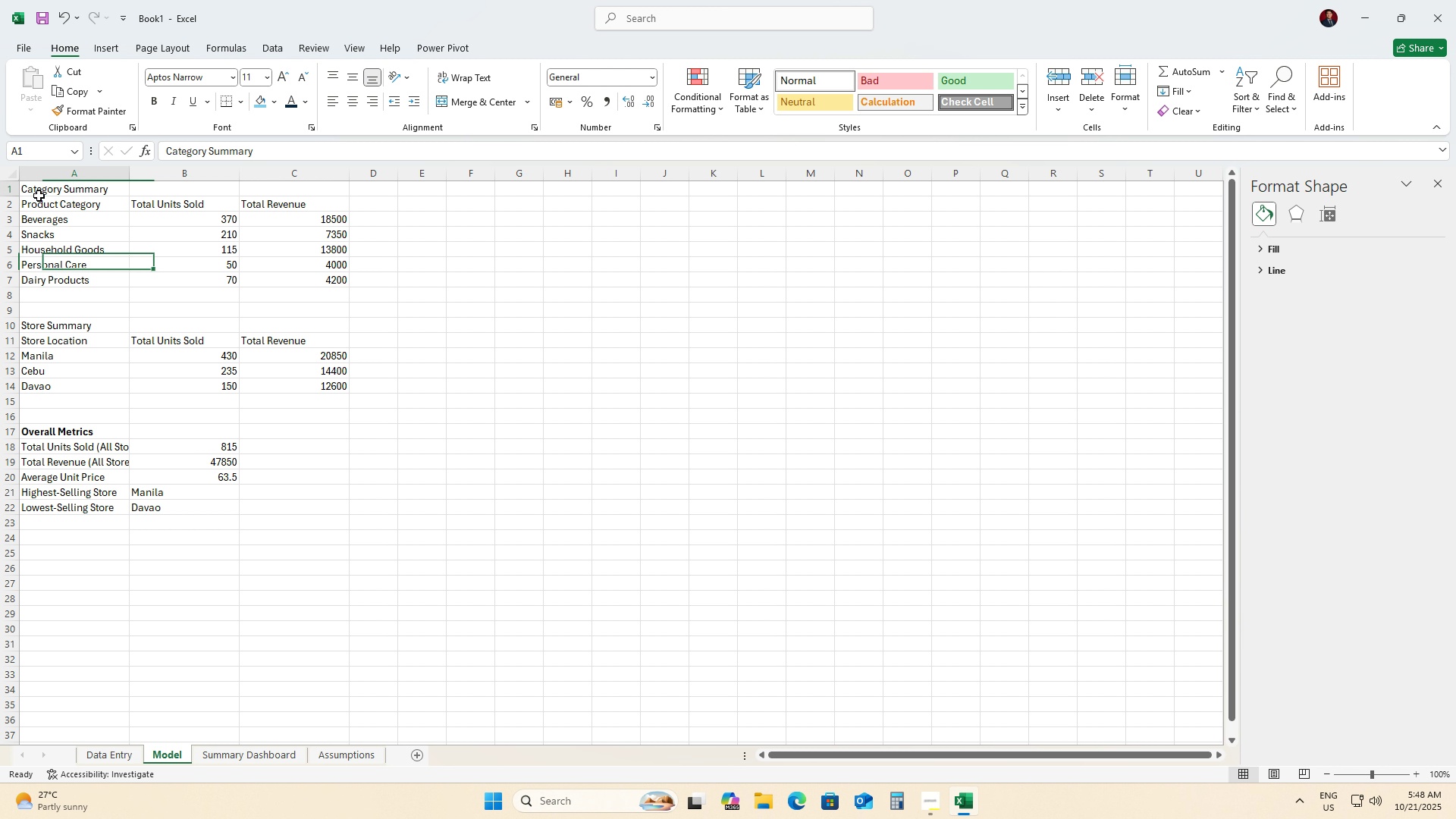 
left_click([39, 196])
 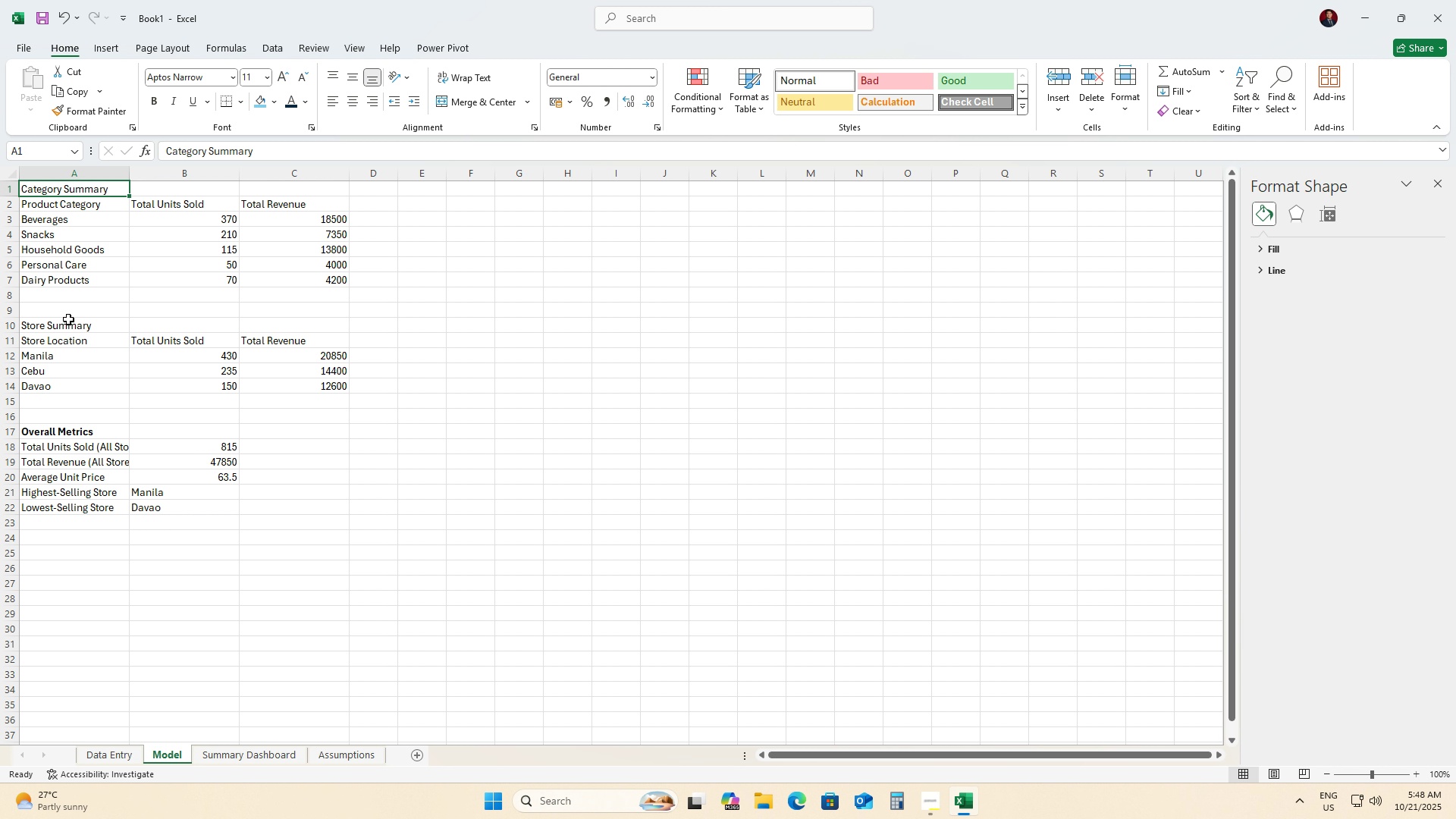 
scroll: coordinate [79, 345], scroll_direction: up, amount: 14.0
 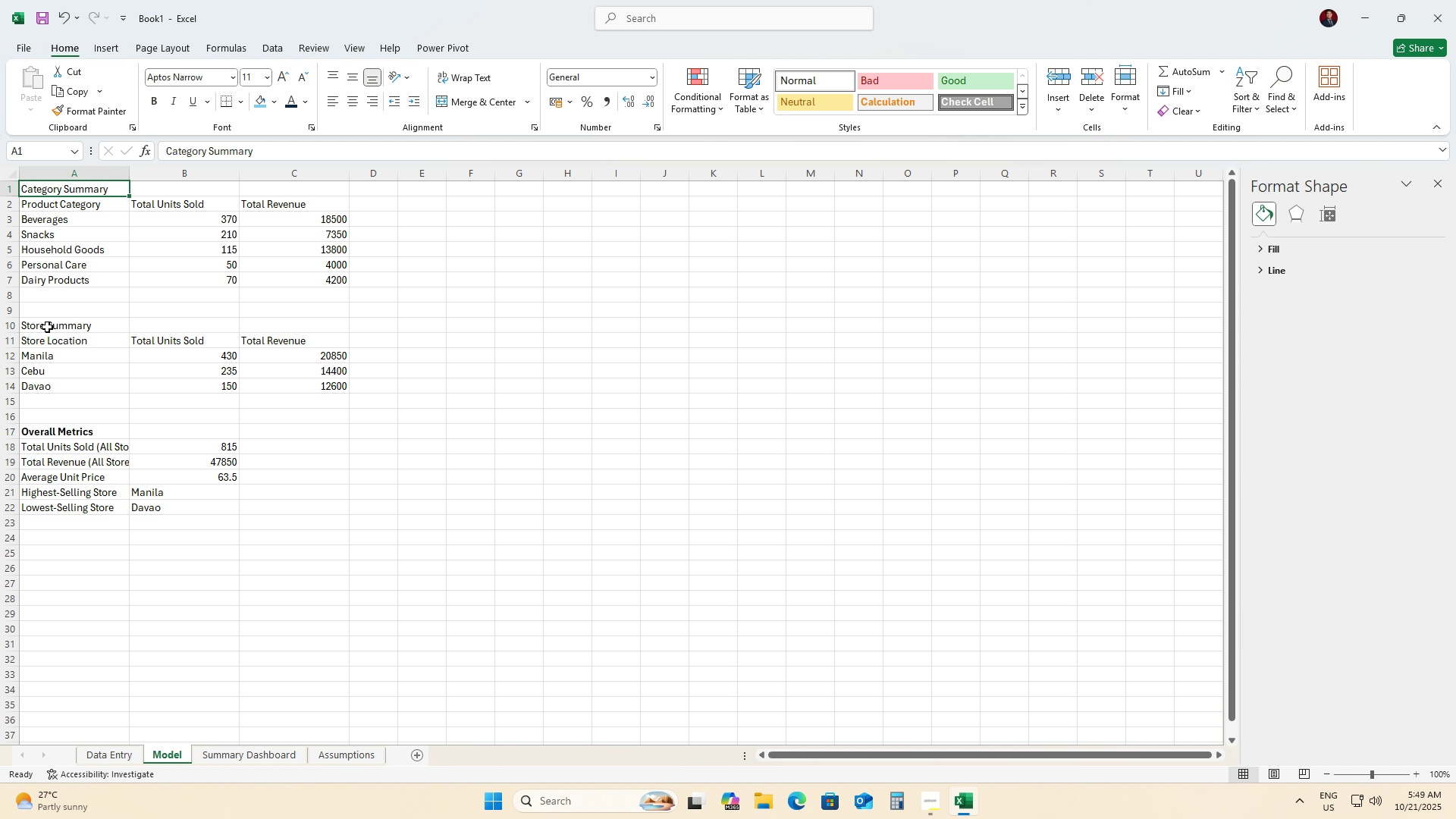 
hold_key(key=ShiftLeft, duration=1.5)
 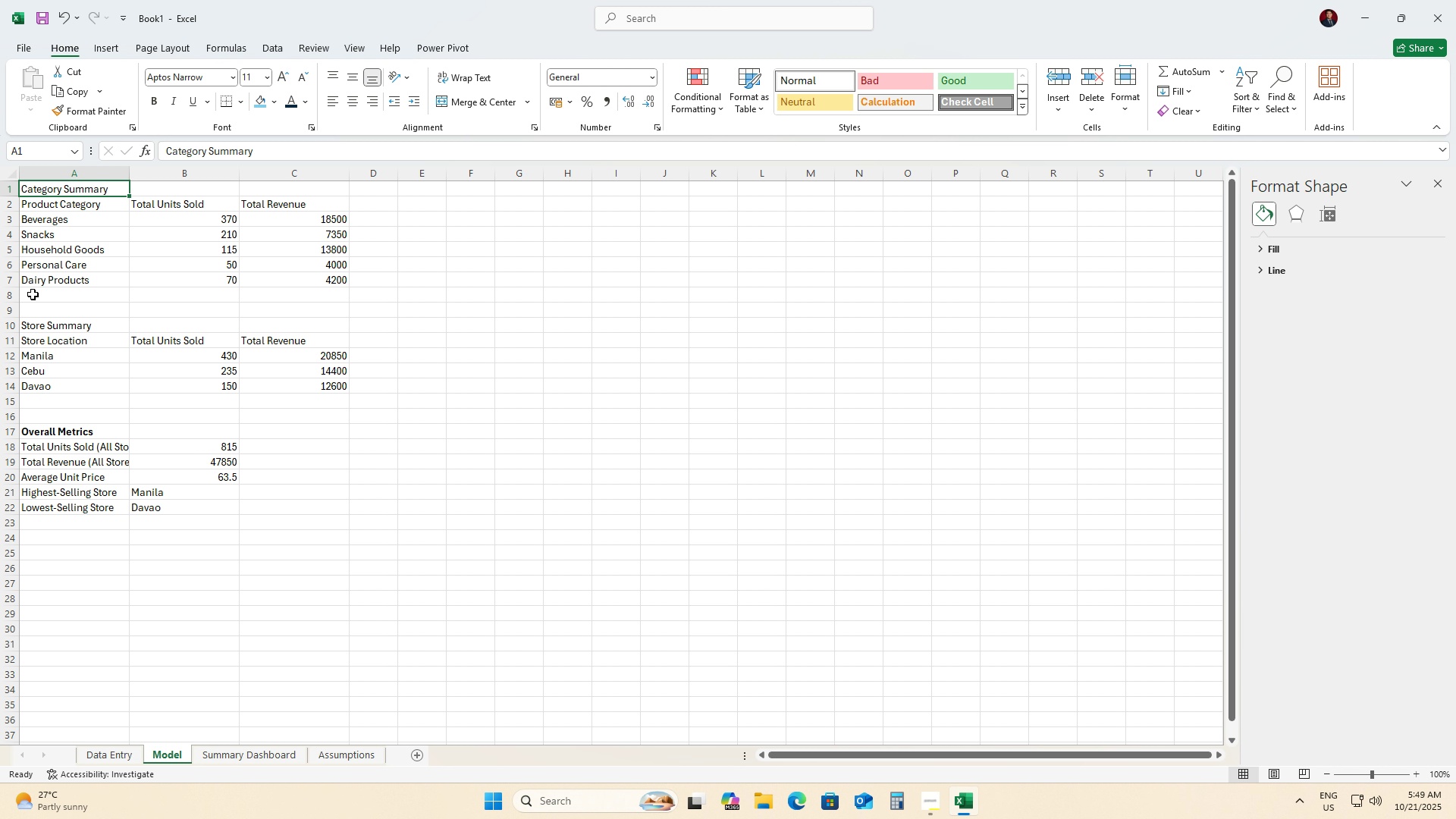 
hold_key(key=ShiftLeft, duration=1.51)
 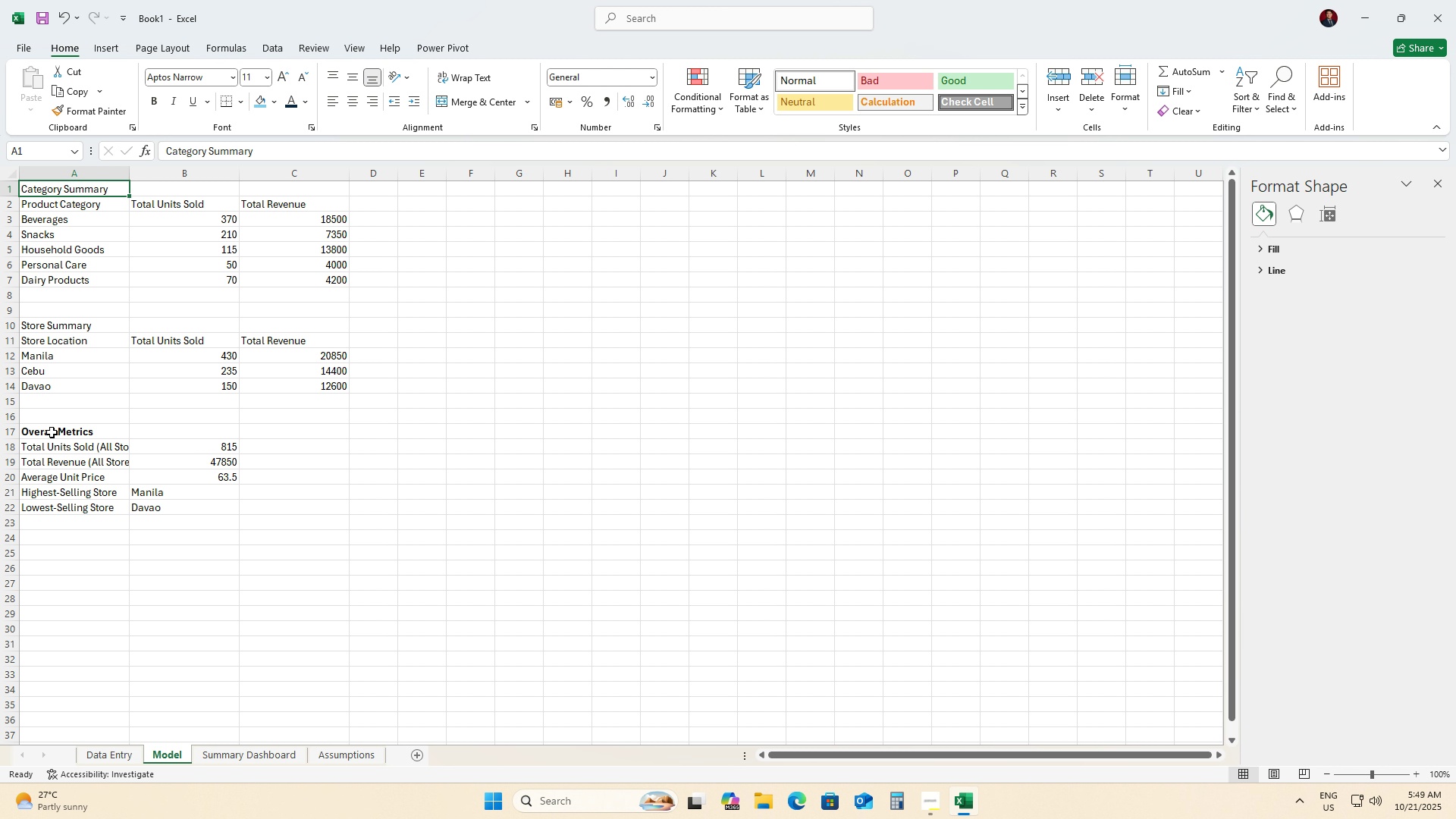 
key(Shift+ShiftLeft)
 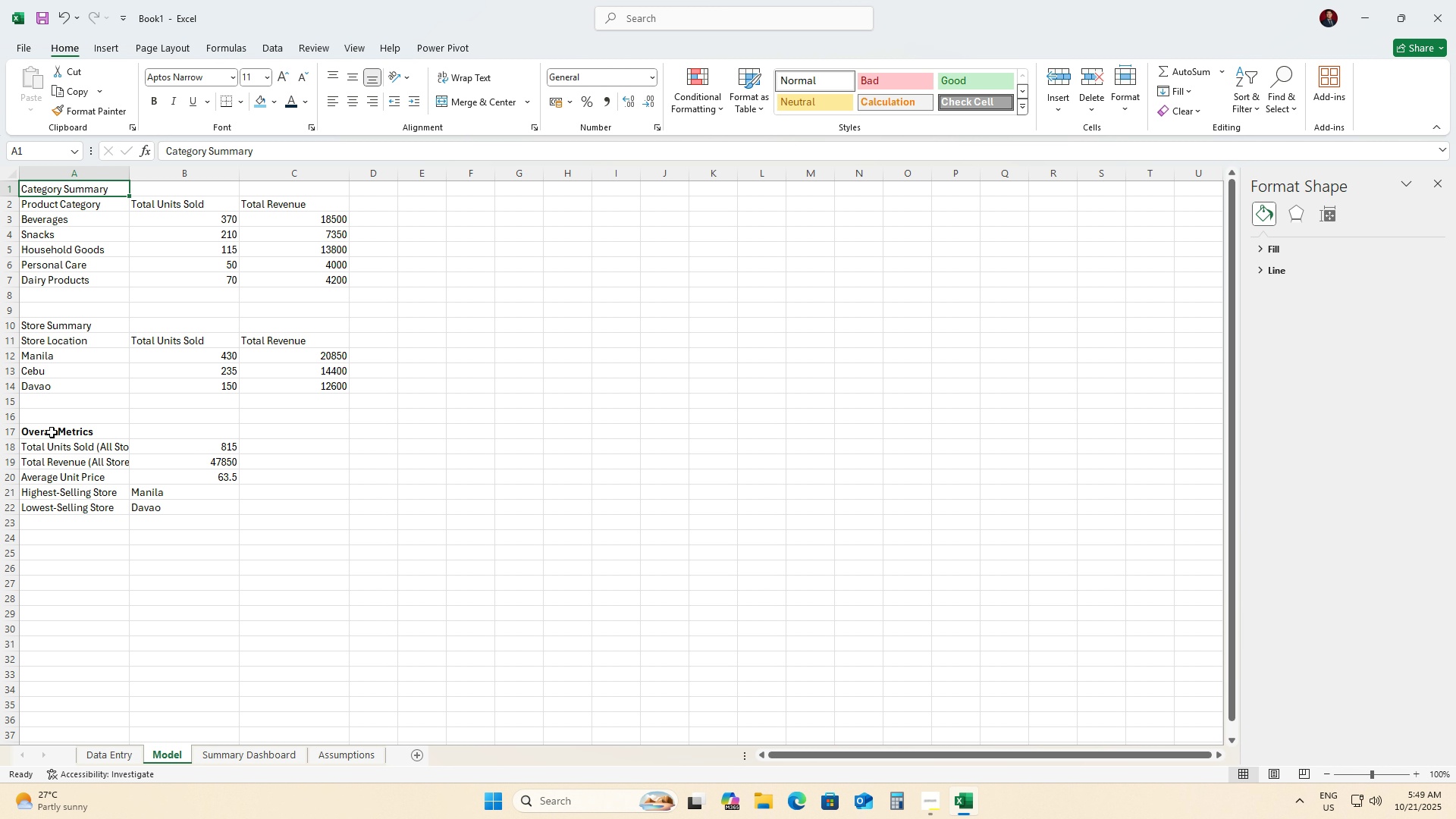 
wait(6.47)
 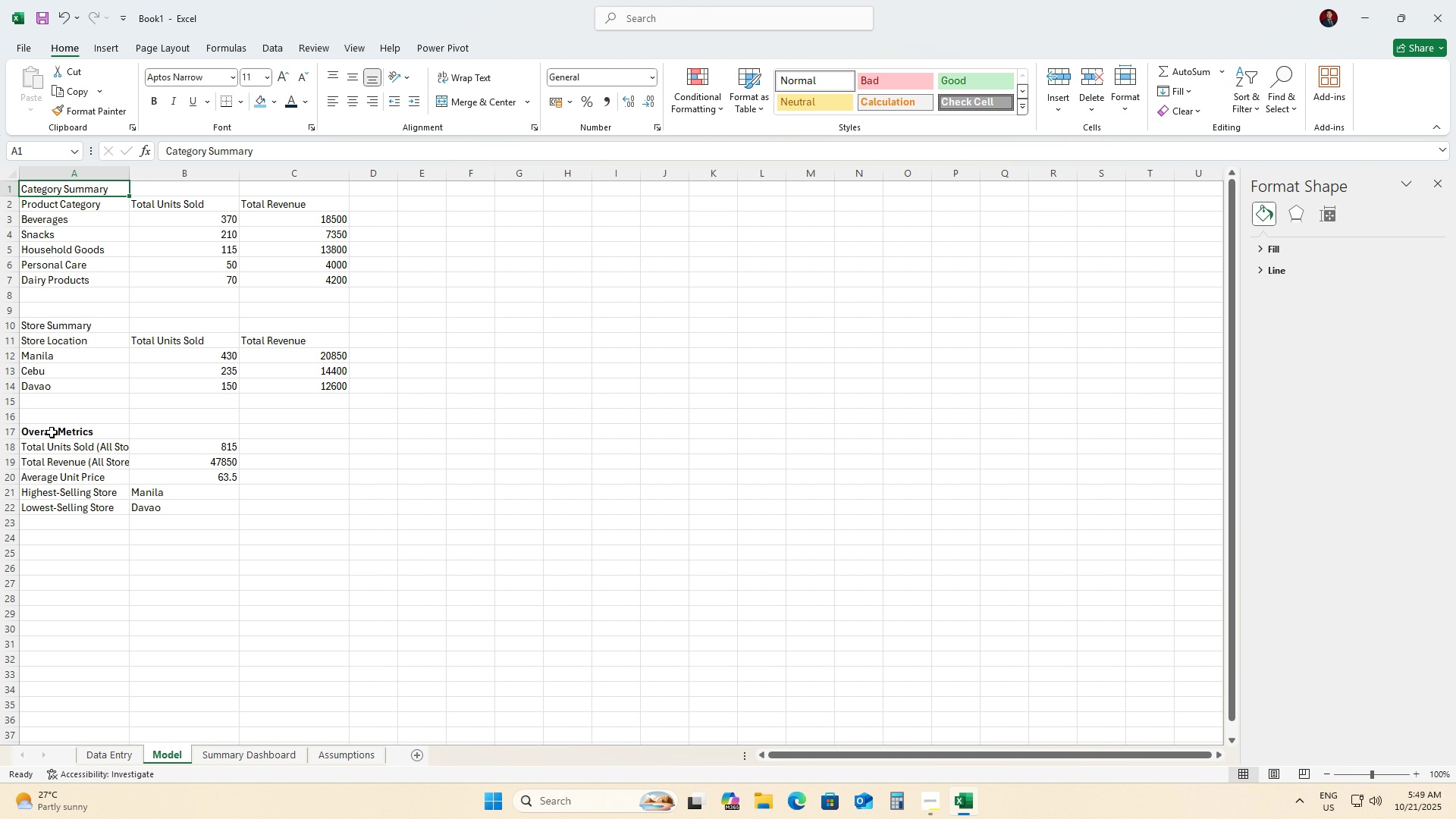 
hold_key(key=ShiftLeft, duration=0.64)
left_click([56, 327])
 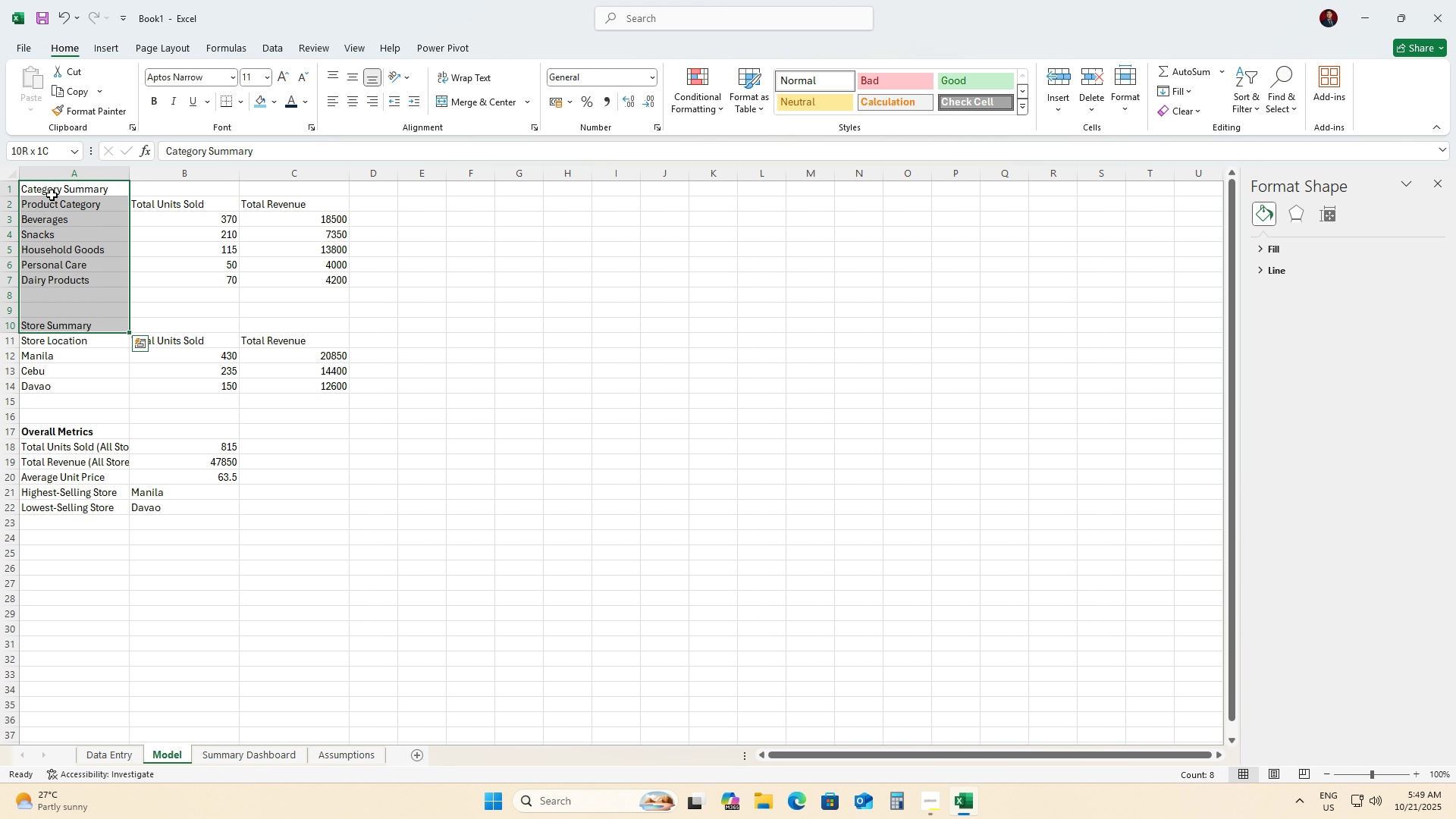 
left_click([52, 192])
 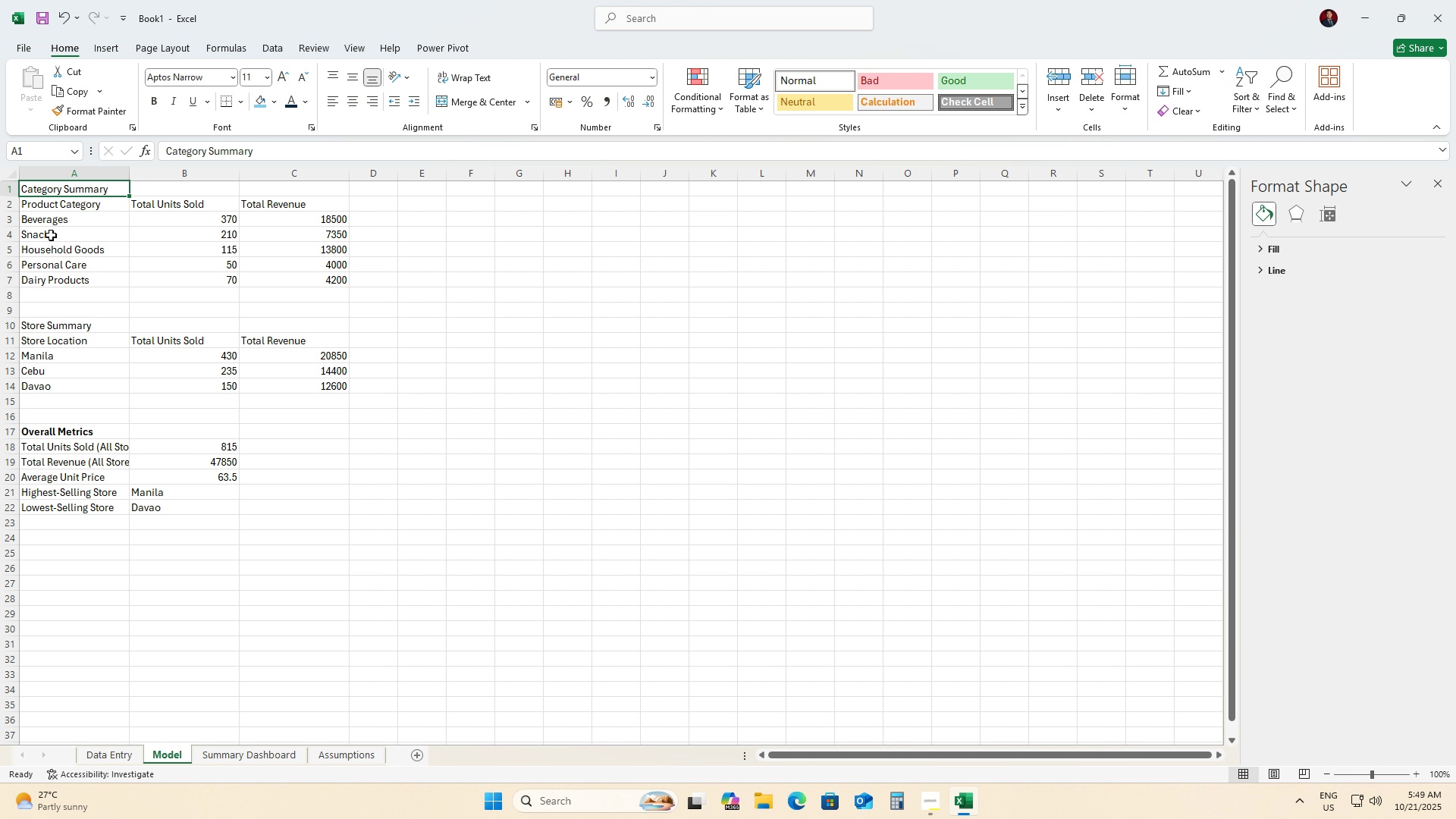 
hold_key(key=ControlLeft, duration=1.53)
left_click([51, 328])
 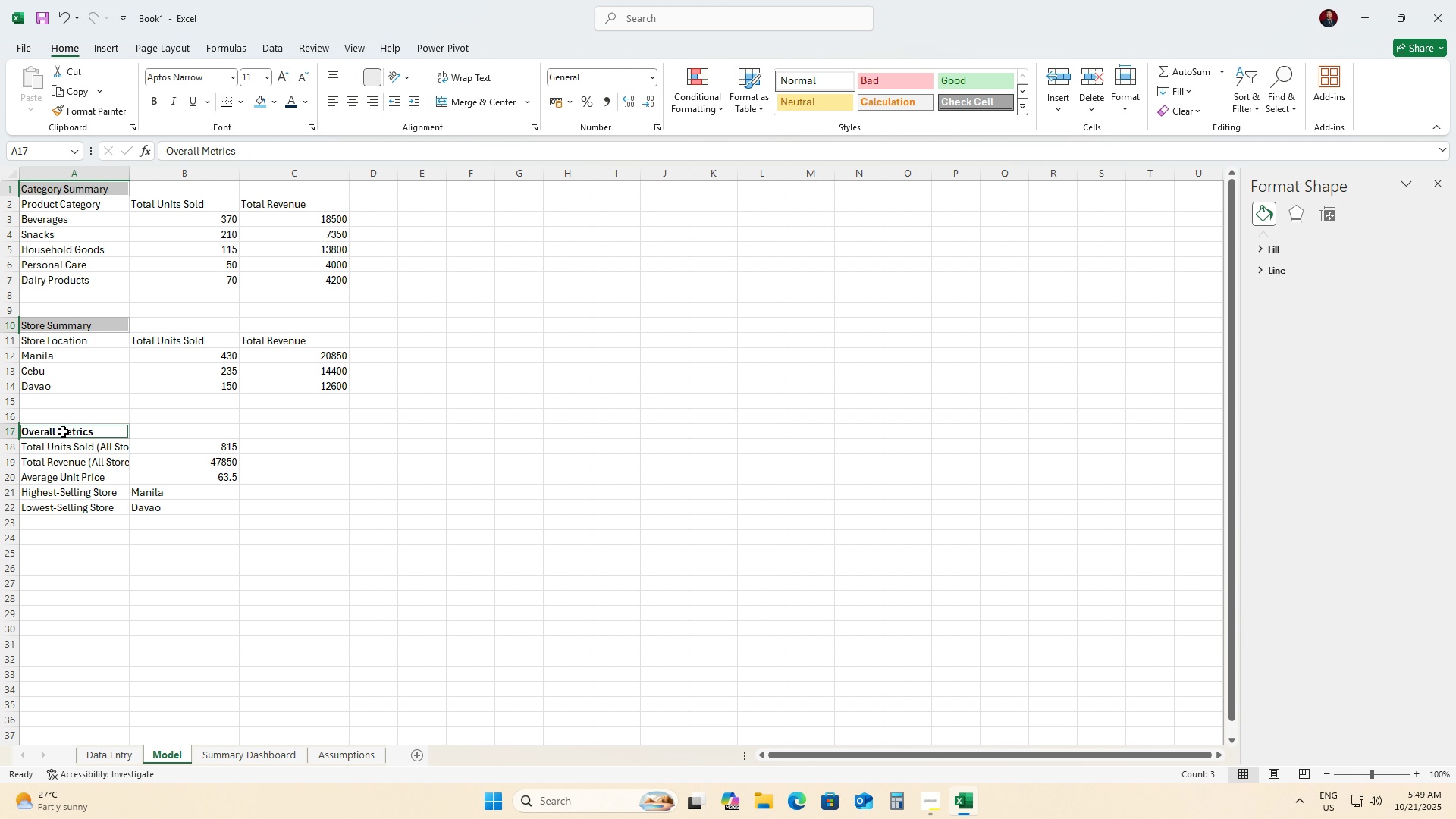 
left_click([63, 431])
 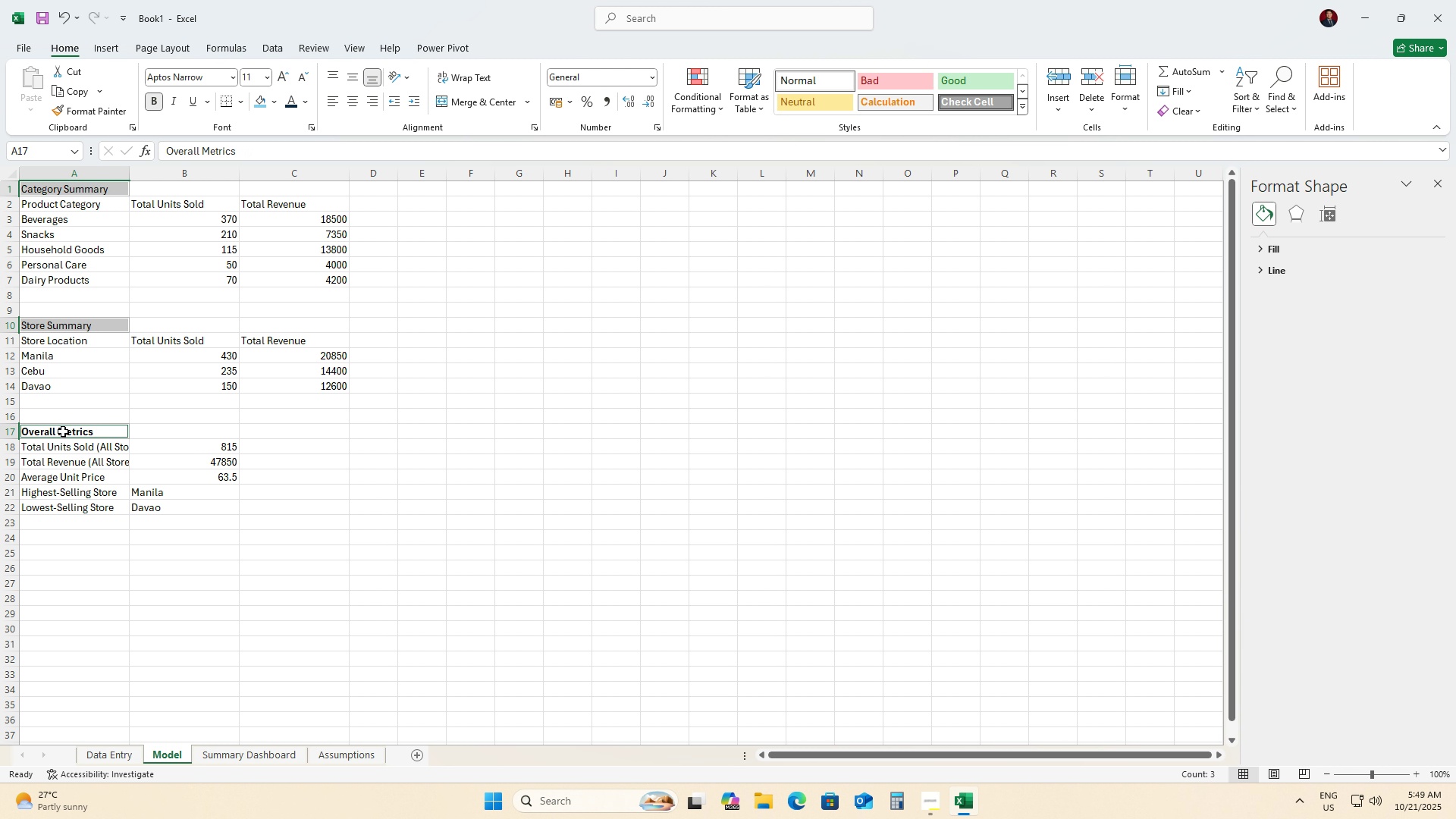 
hold_key(key=ControlLeft, duration=1.39)
 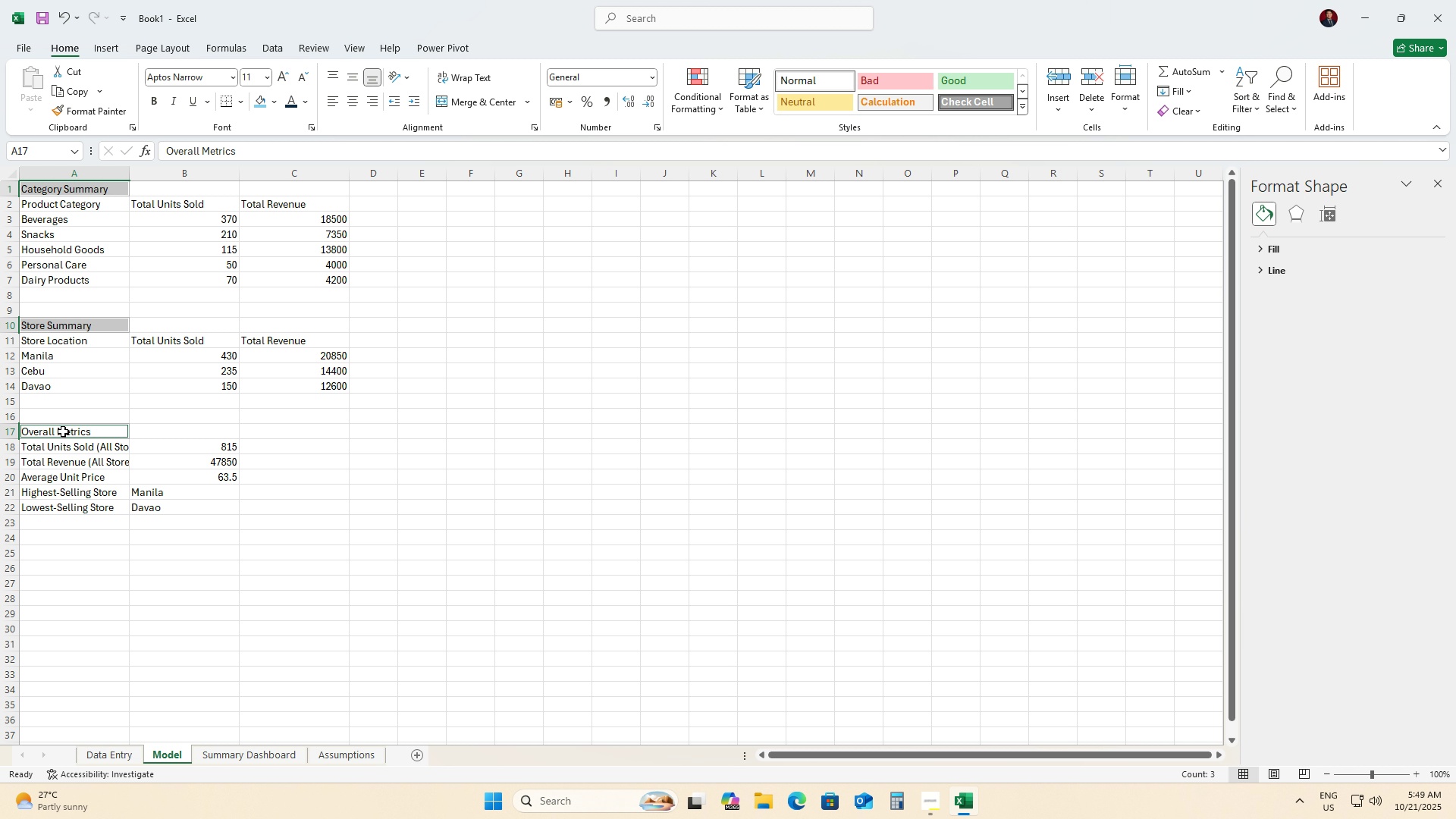 
wait(11.74)
 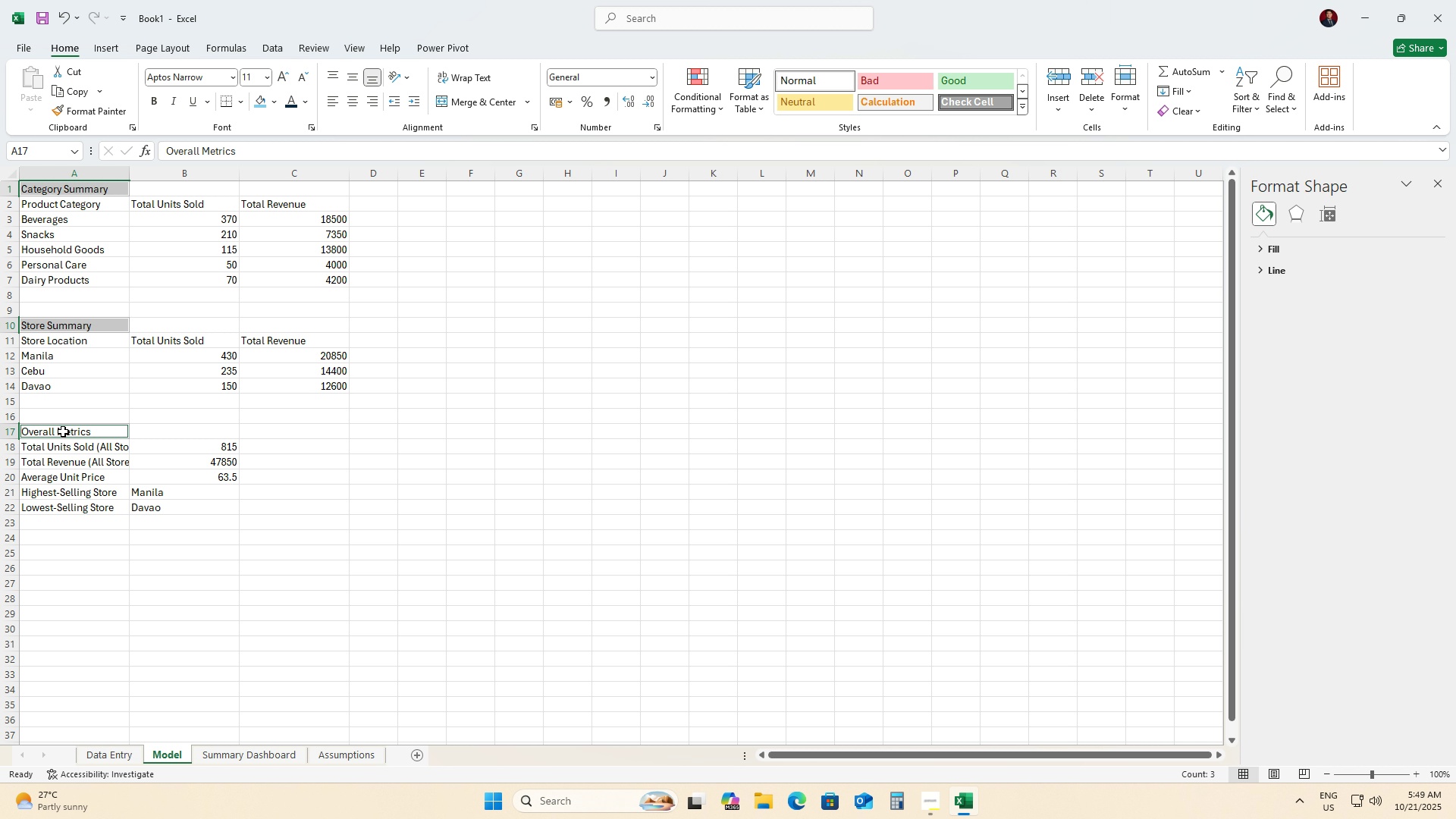 
key(Control+B)
 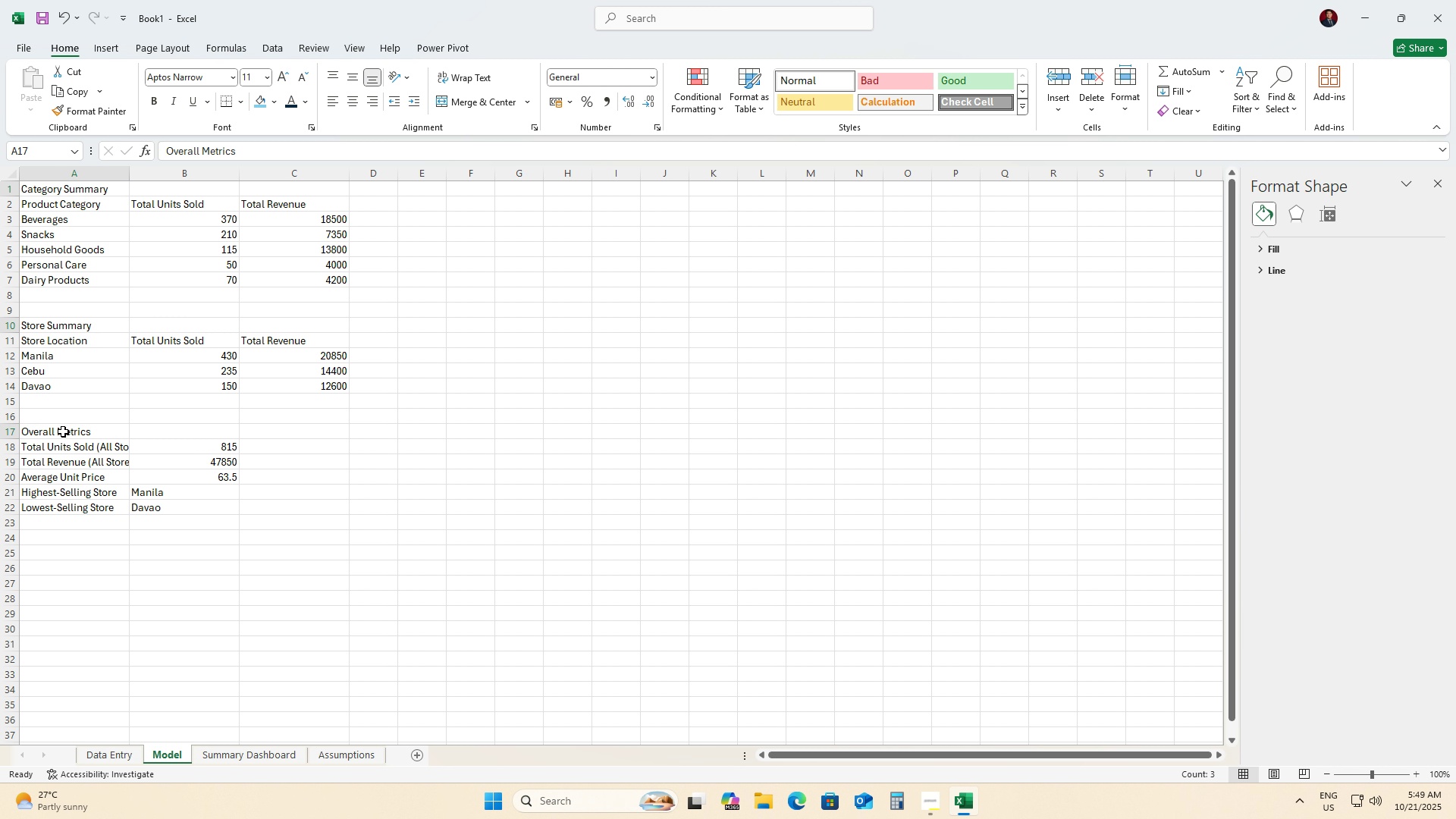 
key(Control+B)
 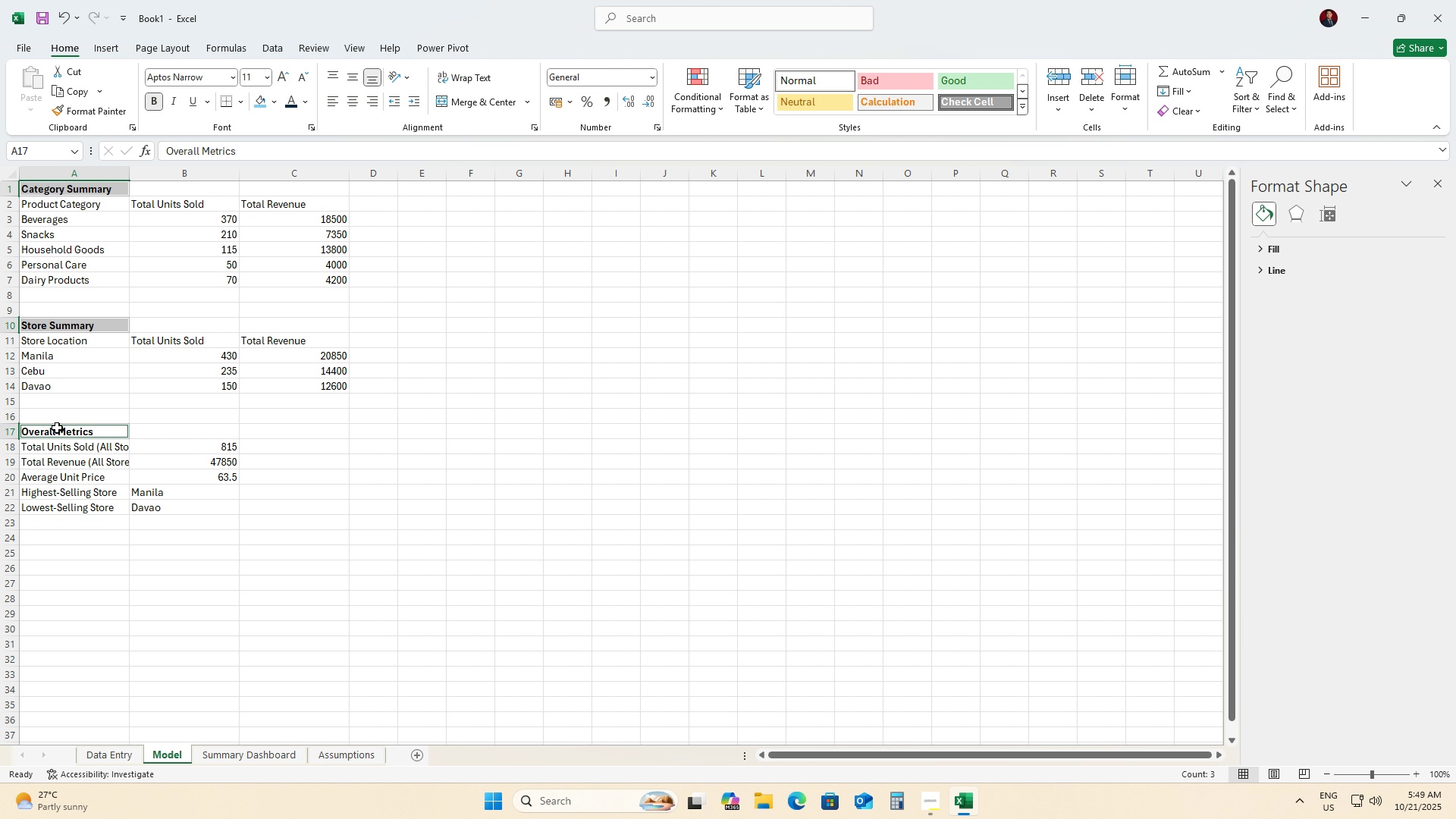 
left_click([256, 76])
 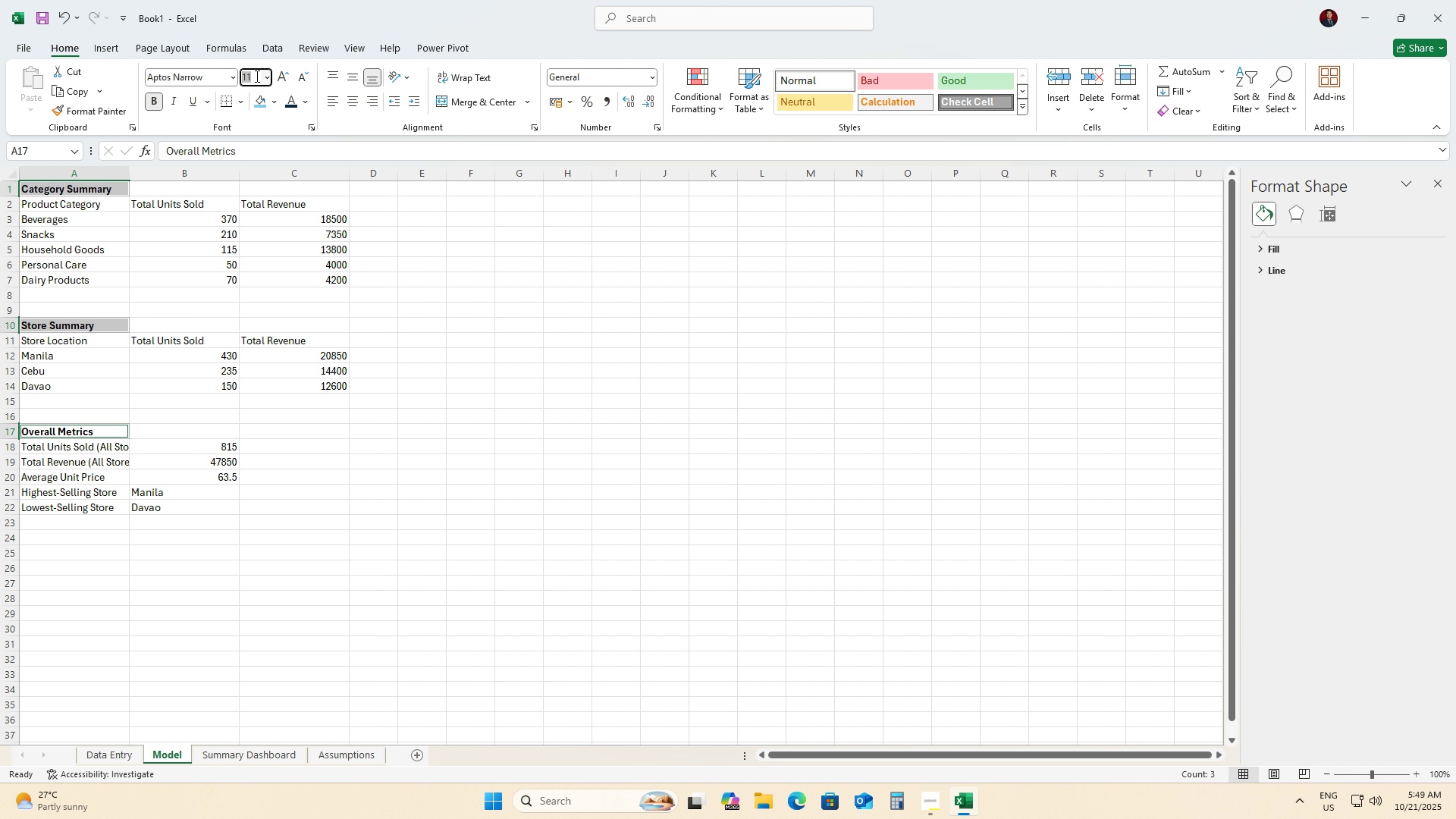 
type(14)
 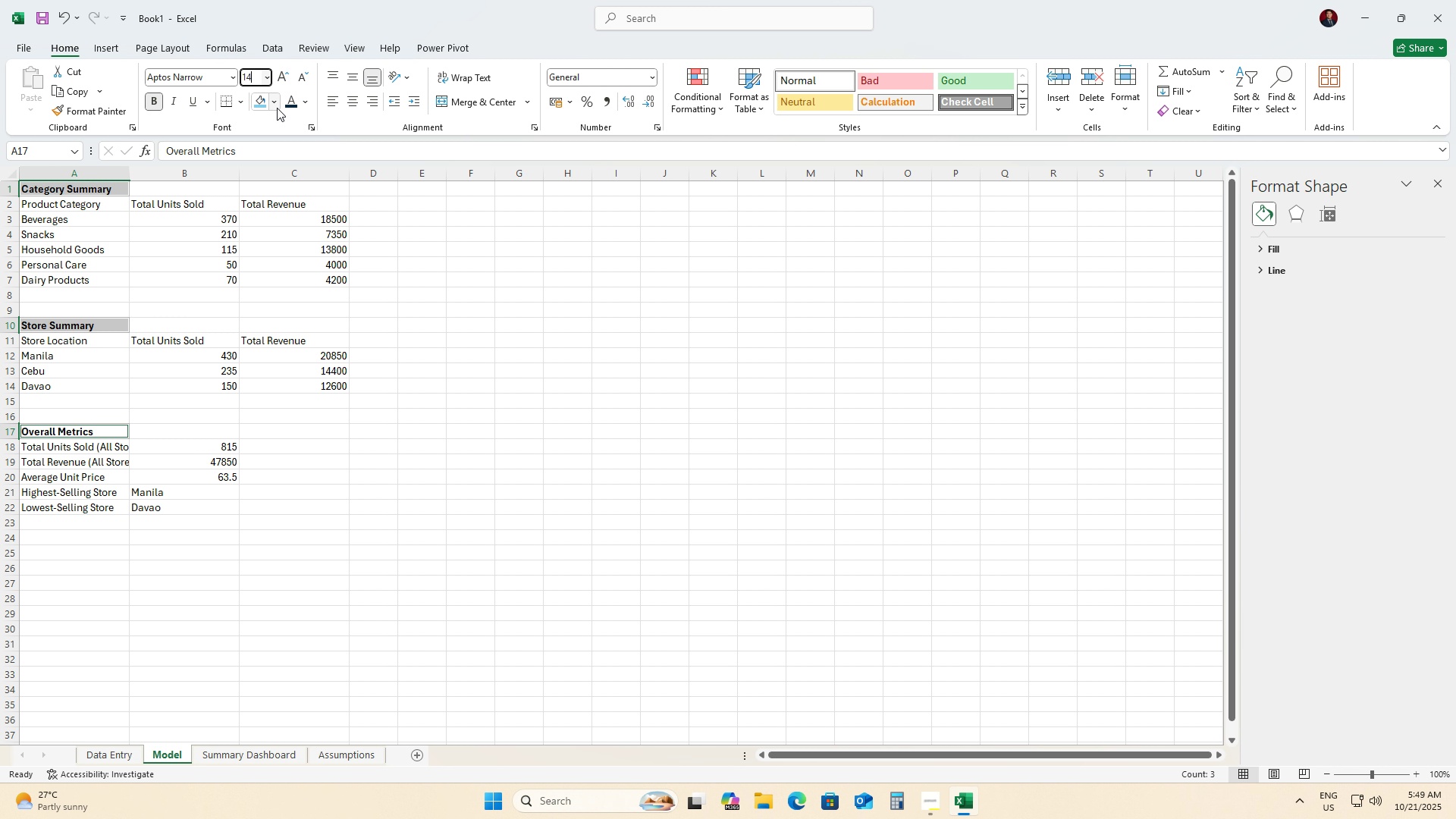 
left_click([275, 99])
 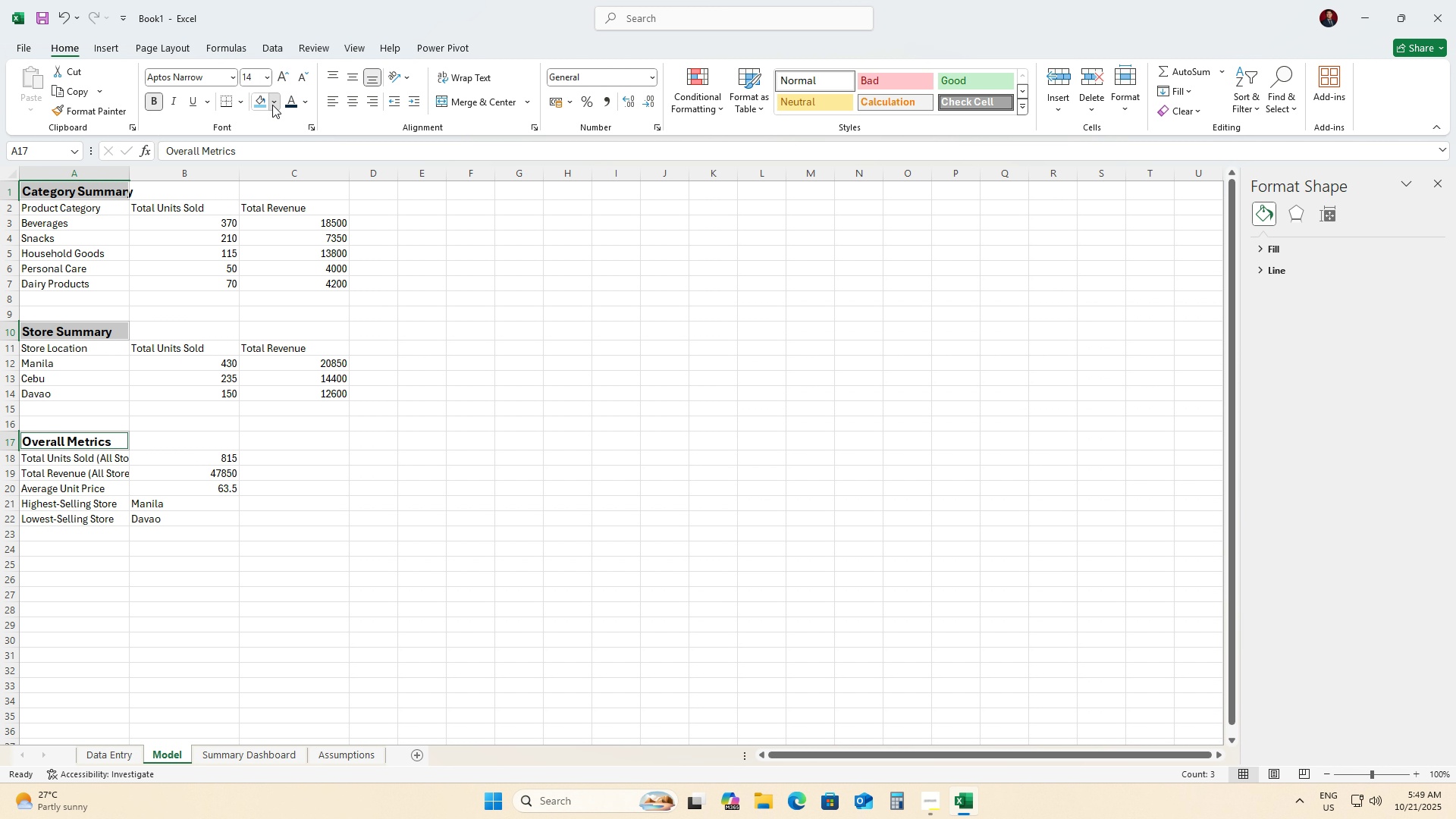 
left_click([272, 105])
 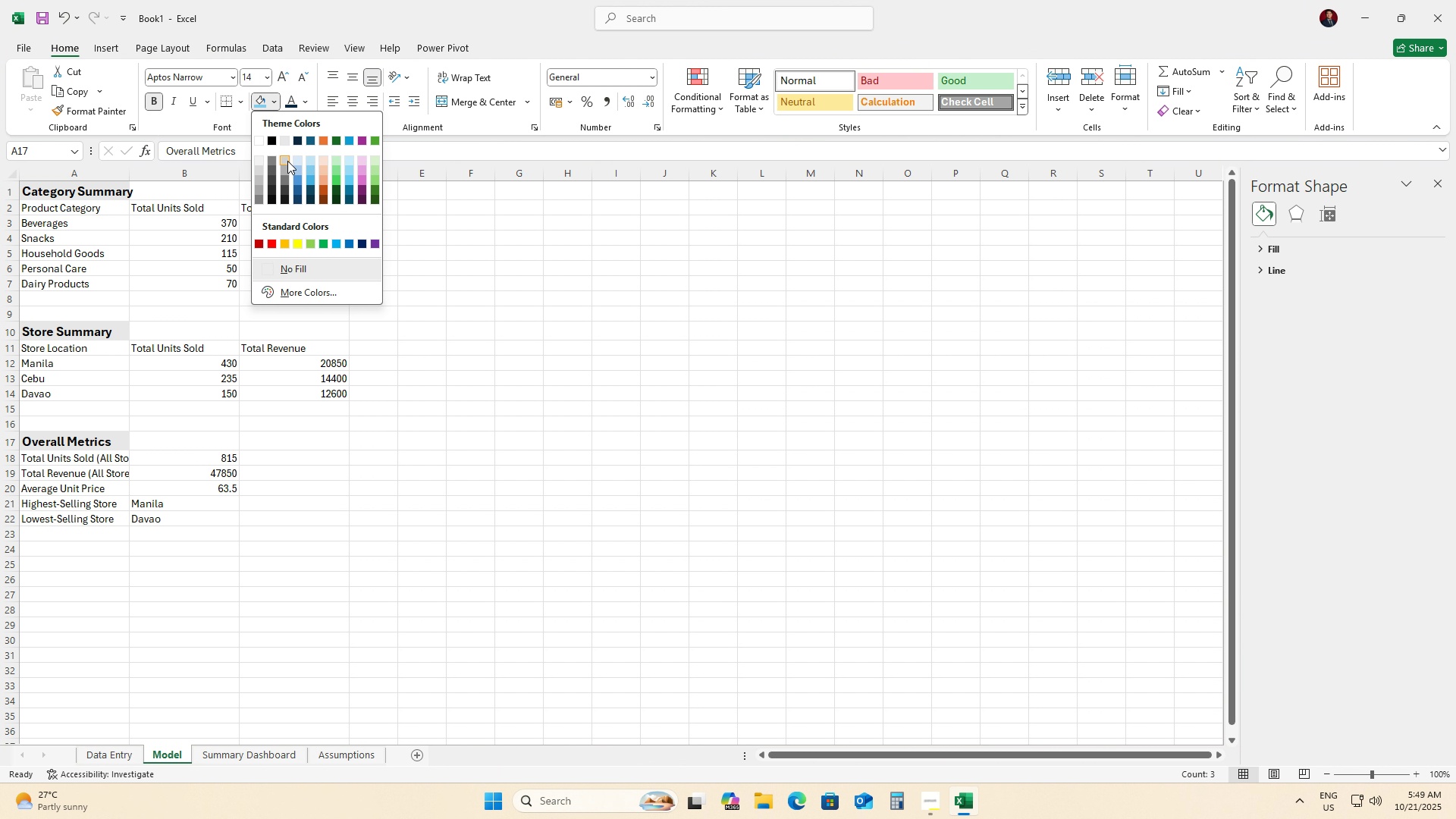 
left_click([287, 161])
 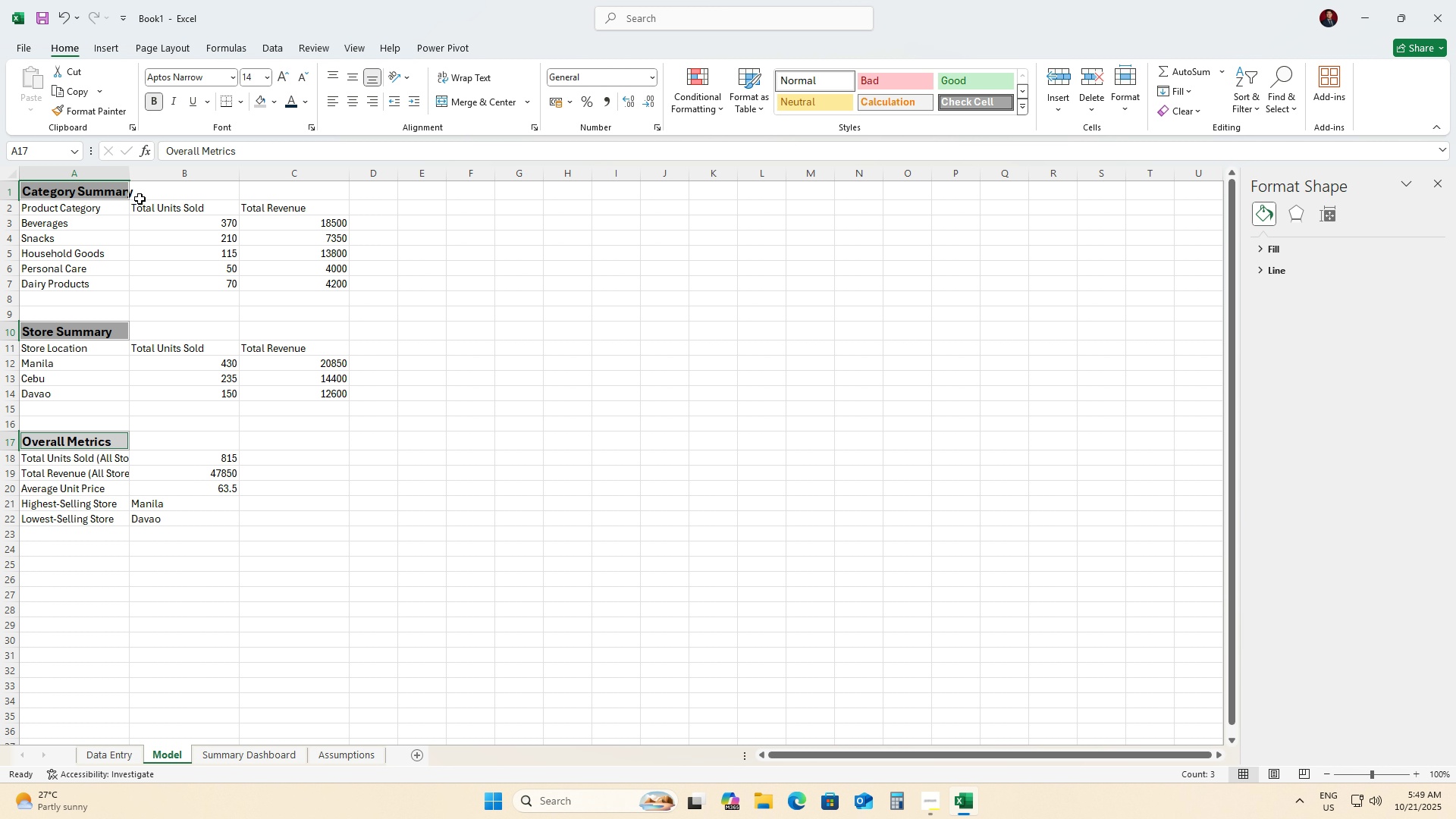 
wait(6.27)
 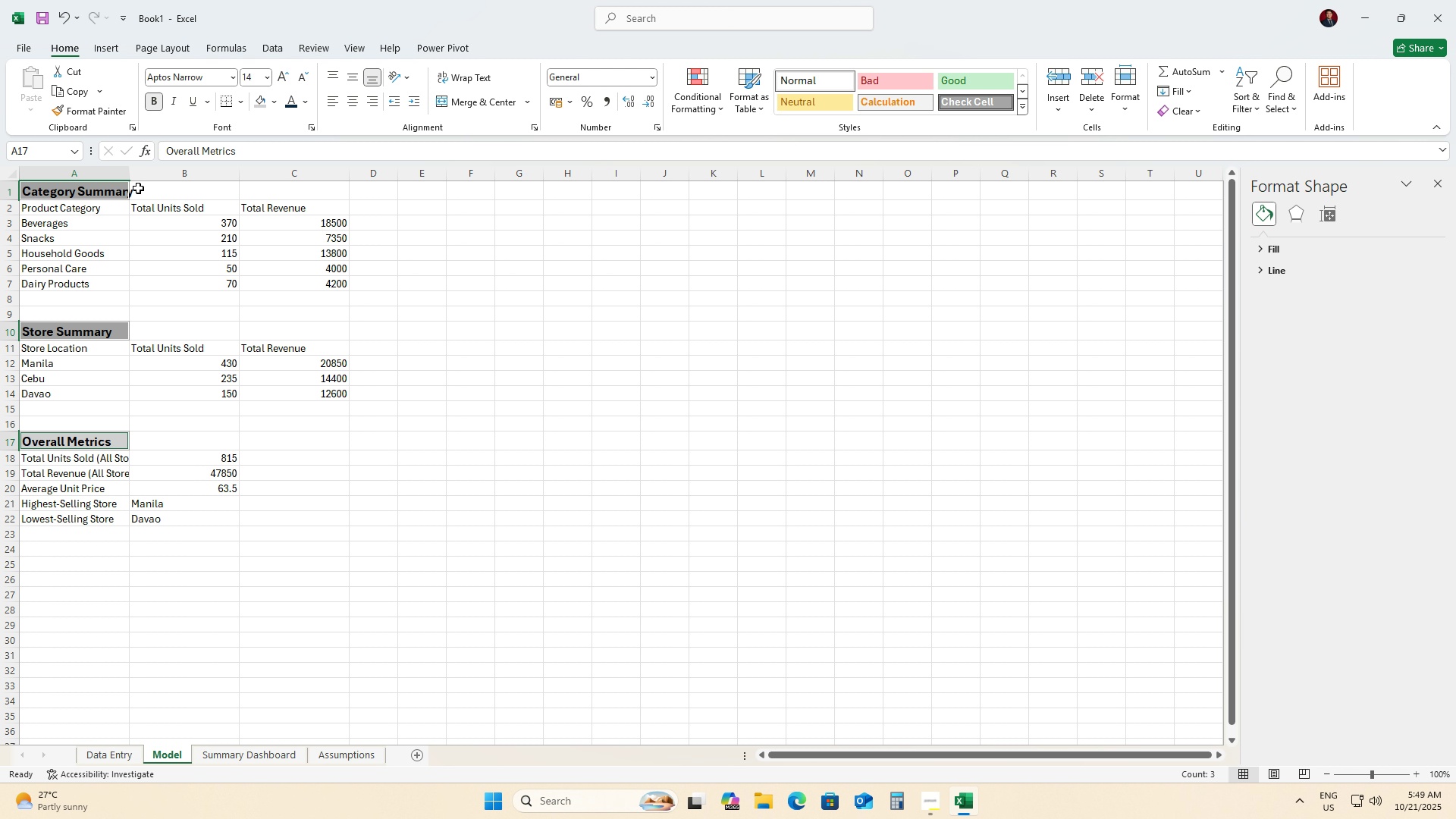 
left_click([66, 215])
 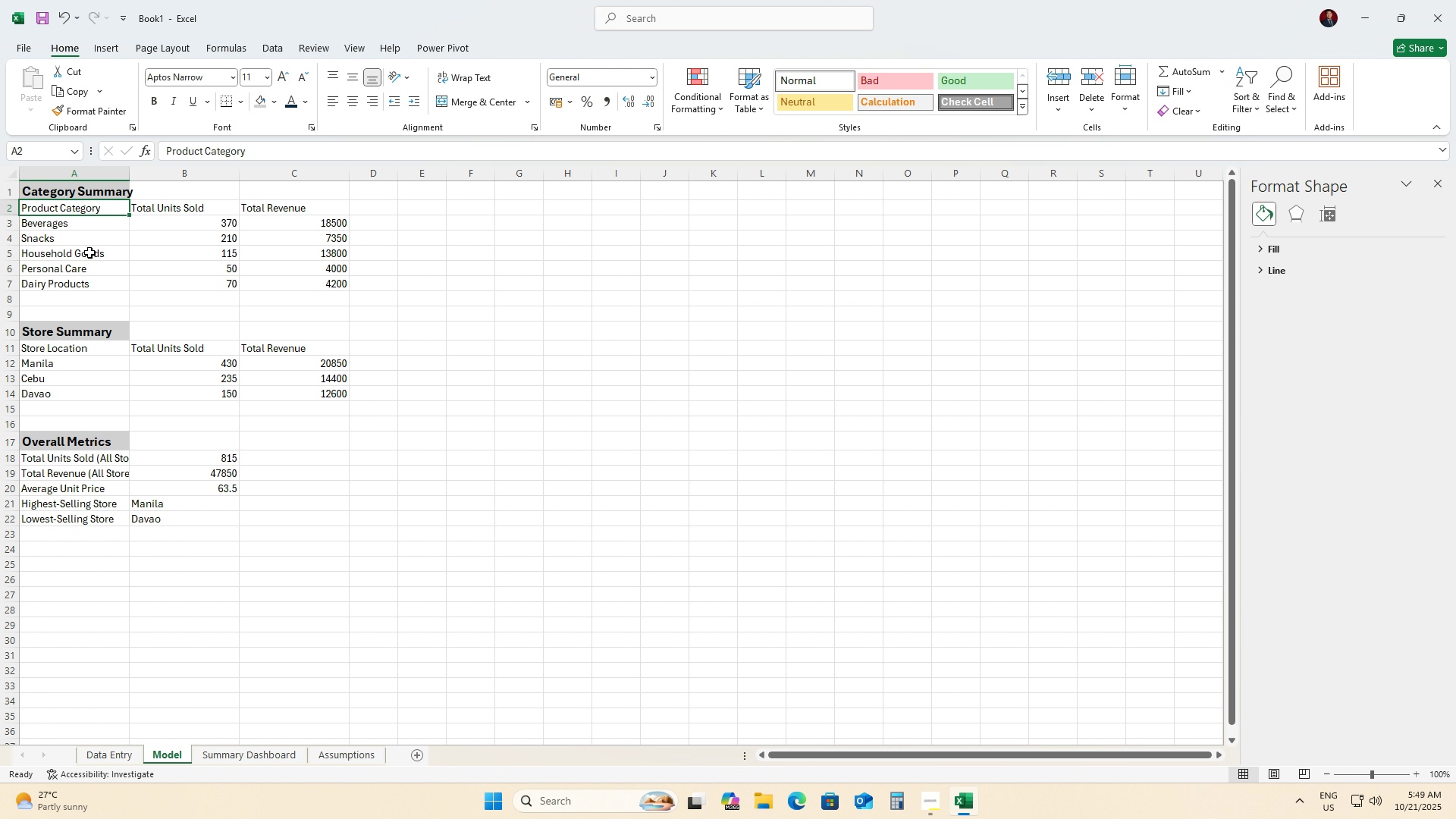 
left_click([89, 253])
 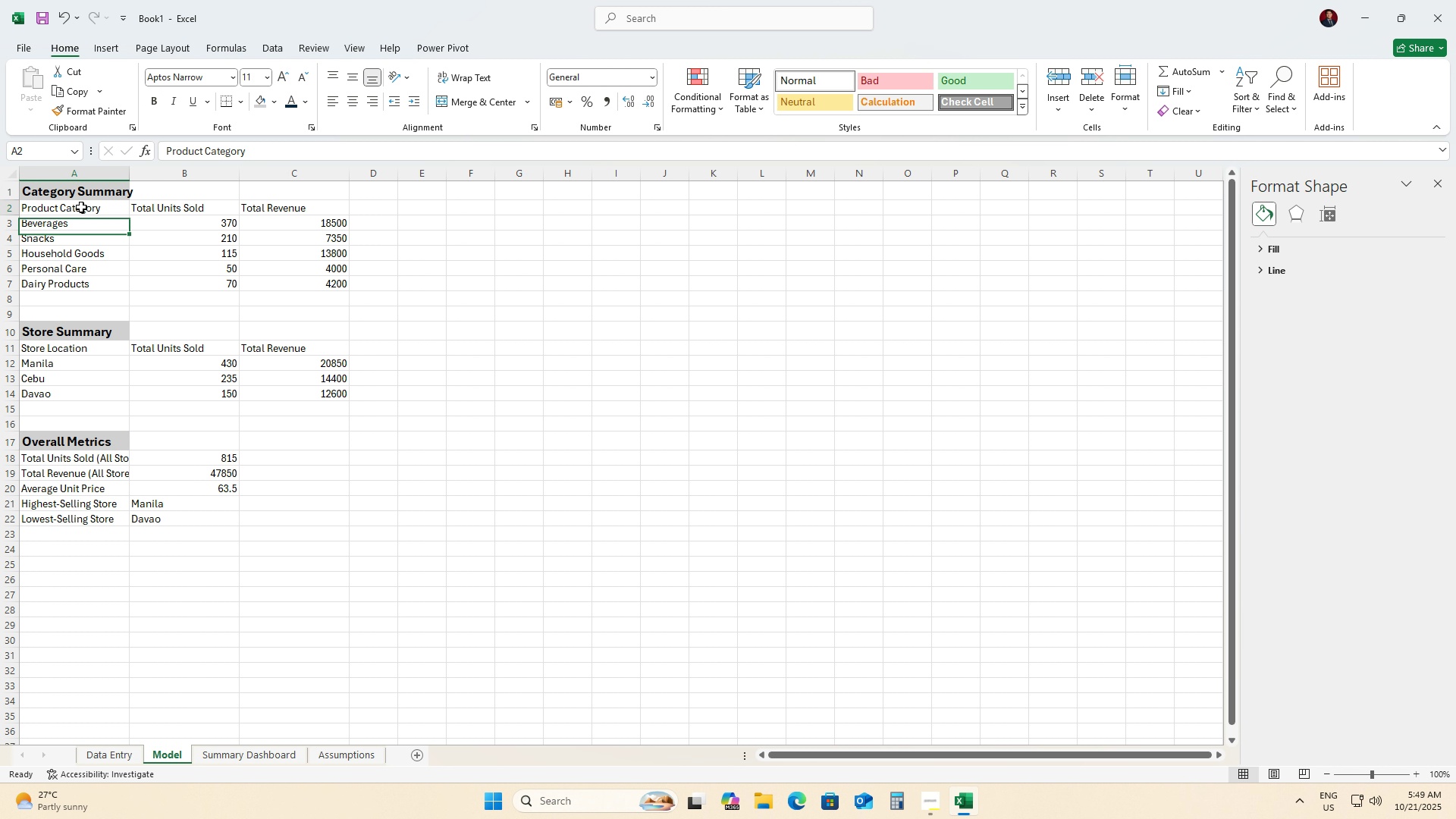 
left_click([81, 207])
 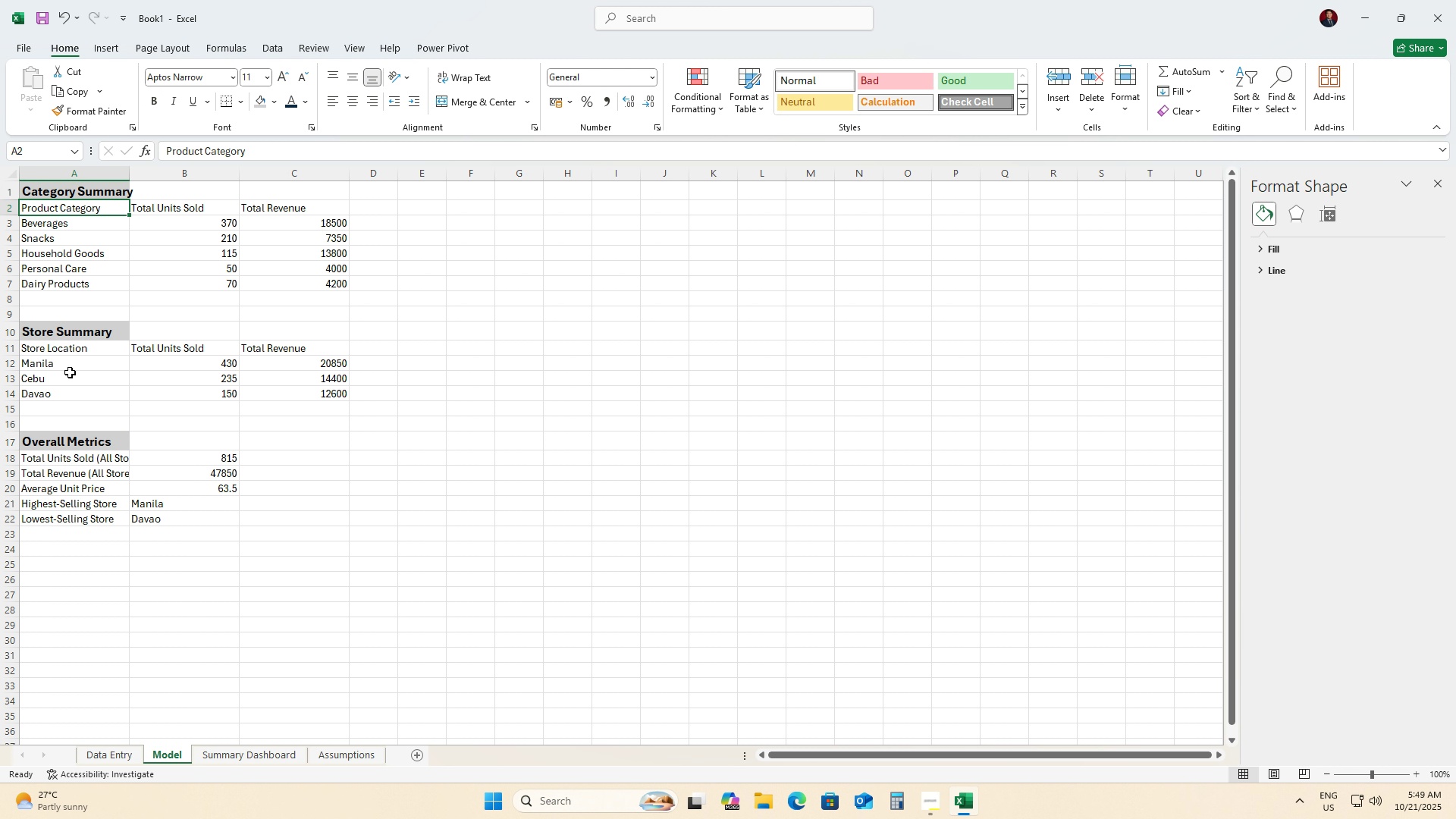 
hold_key(key=ShiftLeft, duration=1.15)
 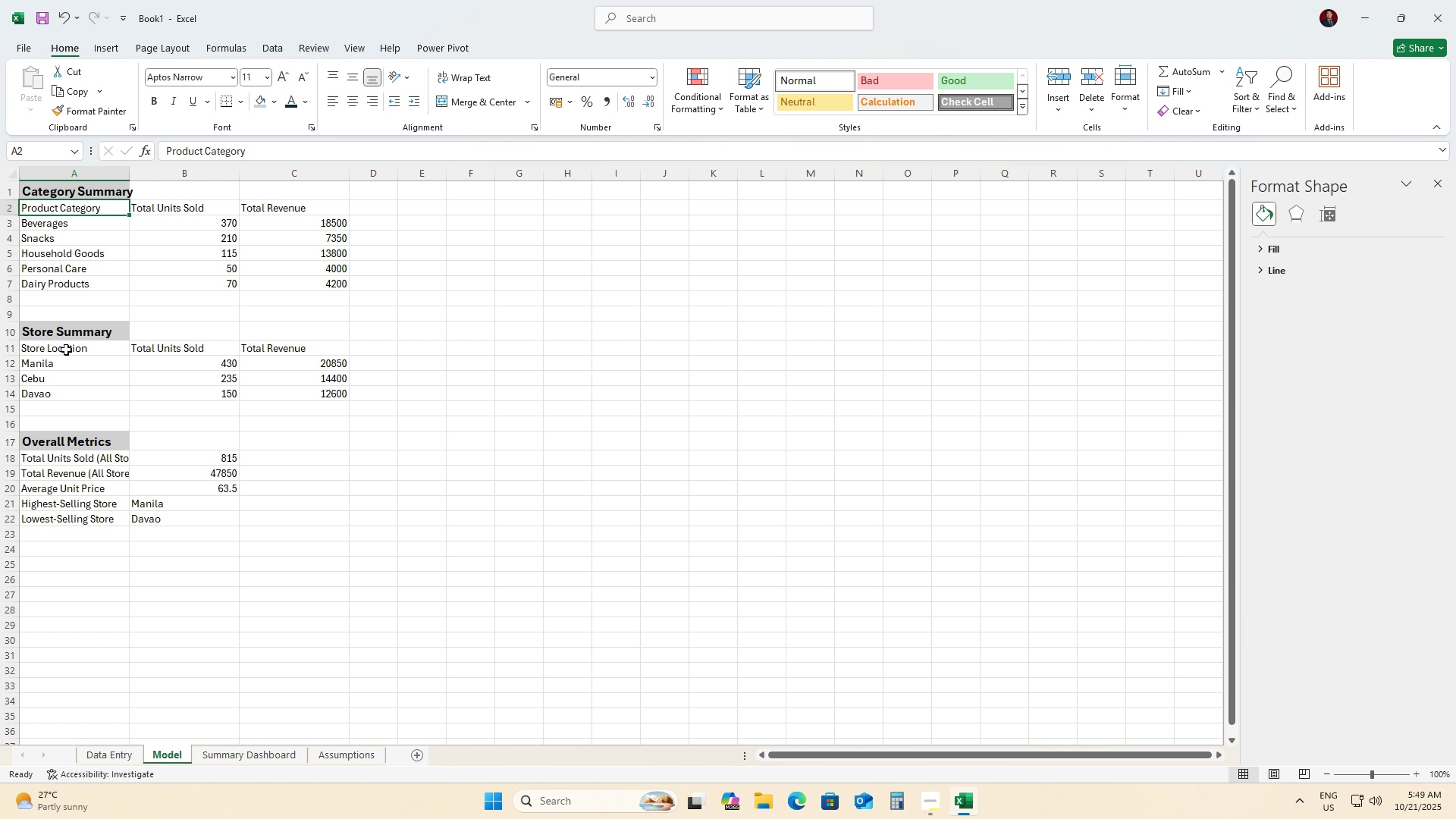 
hold_key(key=ControlLeft, duration=1.5)
 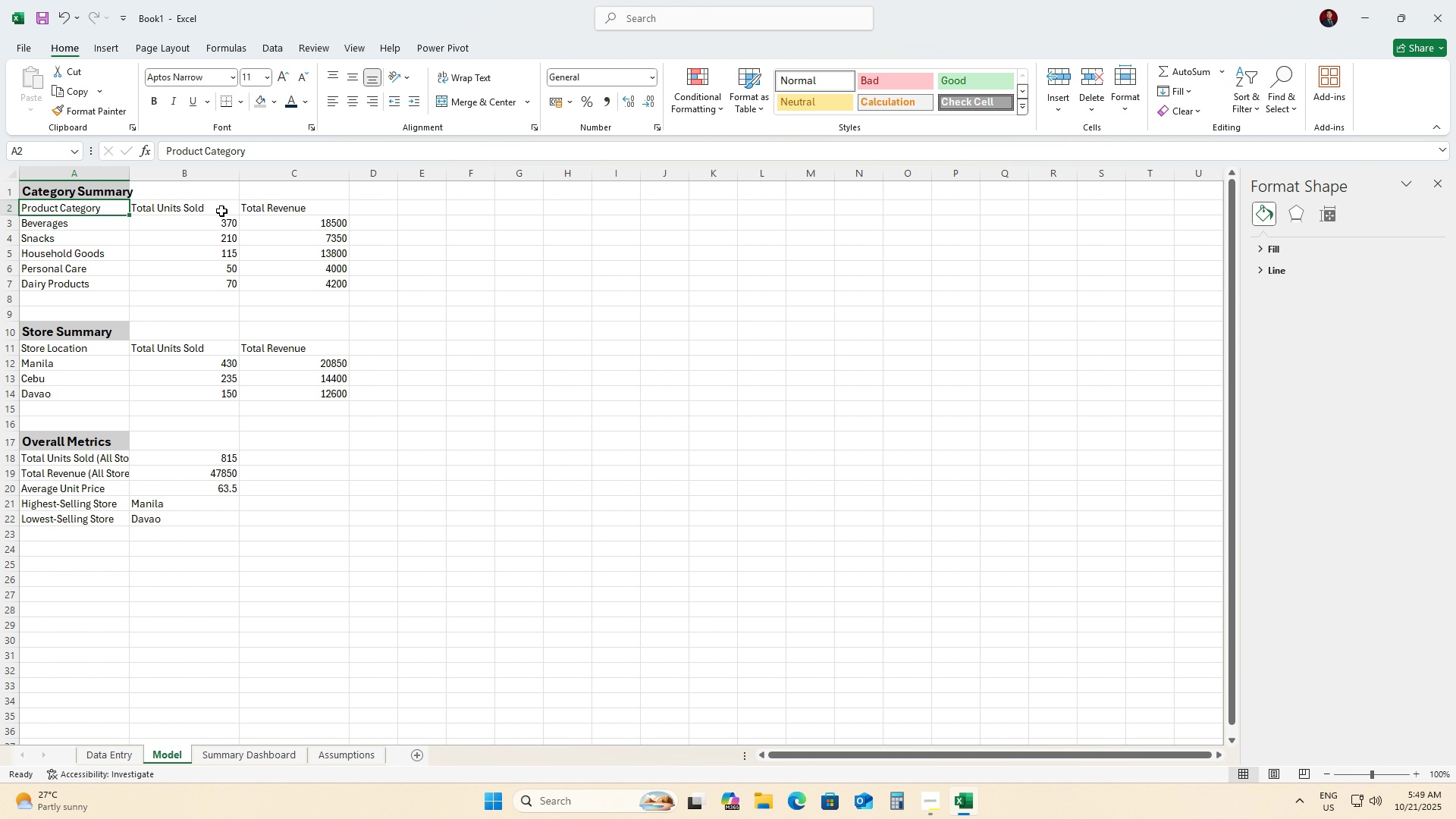 
hold_key(key=ControlLeft, duration=0.51)
 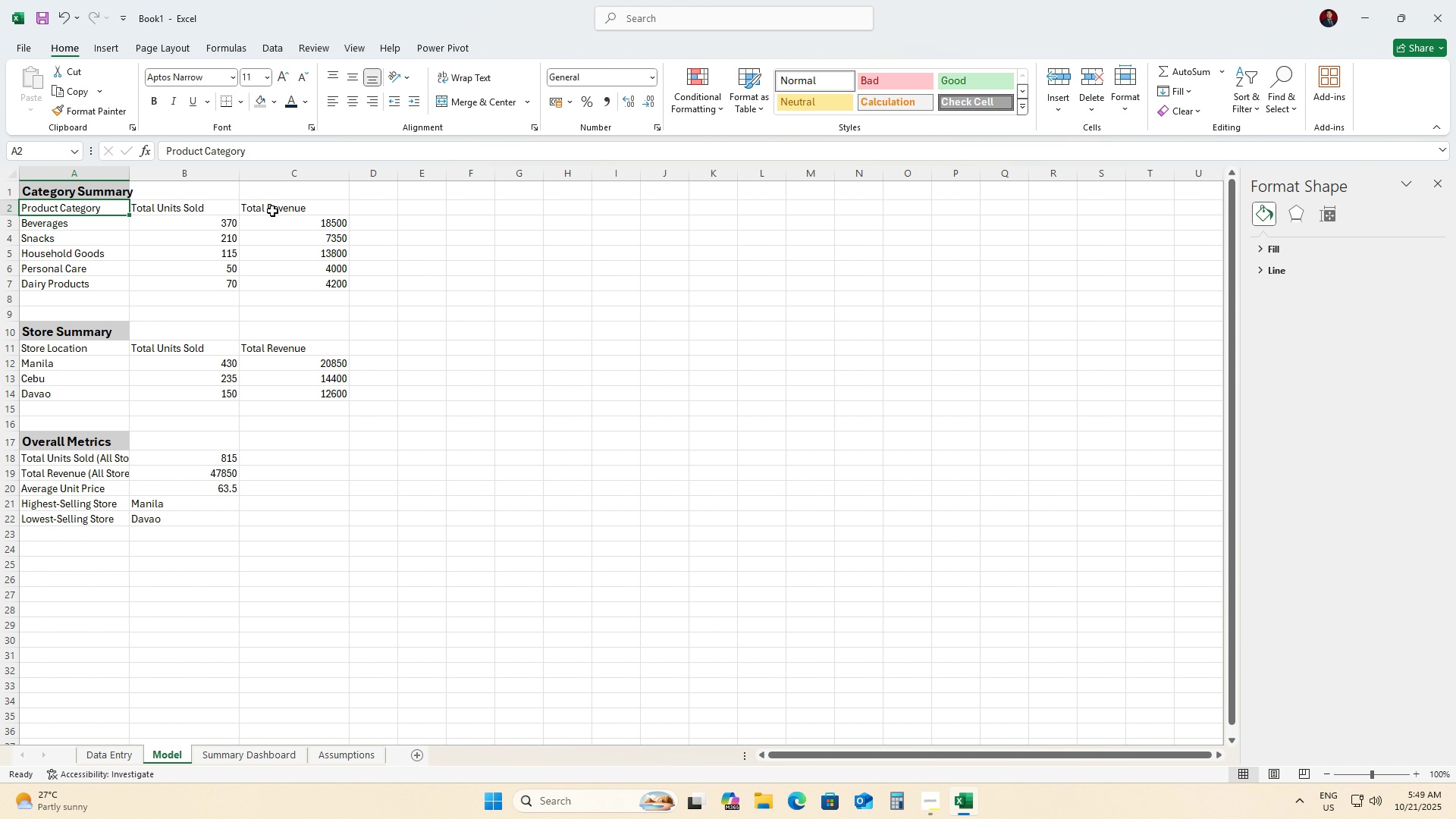 
key(Shift+ShiftLeft)
 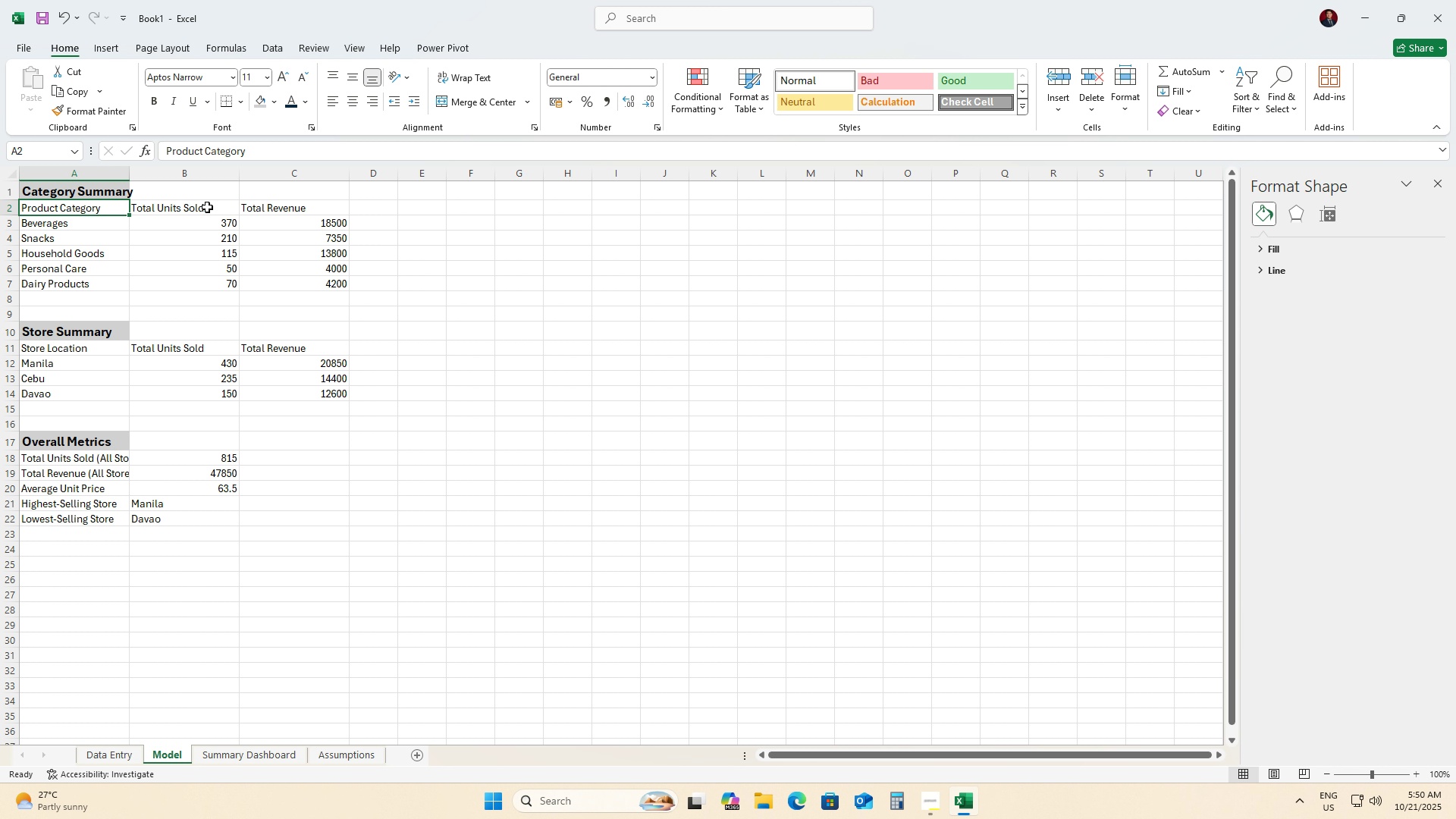 
hold_key(key=ControlLeft, duration=1.51)
left_click([207, 207])
 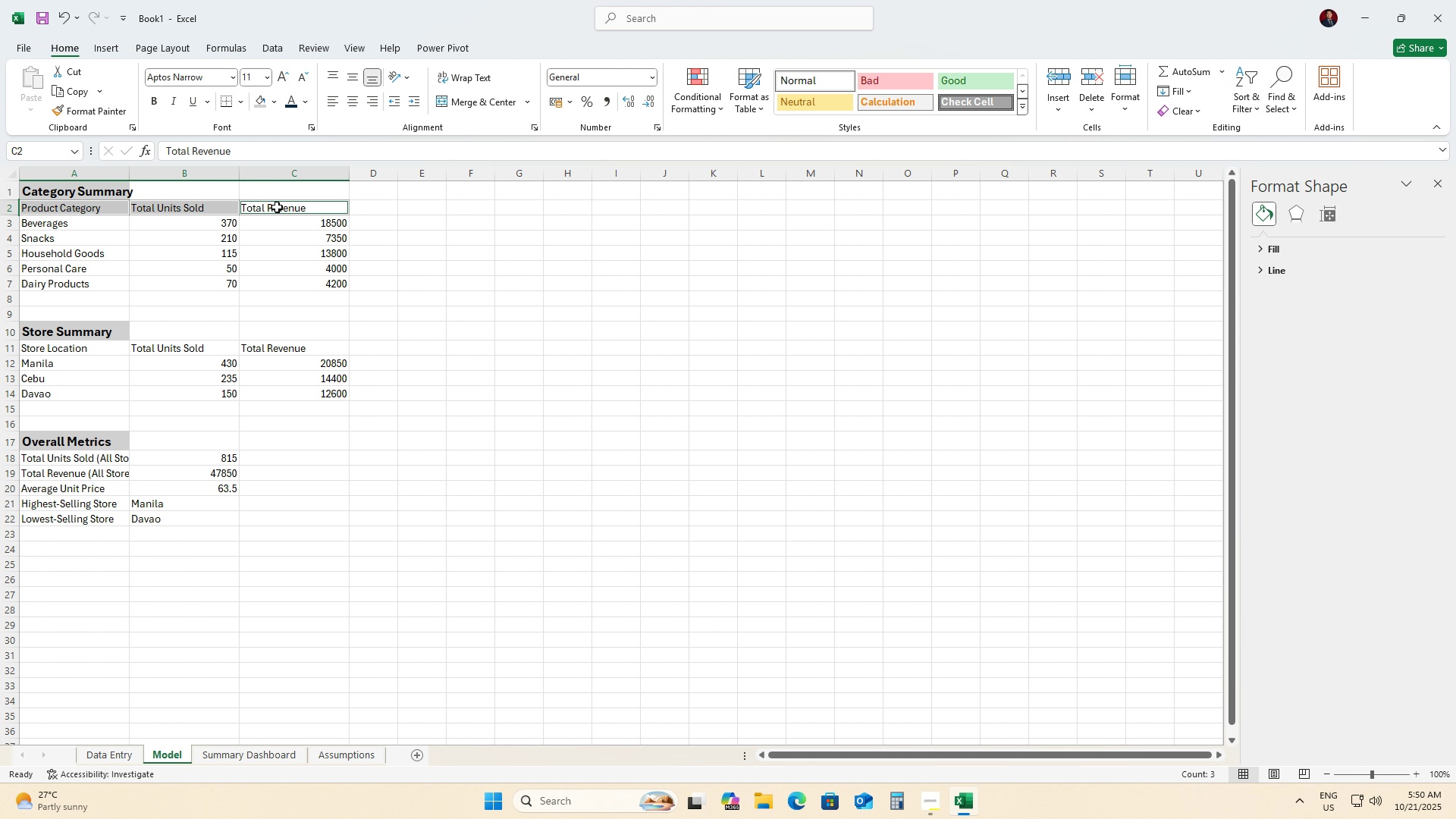 
double_click([277, 207])
 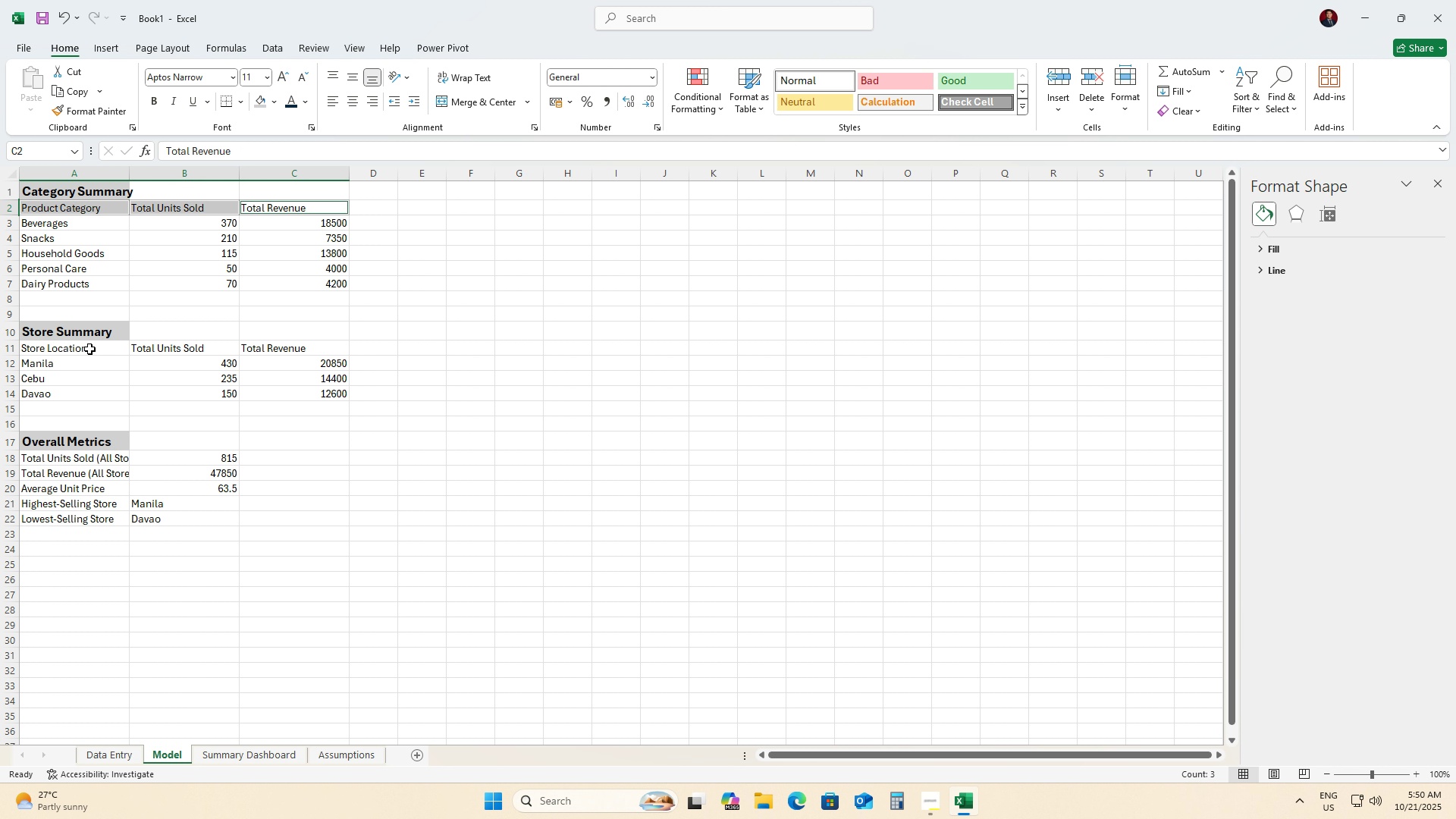 
left_click([89, 349])
 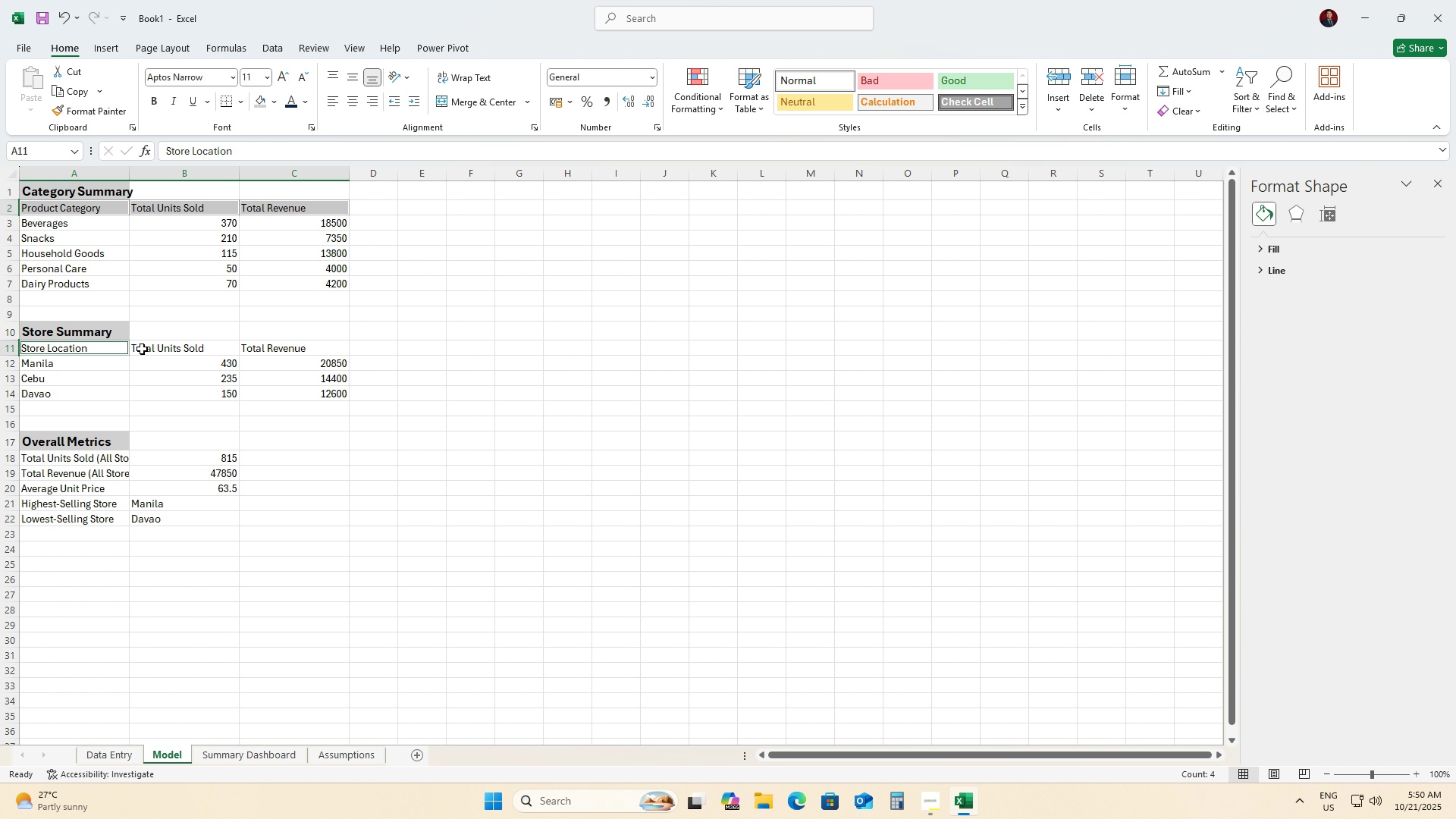 
hold_key(key=ControlLeft, duration=1.51)
double_click([146, 349])
 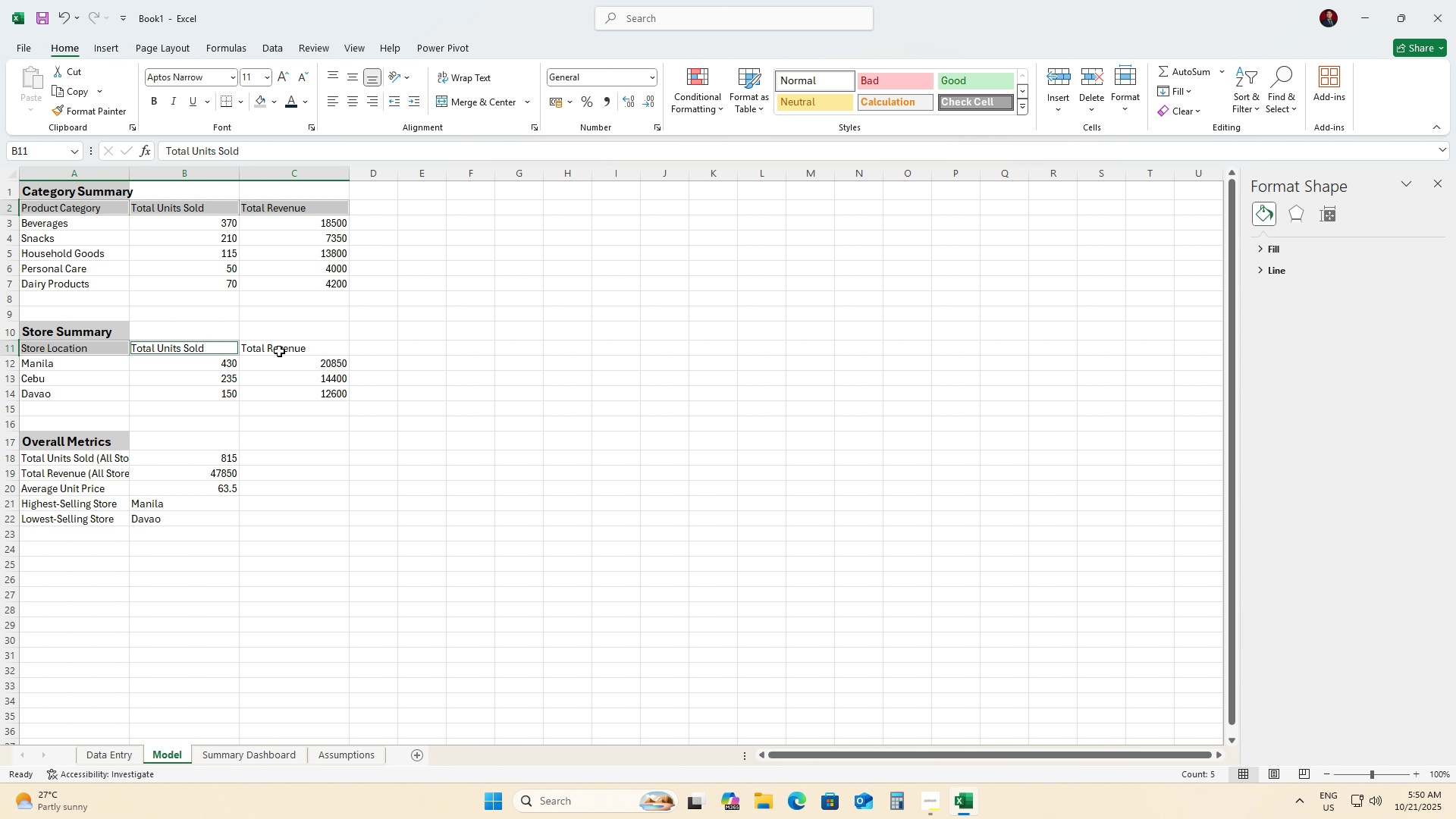 
triple_click([279, 351])
 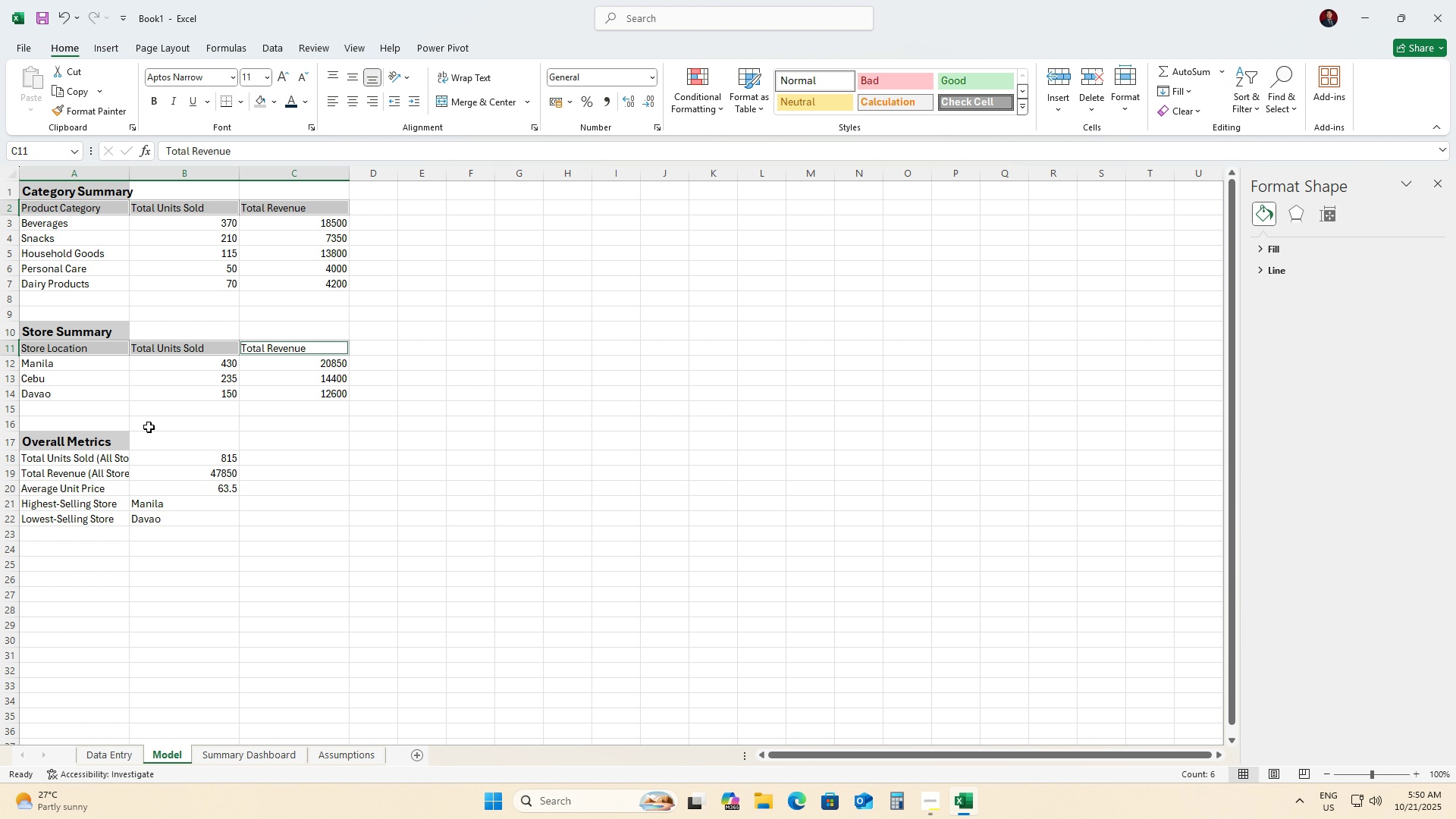 
hold_key(key=ControlLeft, duration=1.43)
 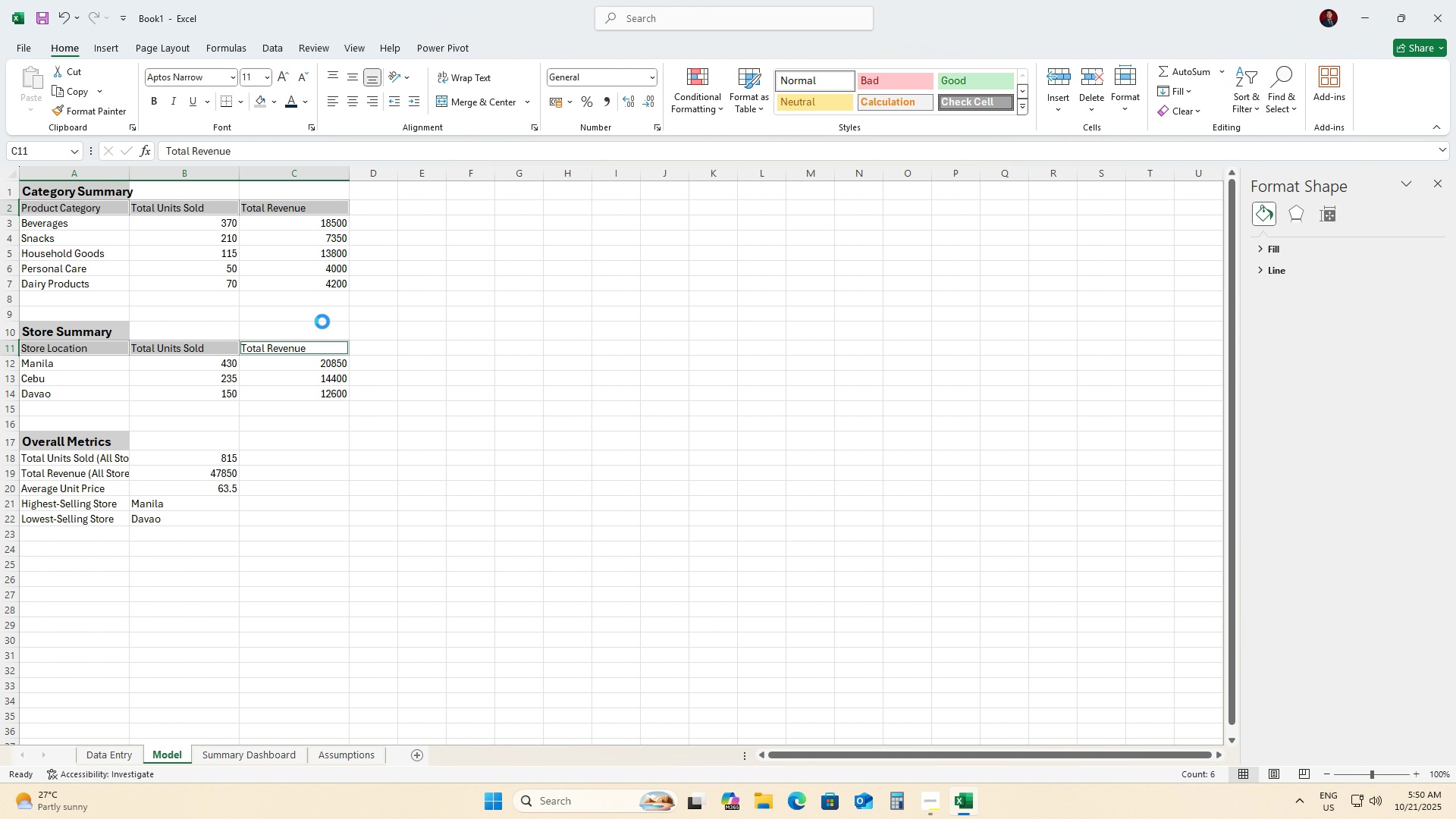 
key(Control+B)
 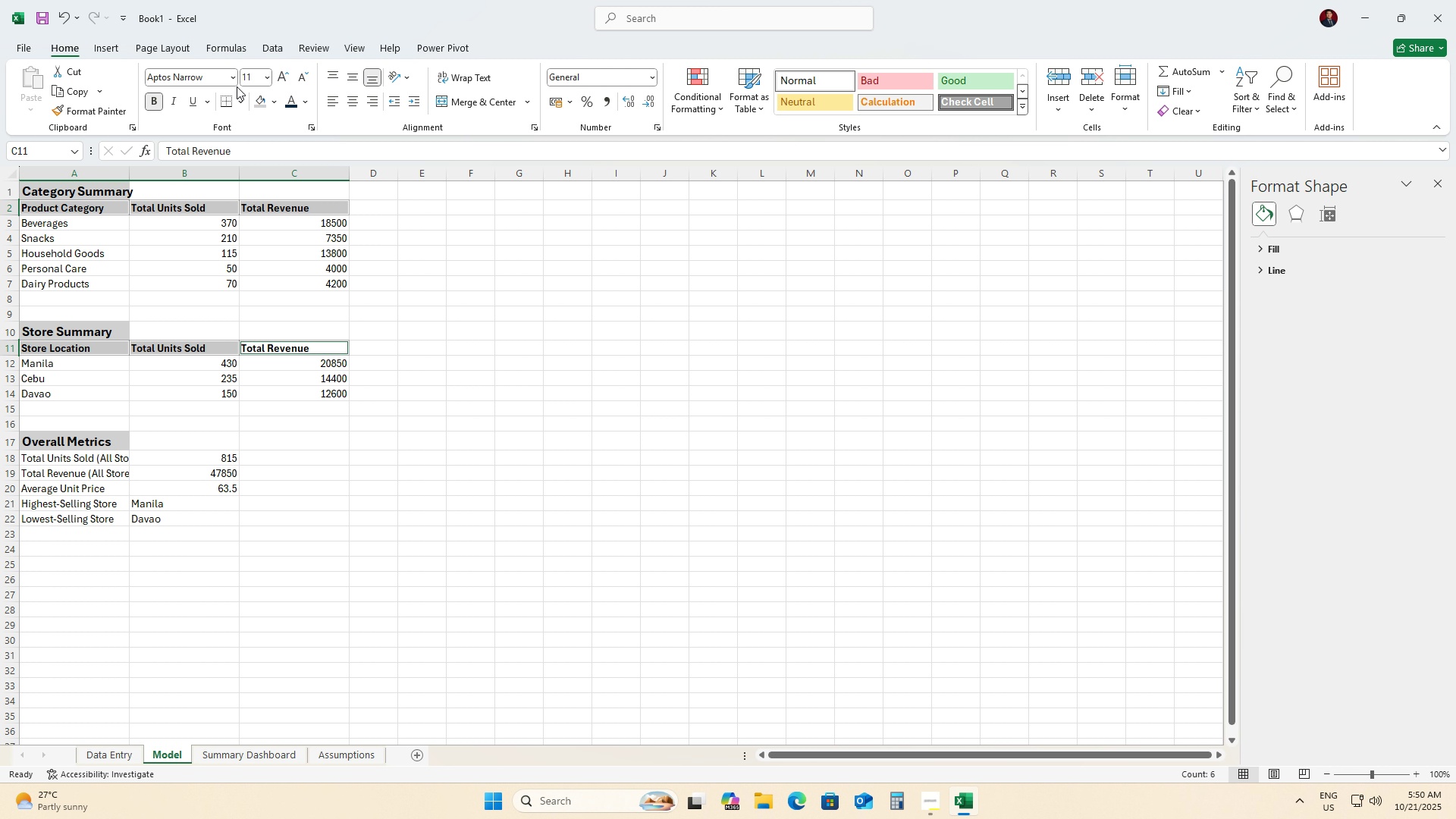 
left_click([303, 105])
 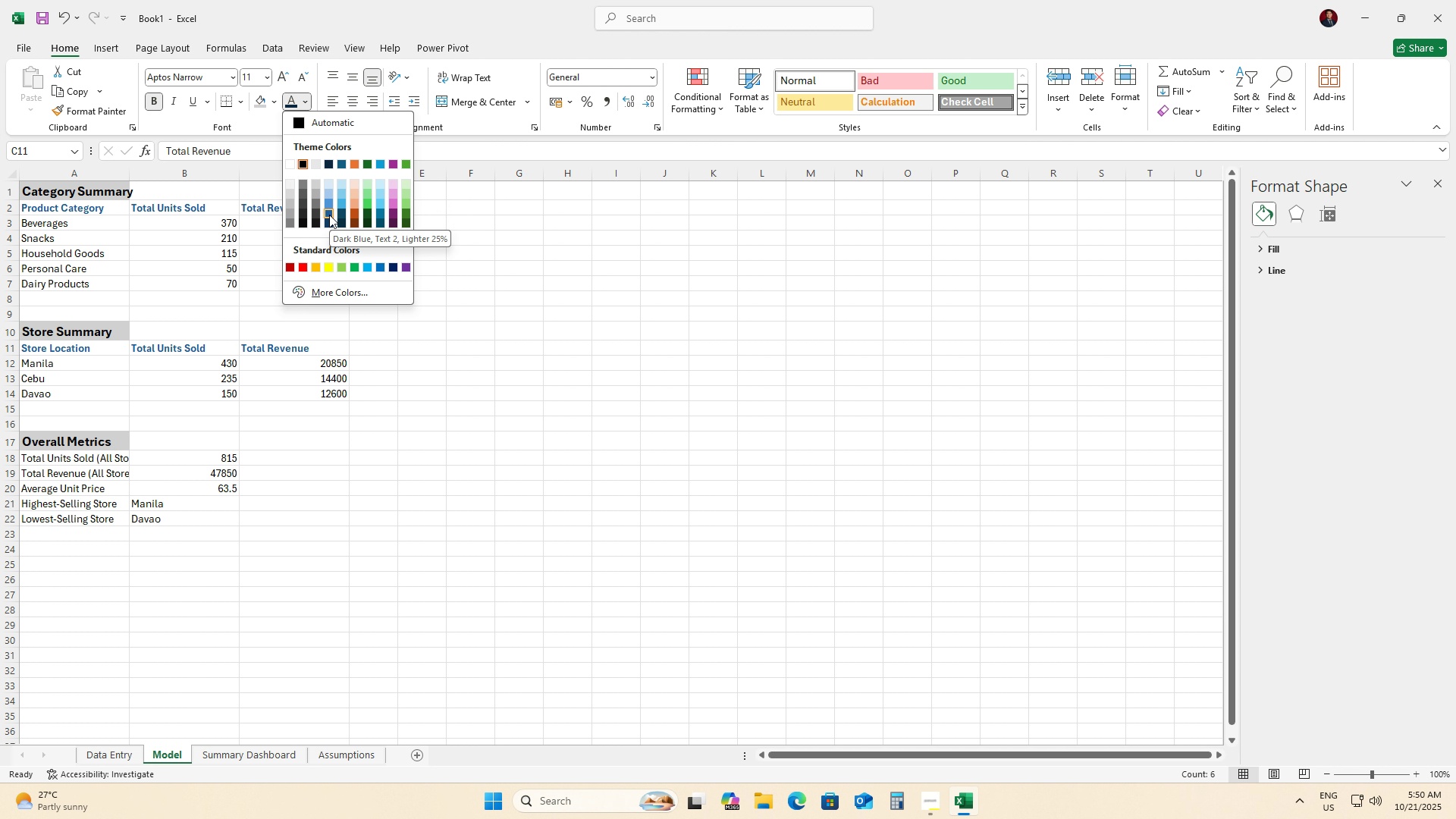 
wait(6.24)
 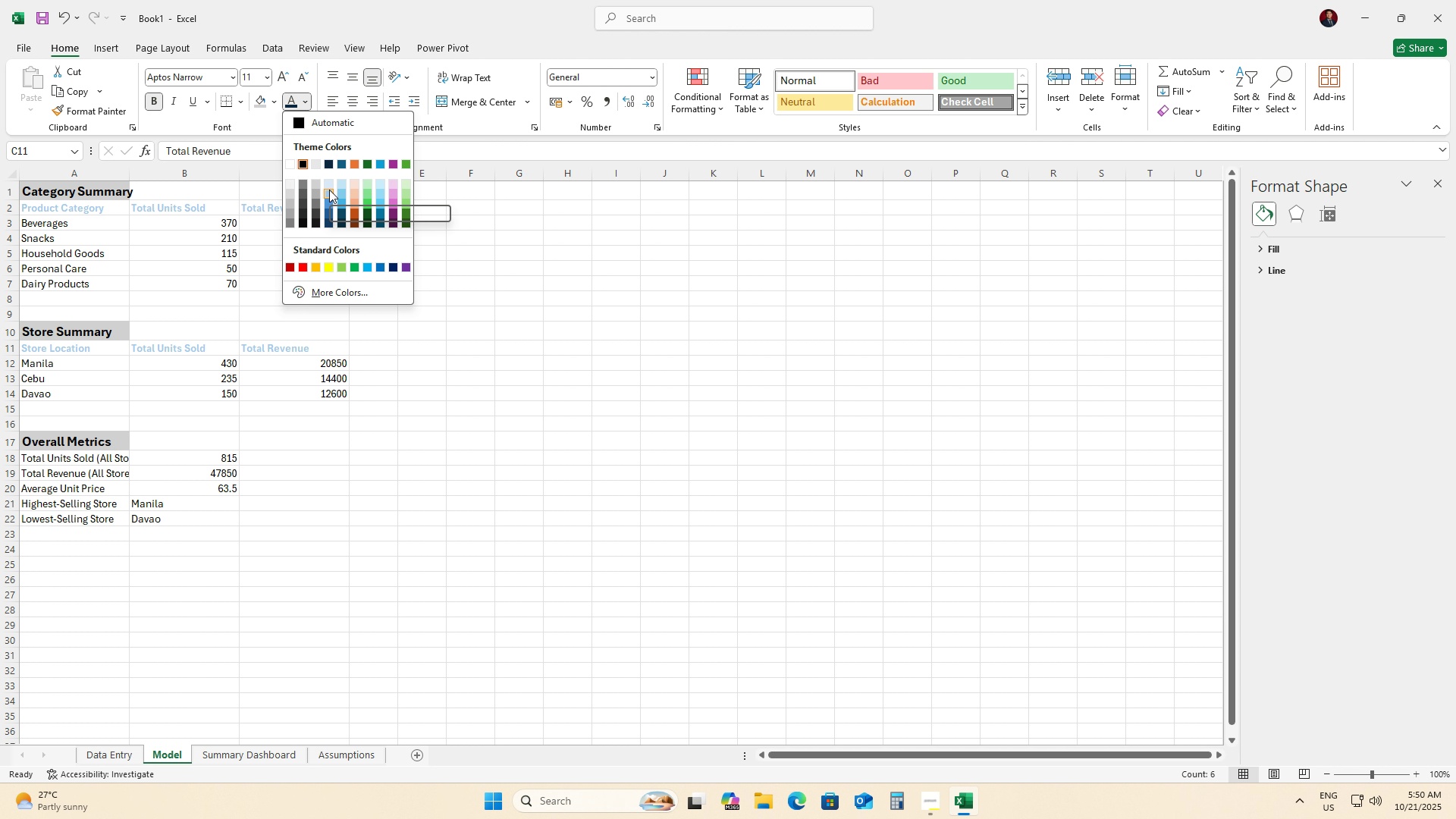 
left_click([330, 211])
 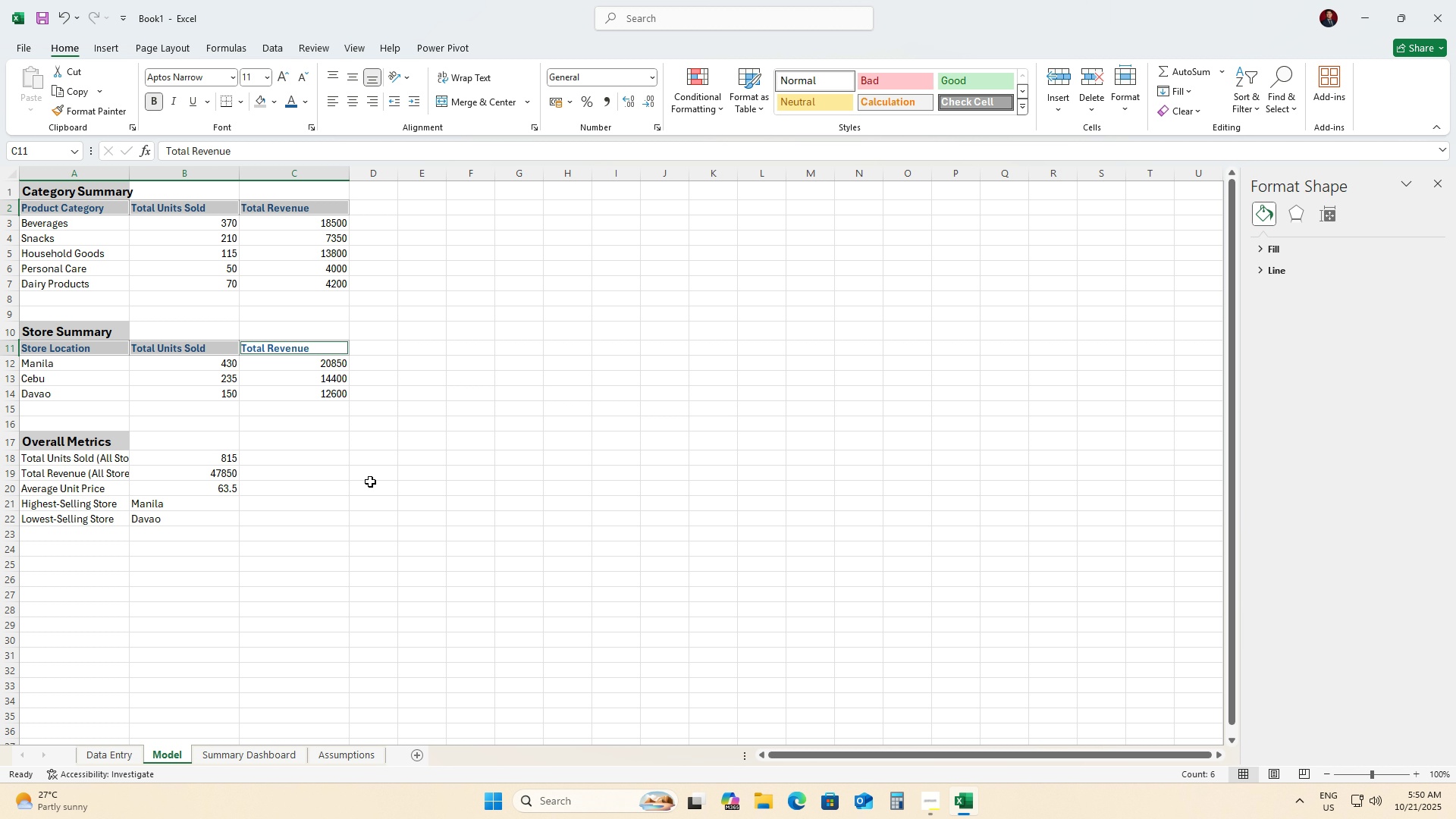 
wait(6.64)
 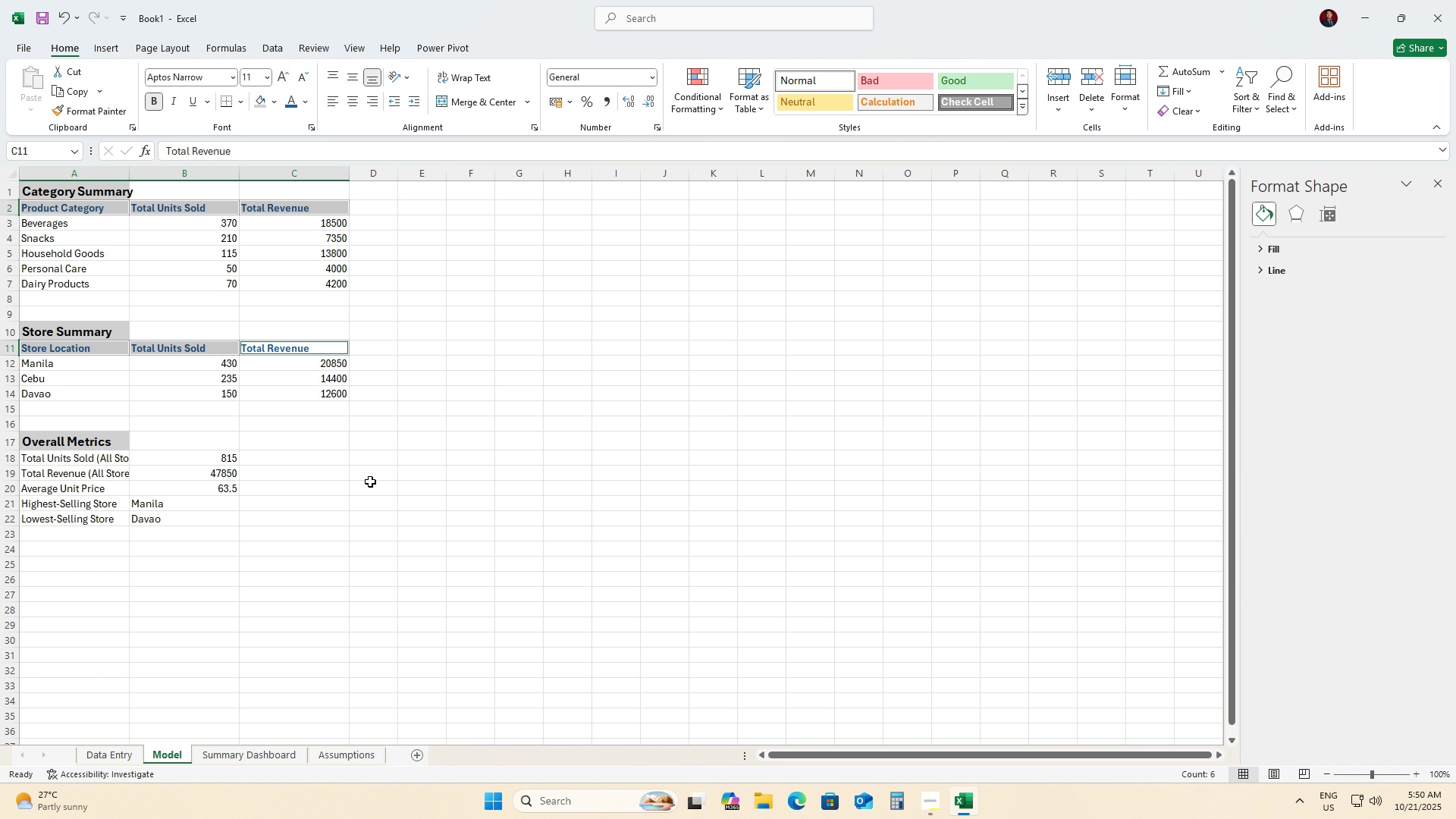 
left_click([409, 470])
 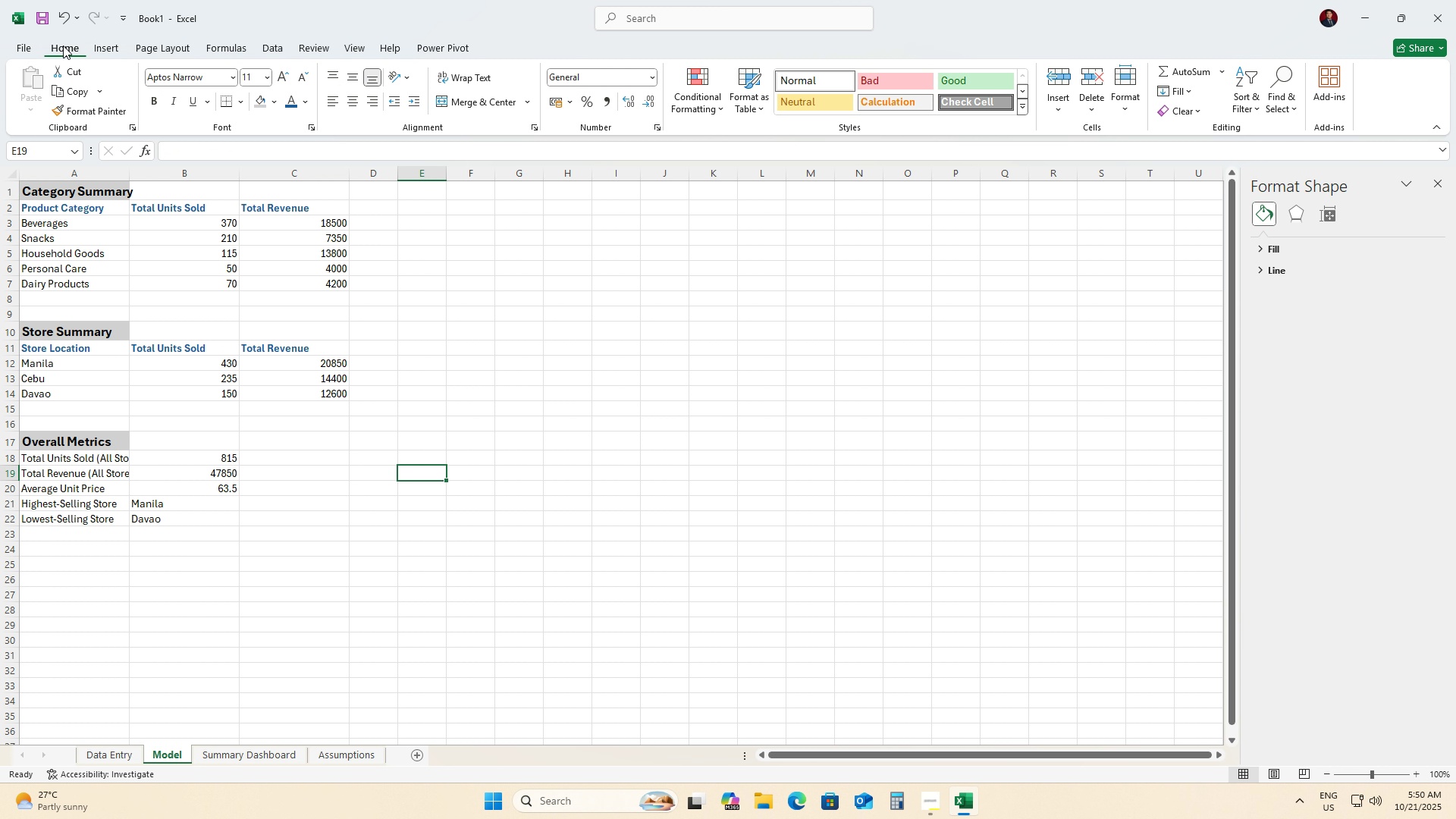 
left_click([246, 99])
 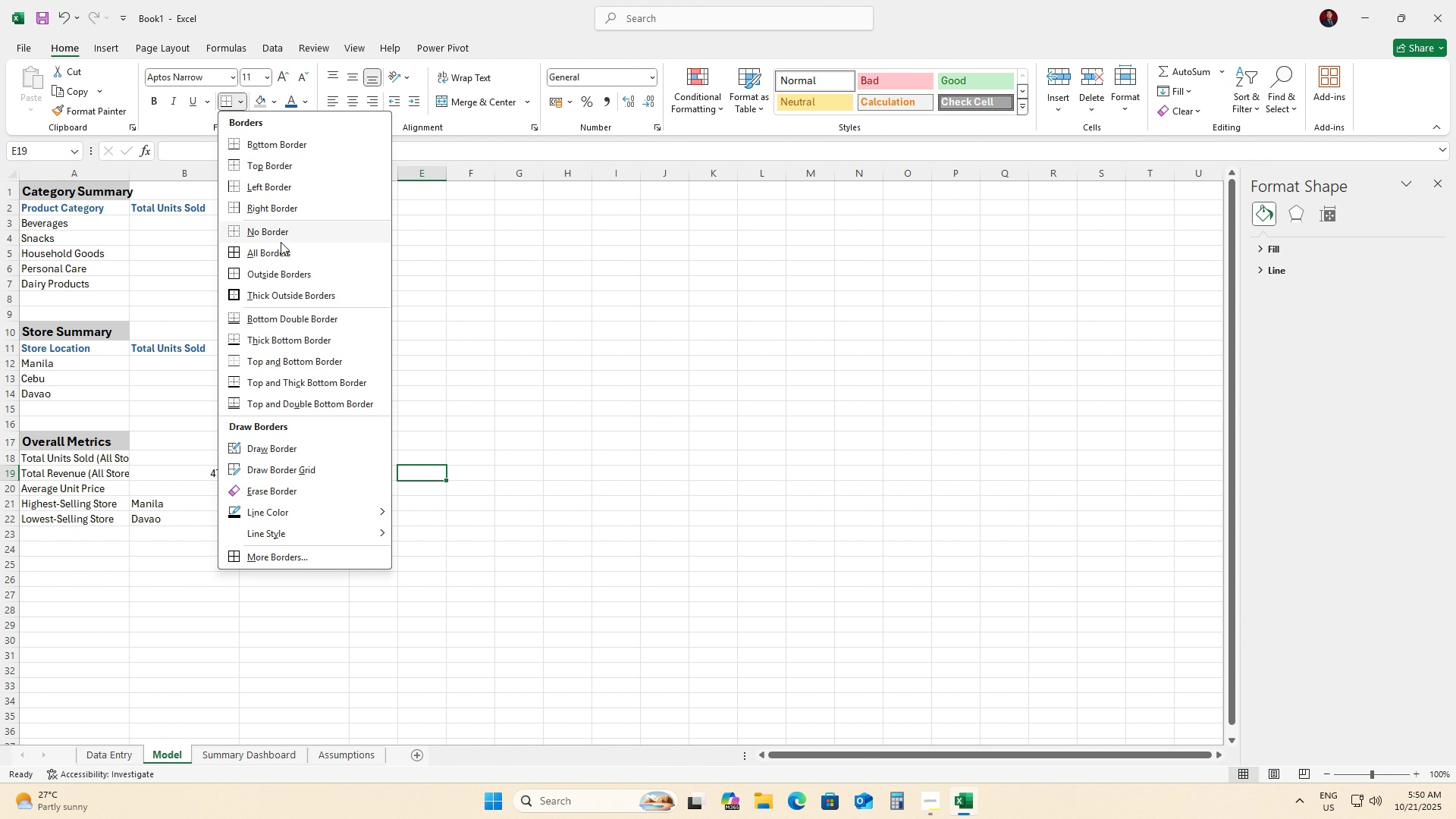 
left_click([284, 253])
 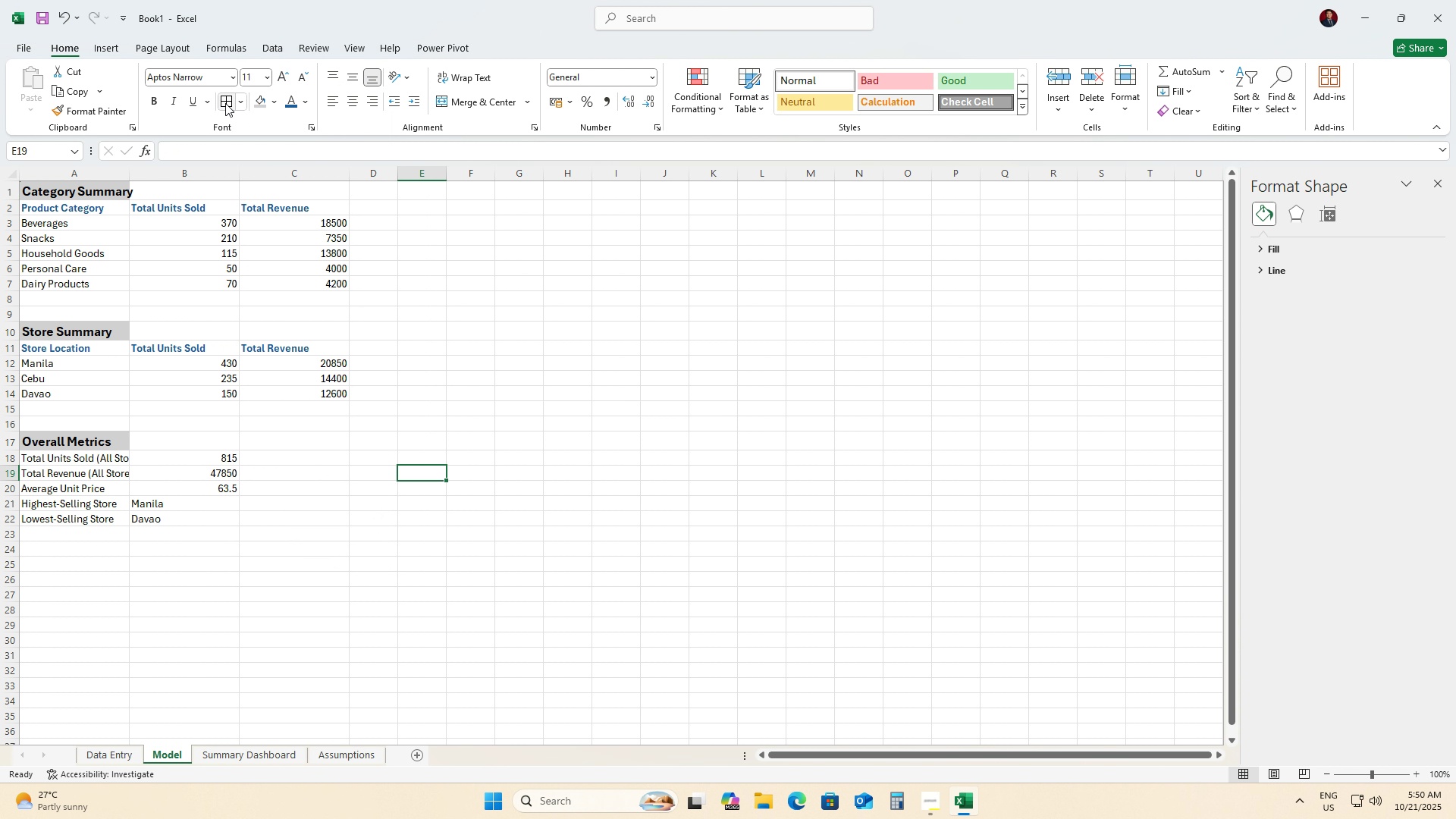 
left_click([240, 105])
 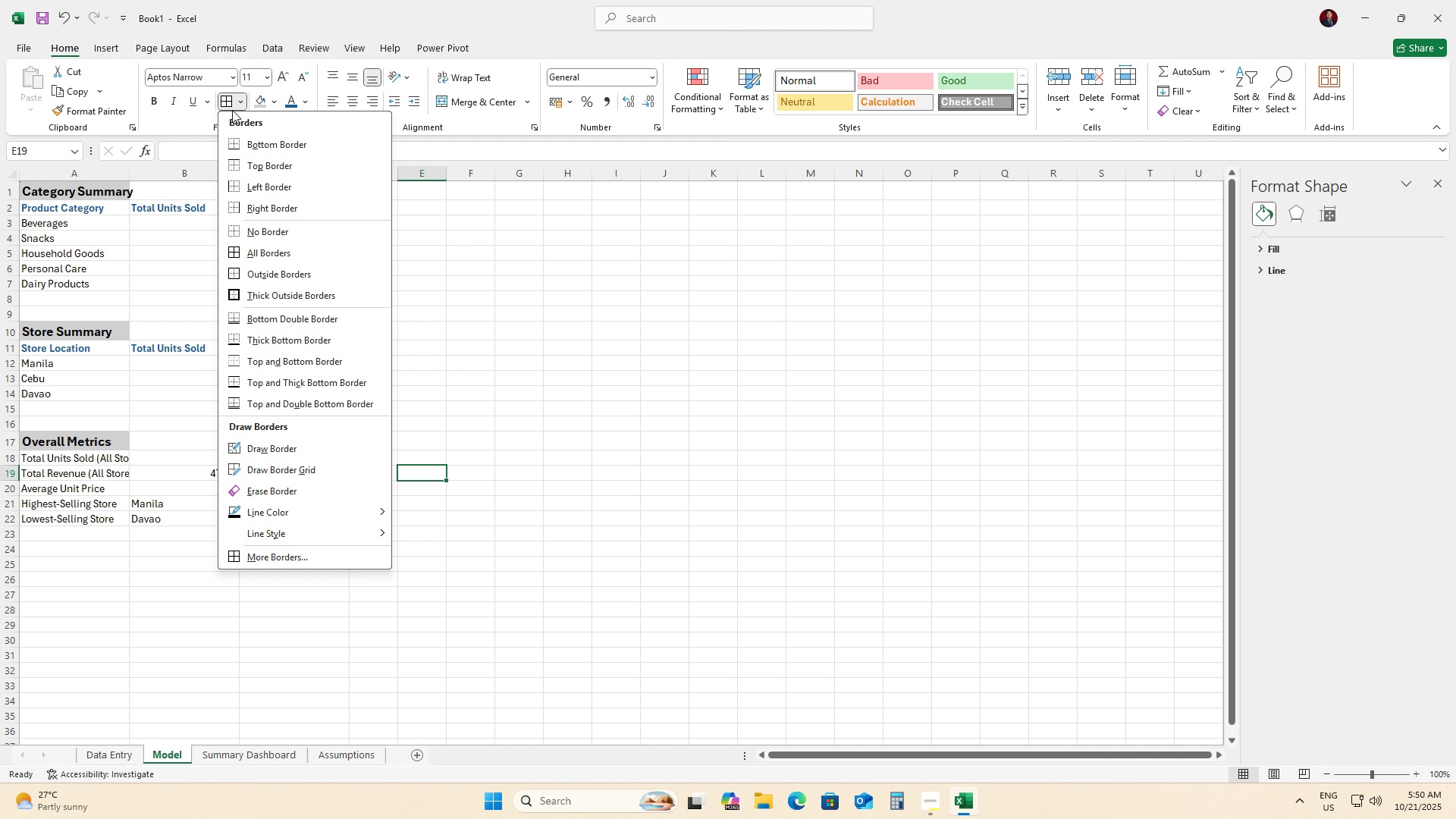 
wait(8.88)
 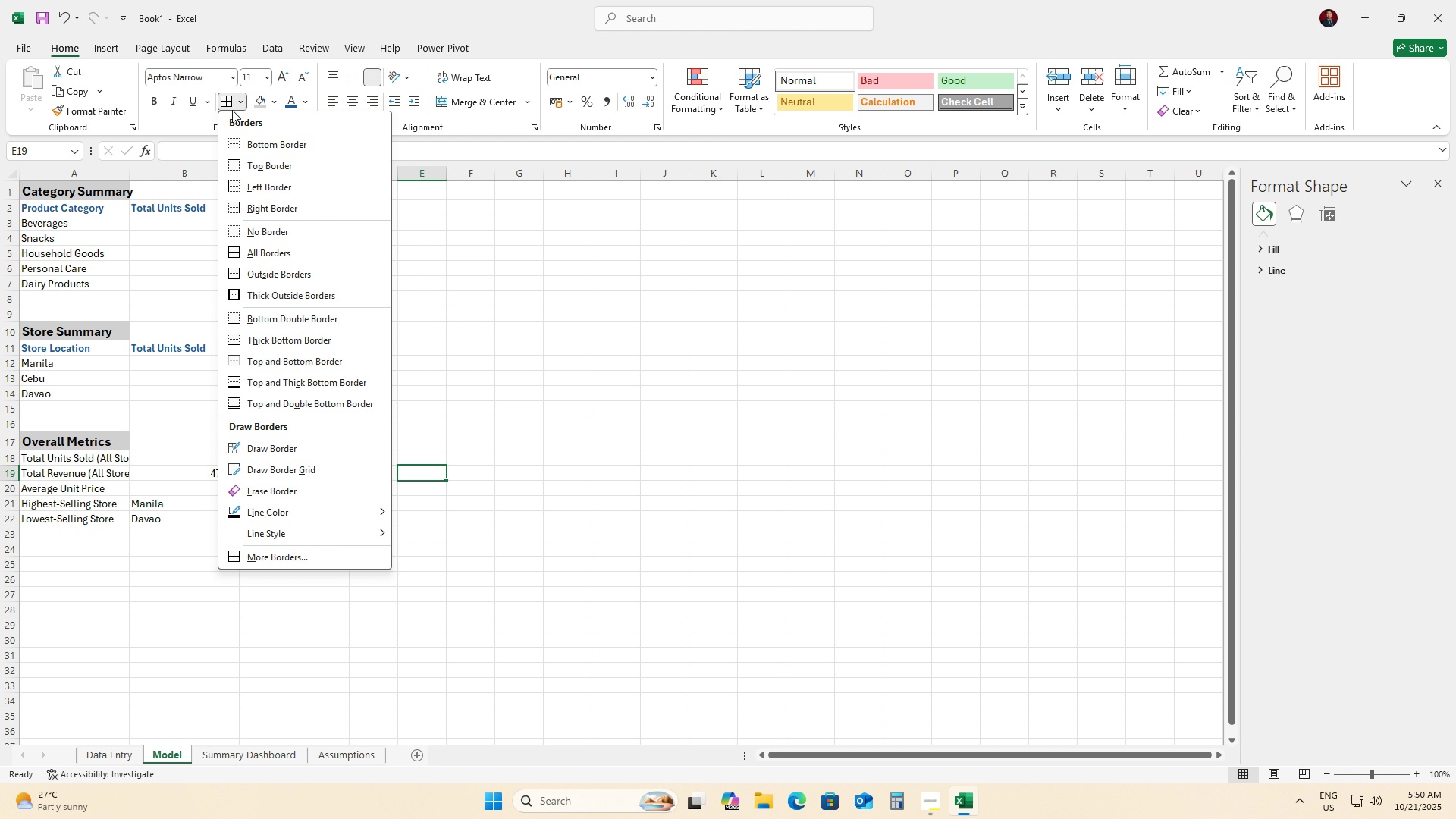 
left_click([49, 224])
 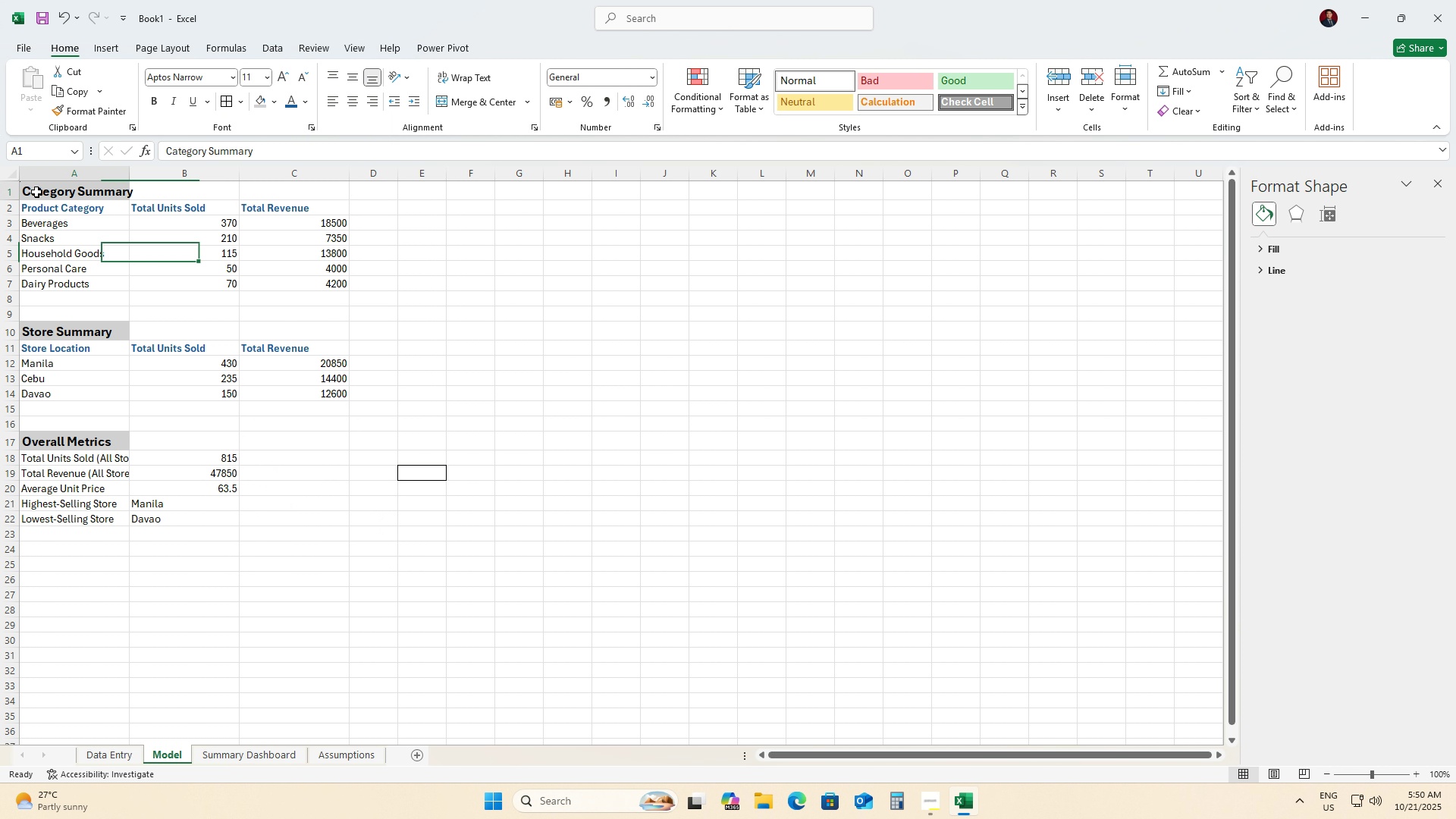 
left_click_drag(start_coordinate=[36, 192], to_coordinate=[338, 287])
 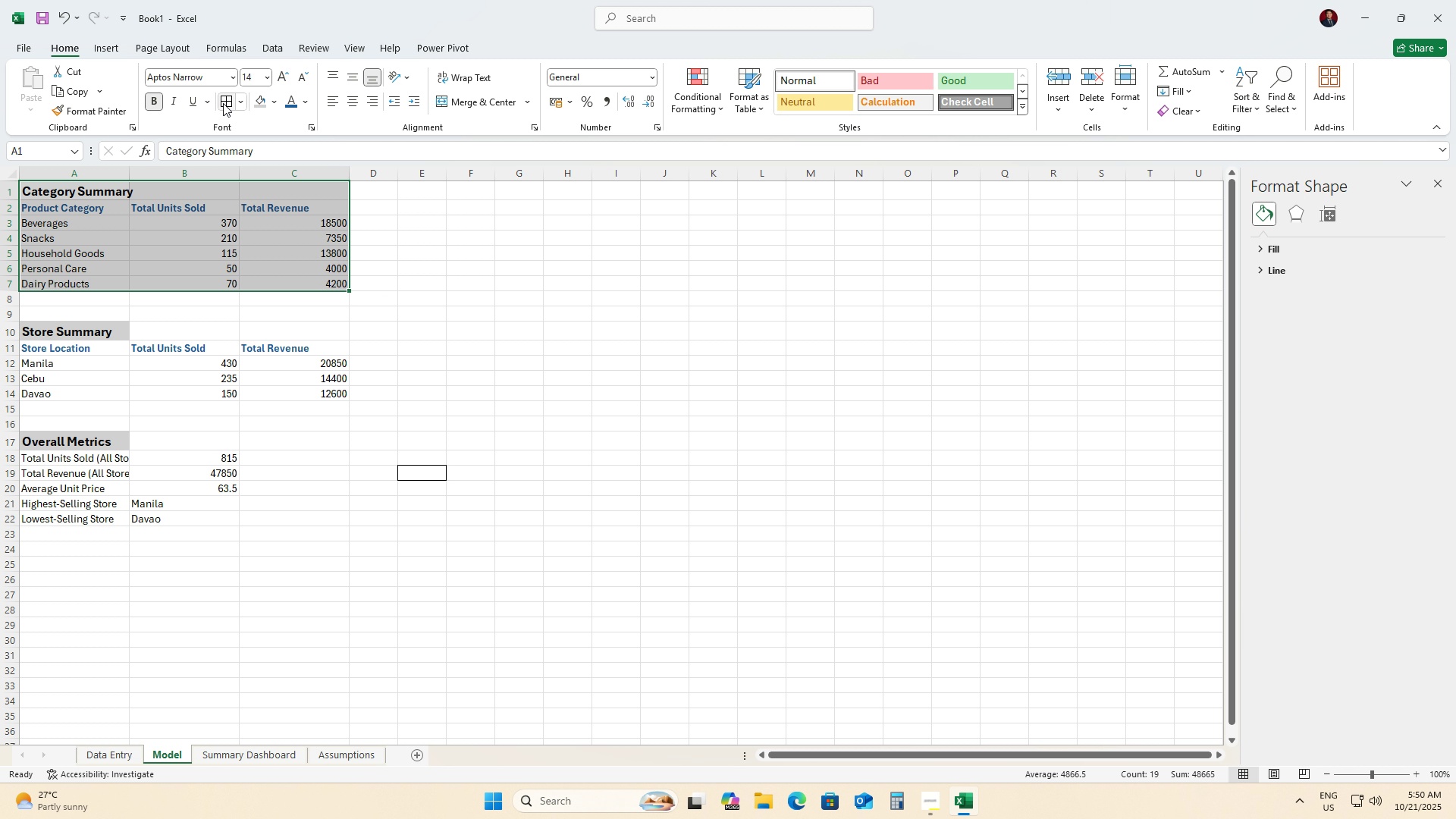 
left_click([223, 103])
 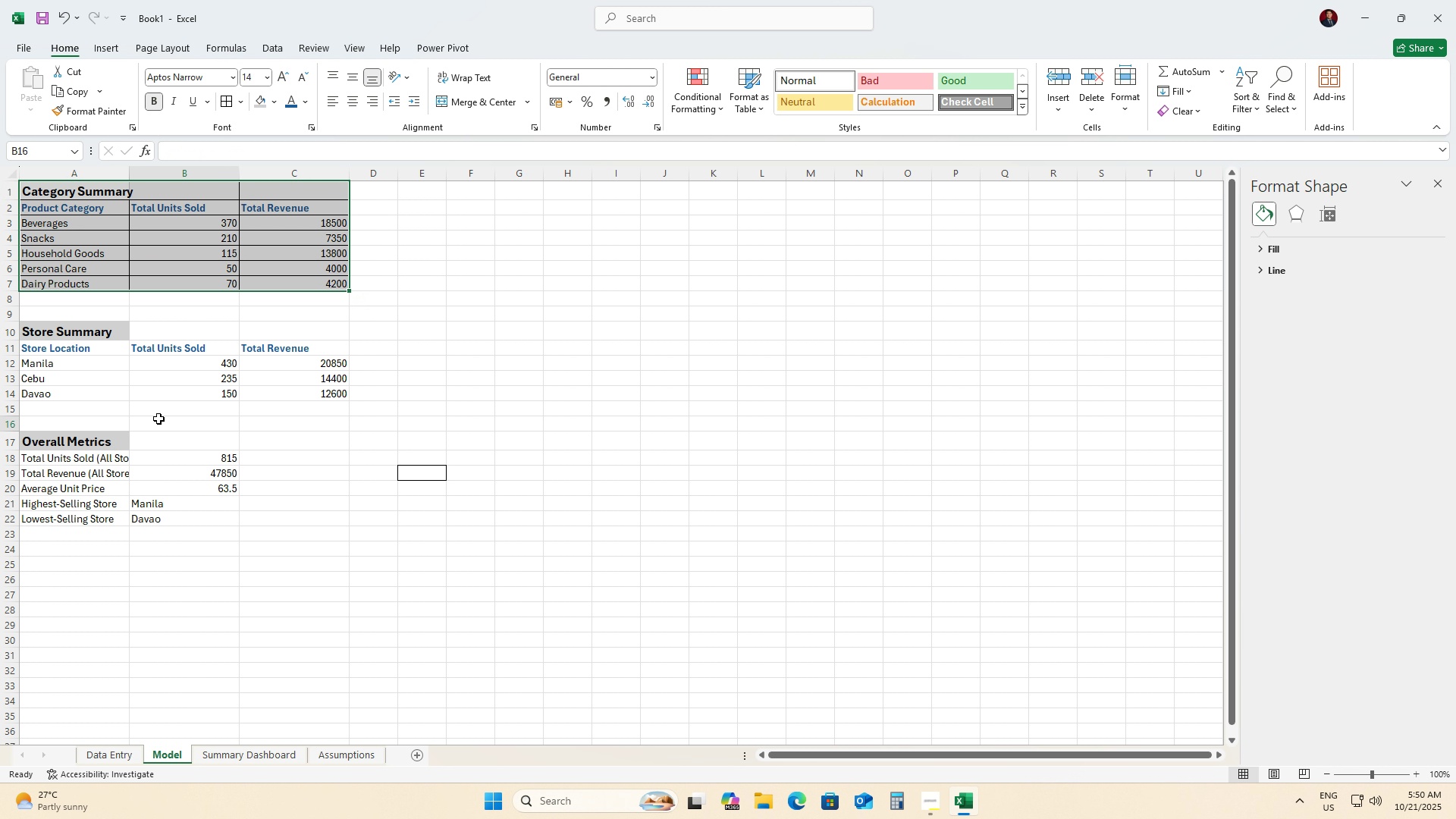 
left_click([158, 419])
 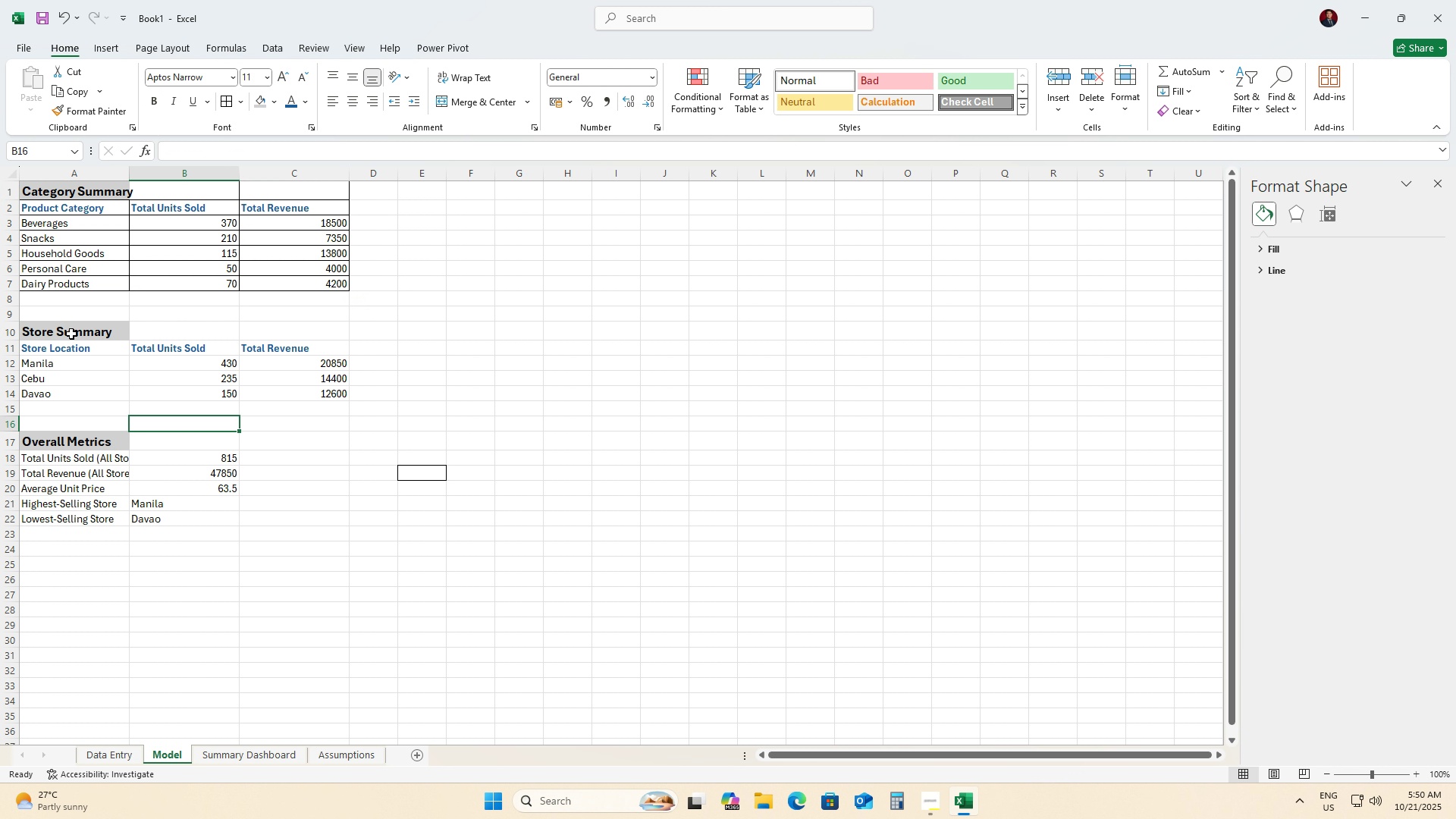 
left_click_drag(start_coordinate=[70, 333], to_coordinate=[323, 395])
 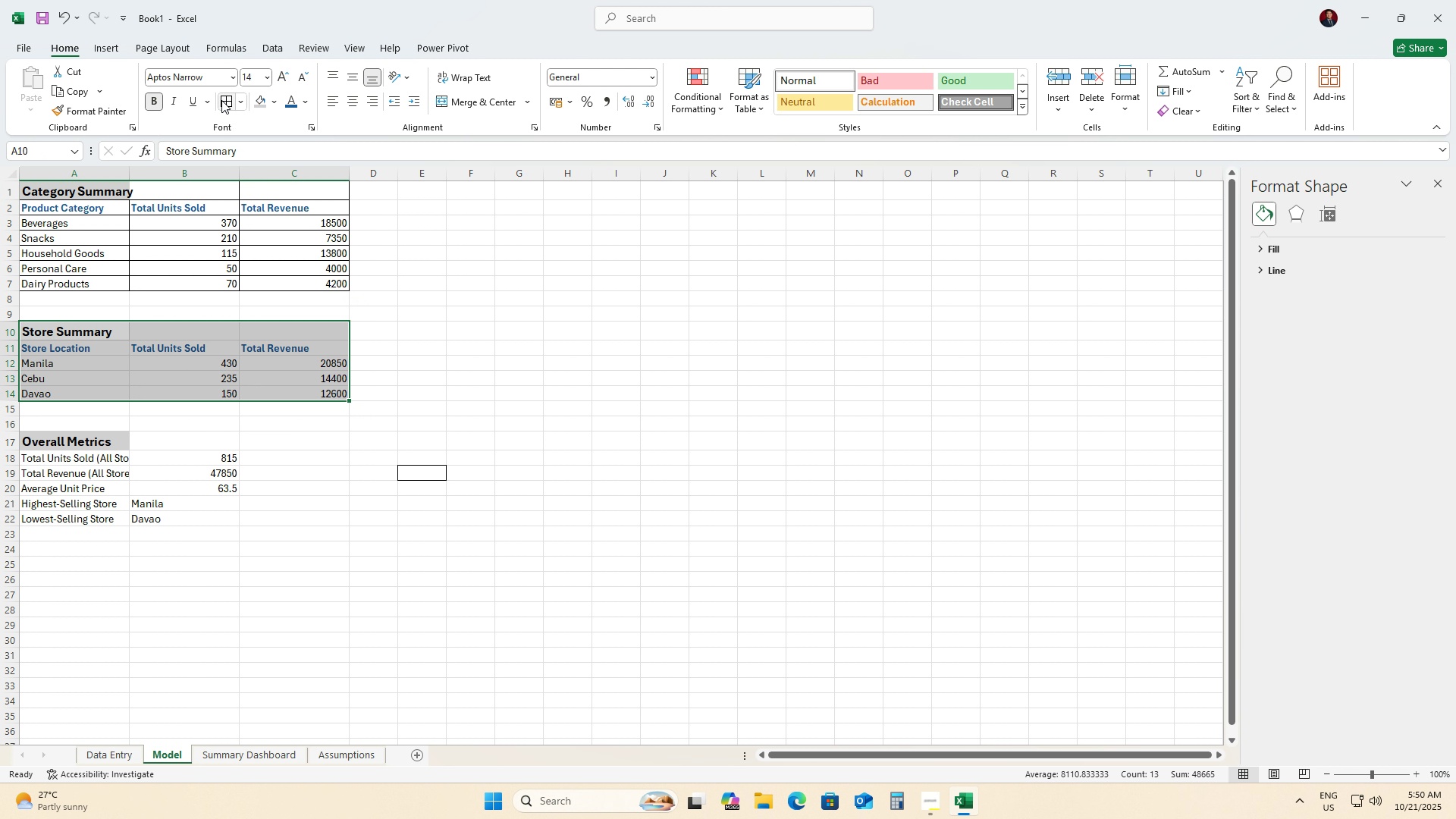 
left_click([221, 100])
 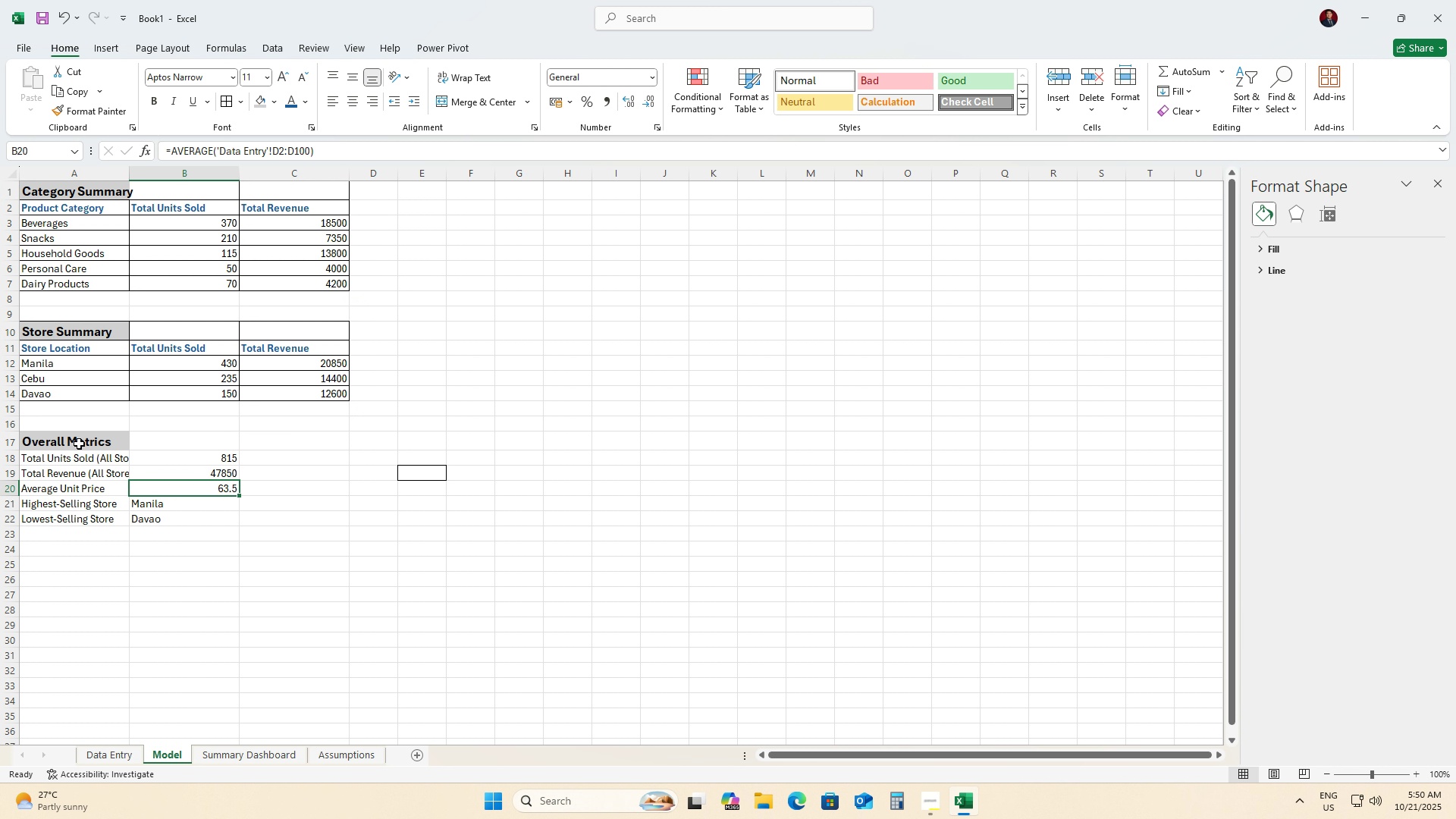 
left_click_drag(start_coordinate=[74, 443], to_coordinate=[220, 517])
 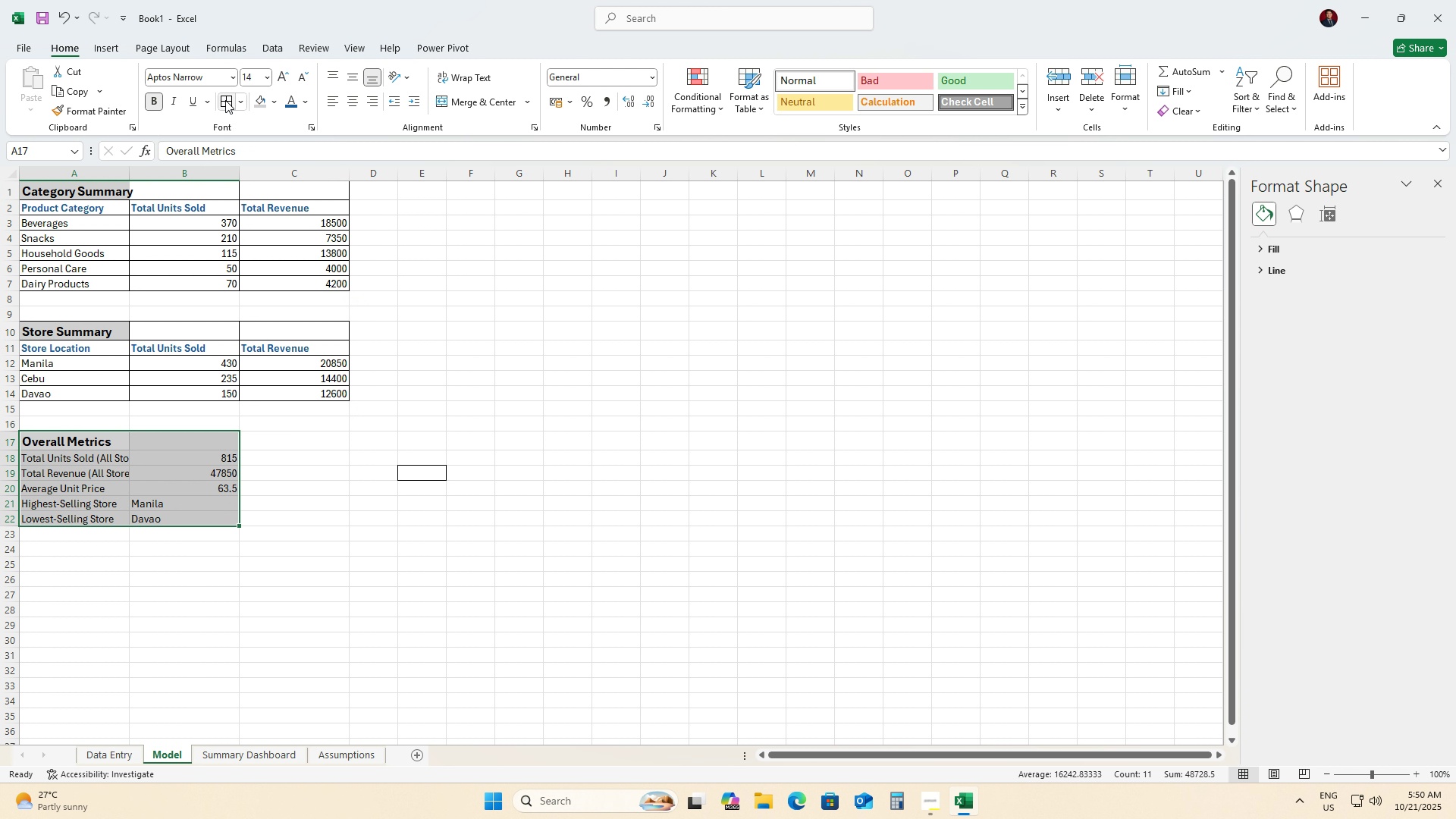 
left_click([225, 100])
 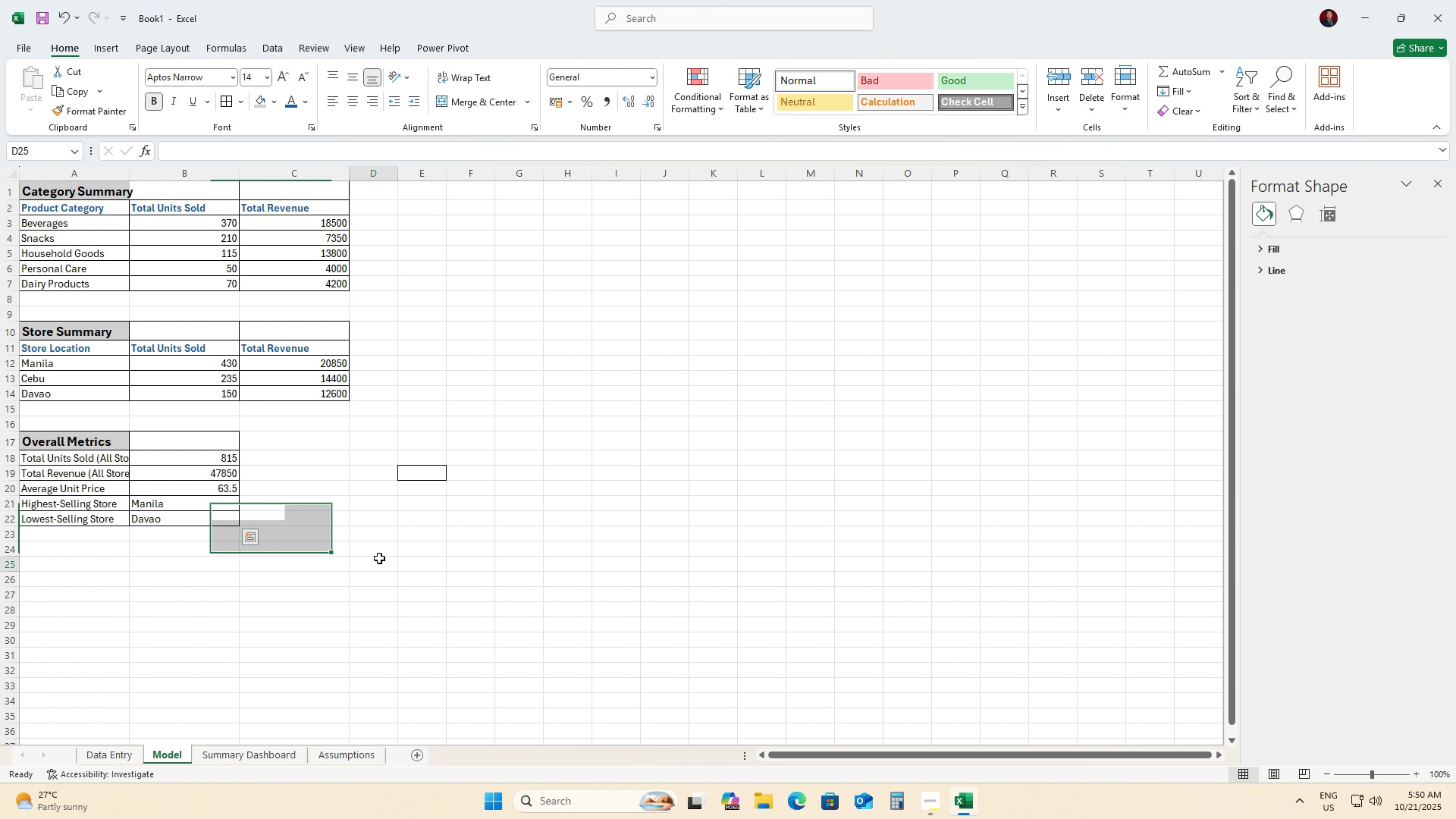 
left_click([379, 558])
 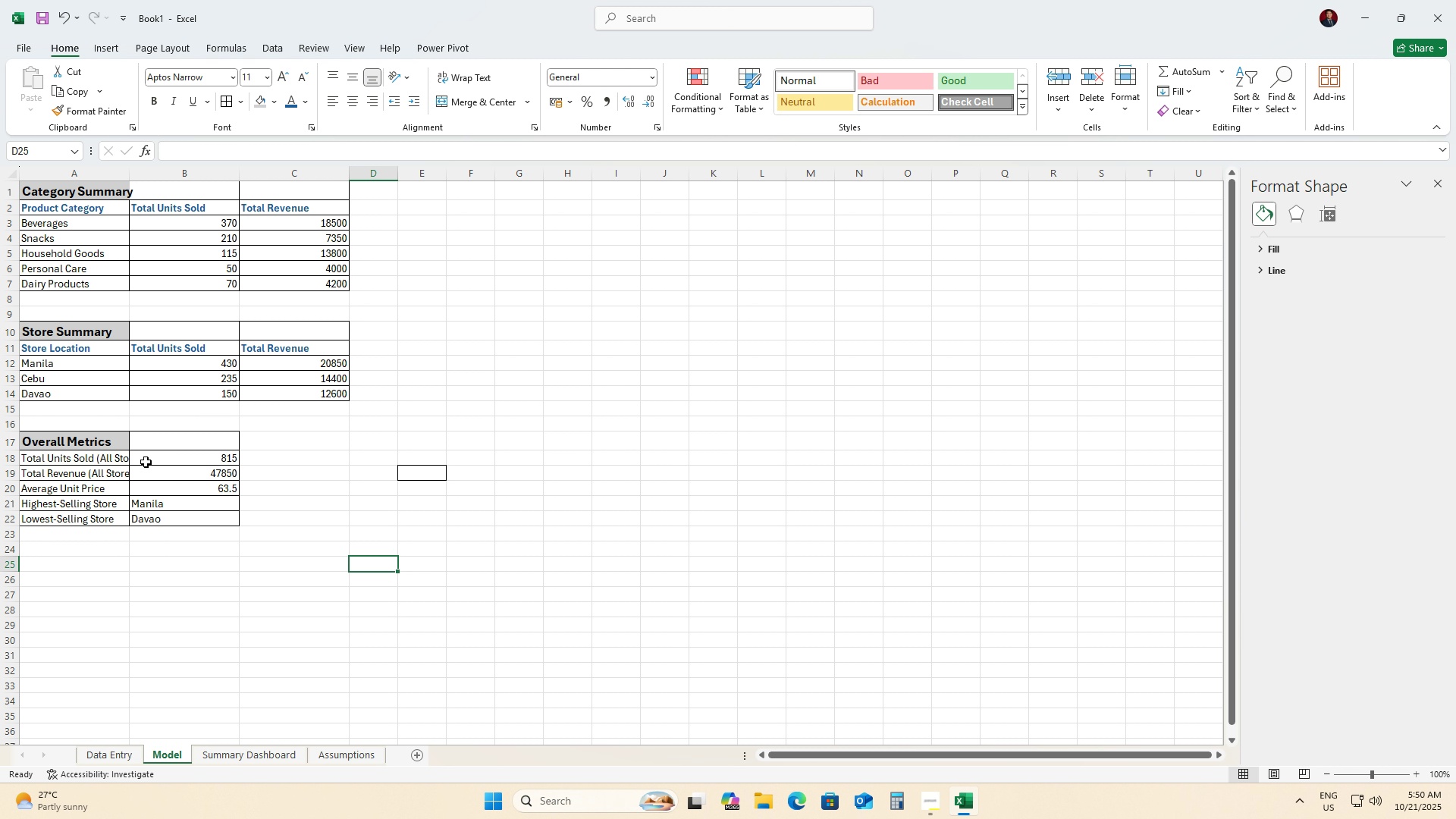 
left_click_drag(start_coordinate=[109, 443], to_coordinate=[165, 440])
 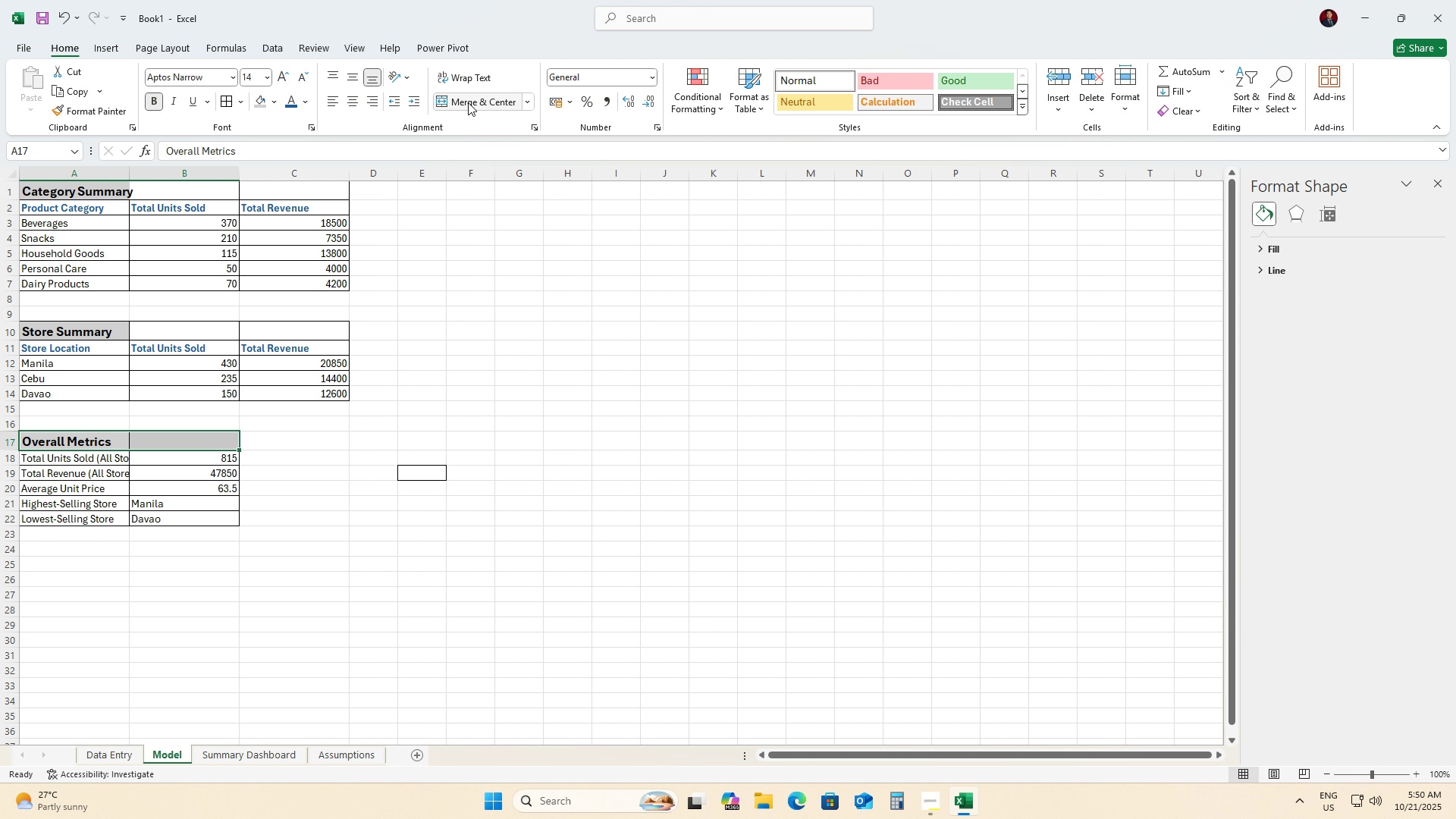 
left_click([469, 101])
 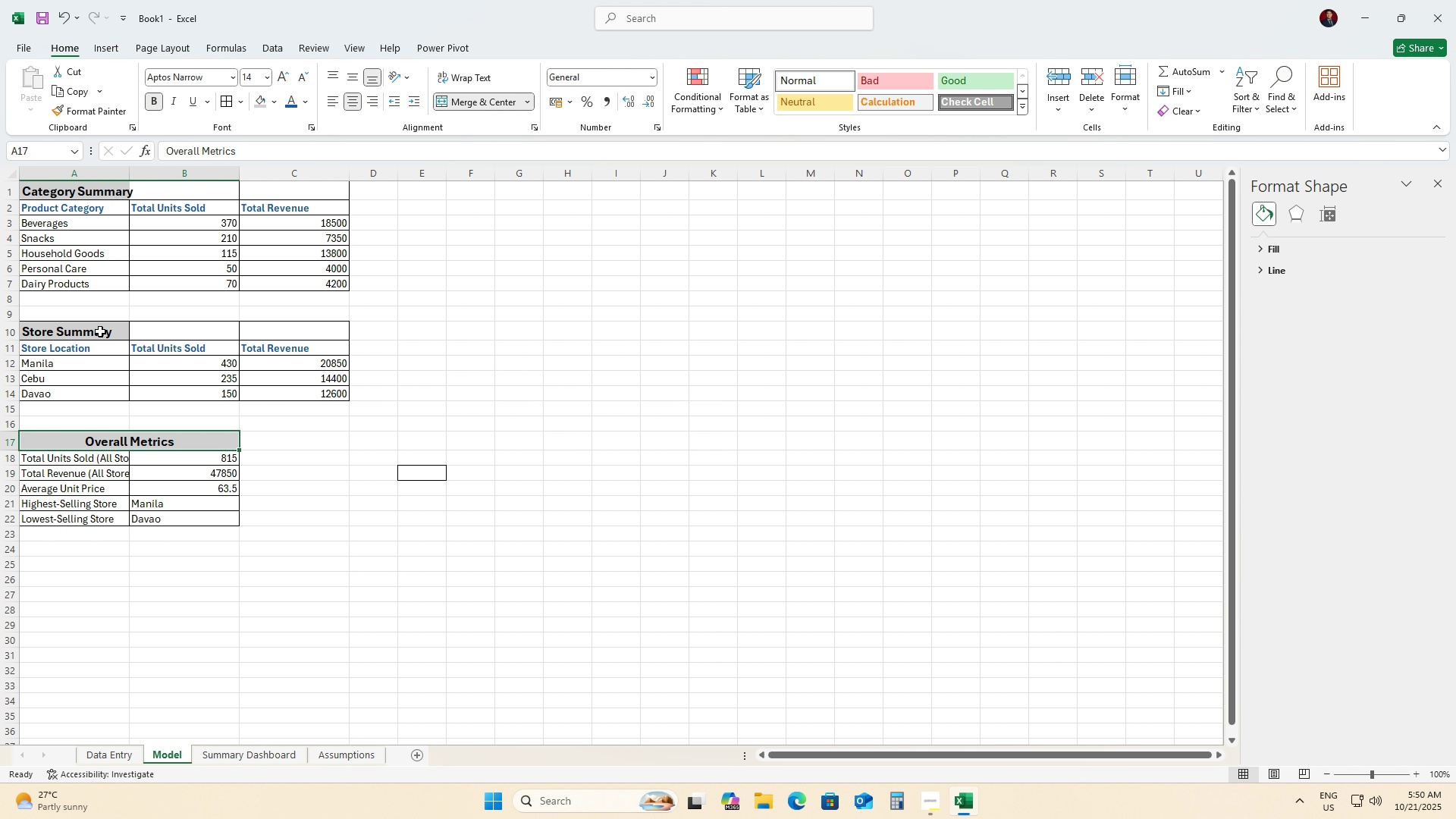 
left_click_drag(start_coordinate=[97, 331], to_coordinate=[257, 335])
 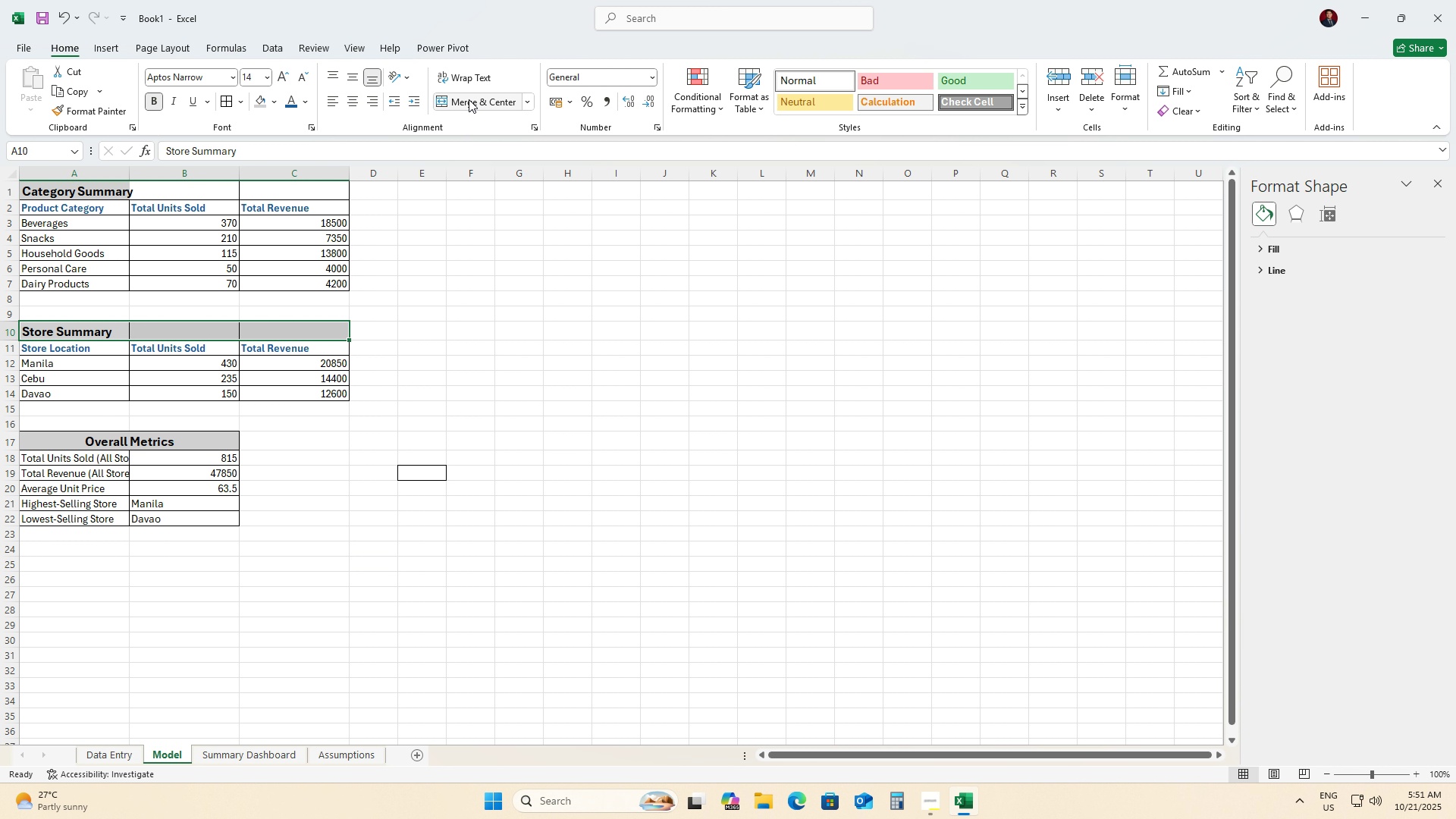 
left_click([469, 99])
 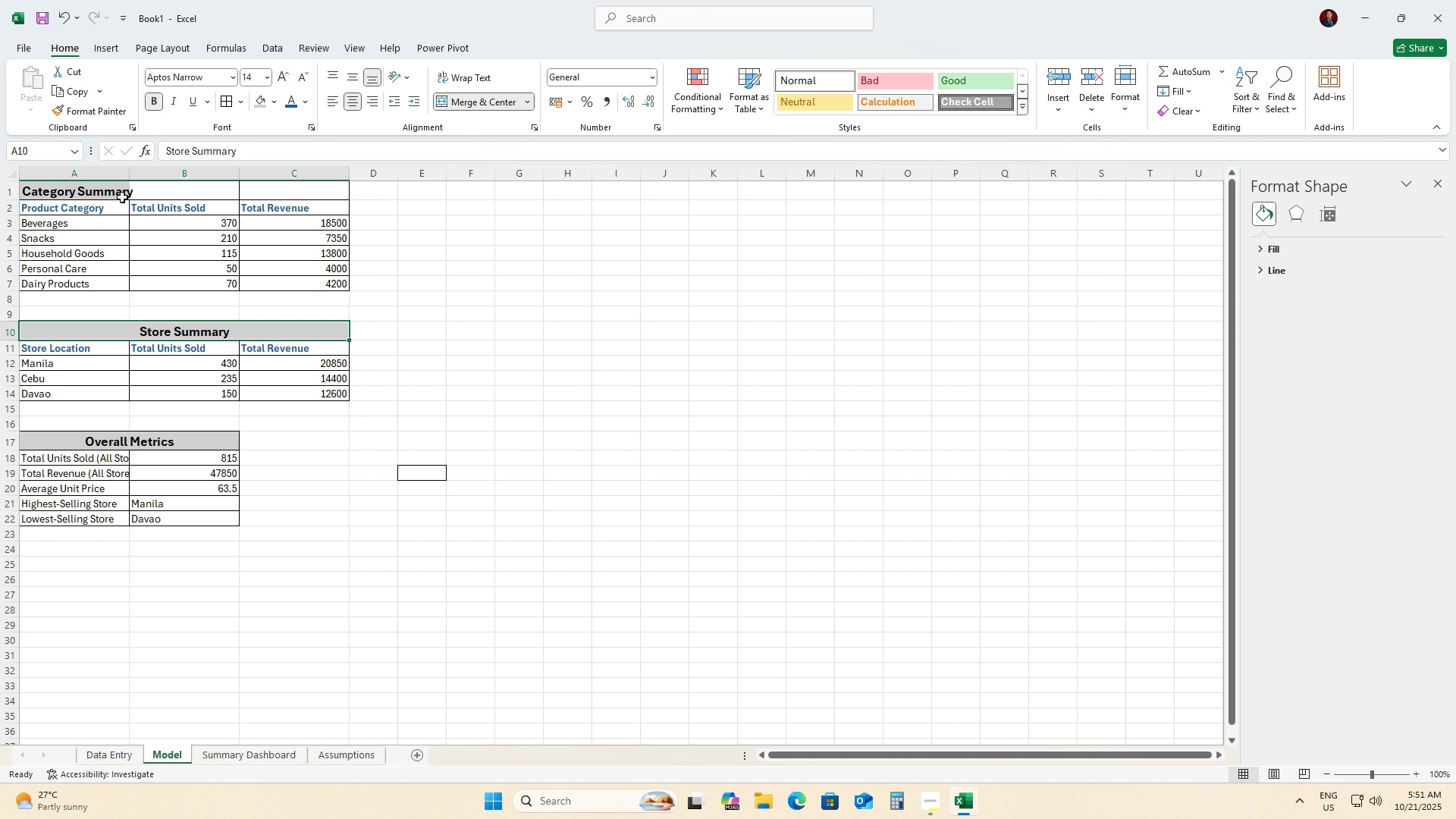 
left_click_drag(start_coordinate=[117, 192], to_coordinate=[271, 187])
 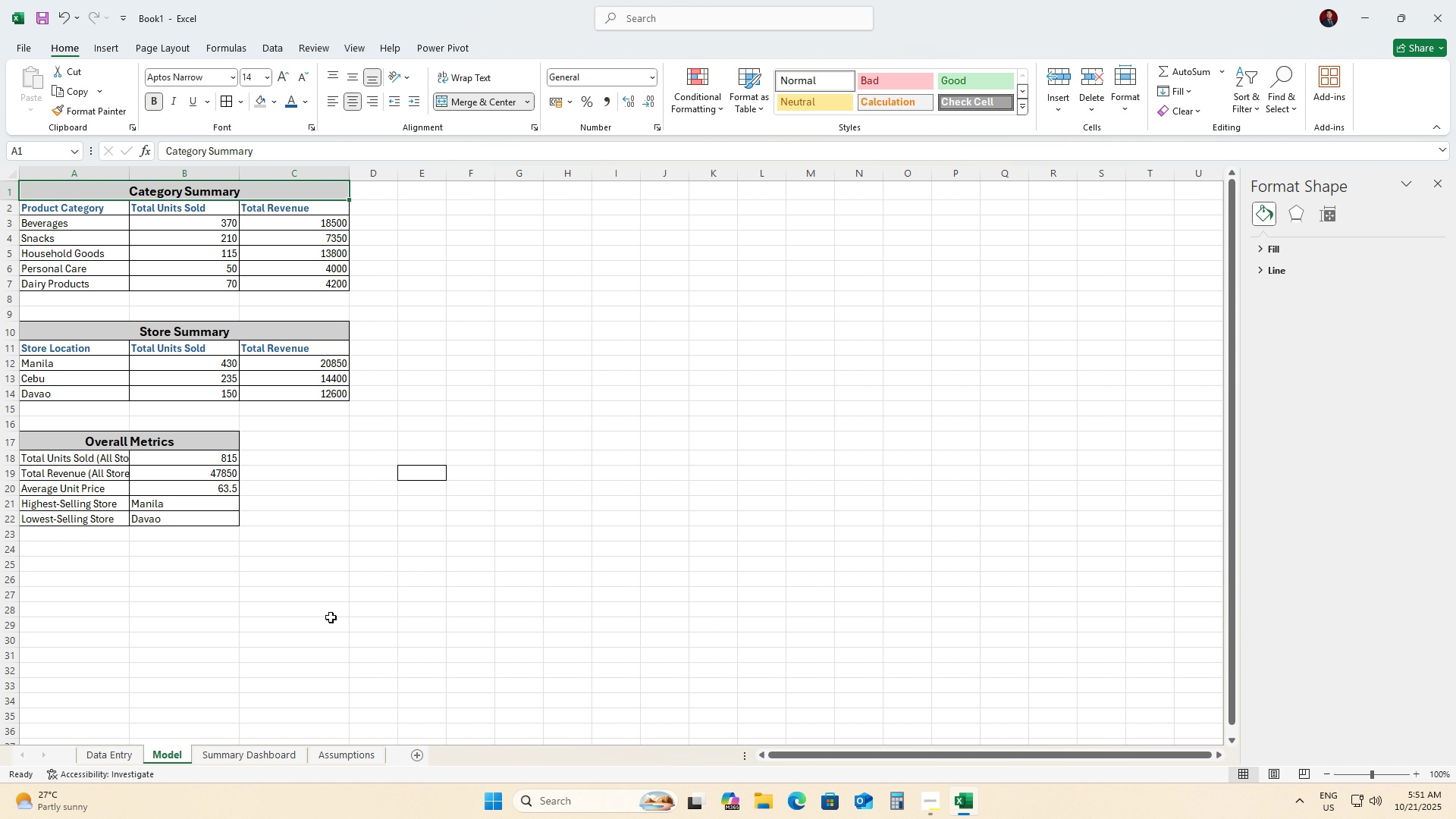 
double_click([309, 638])
 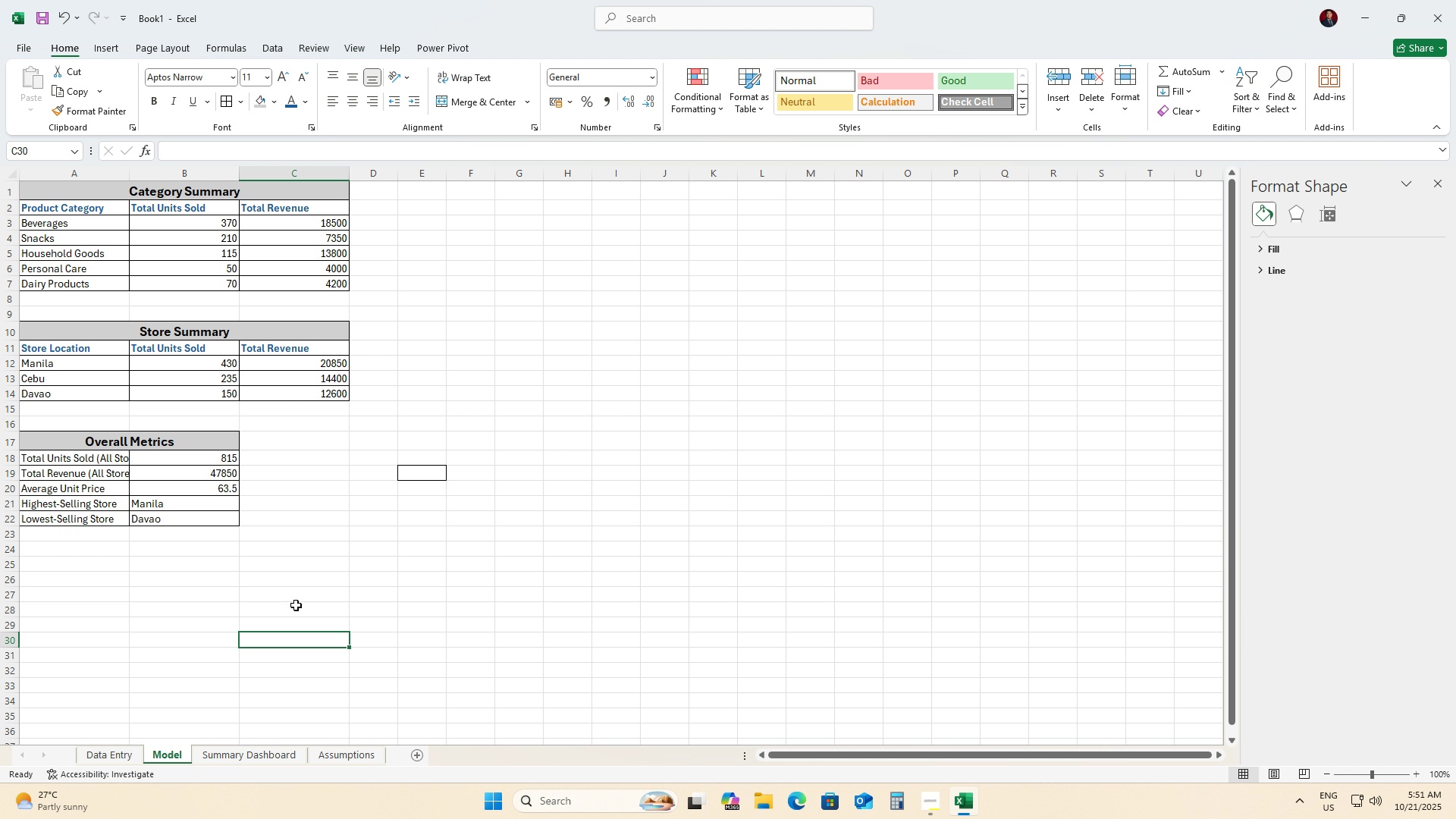 
wait(6.92)
 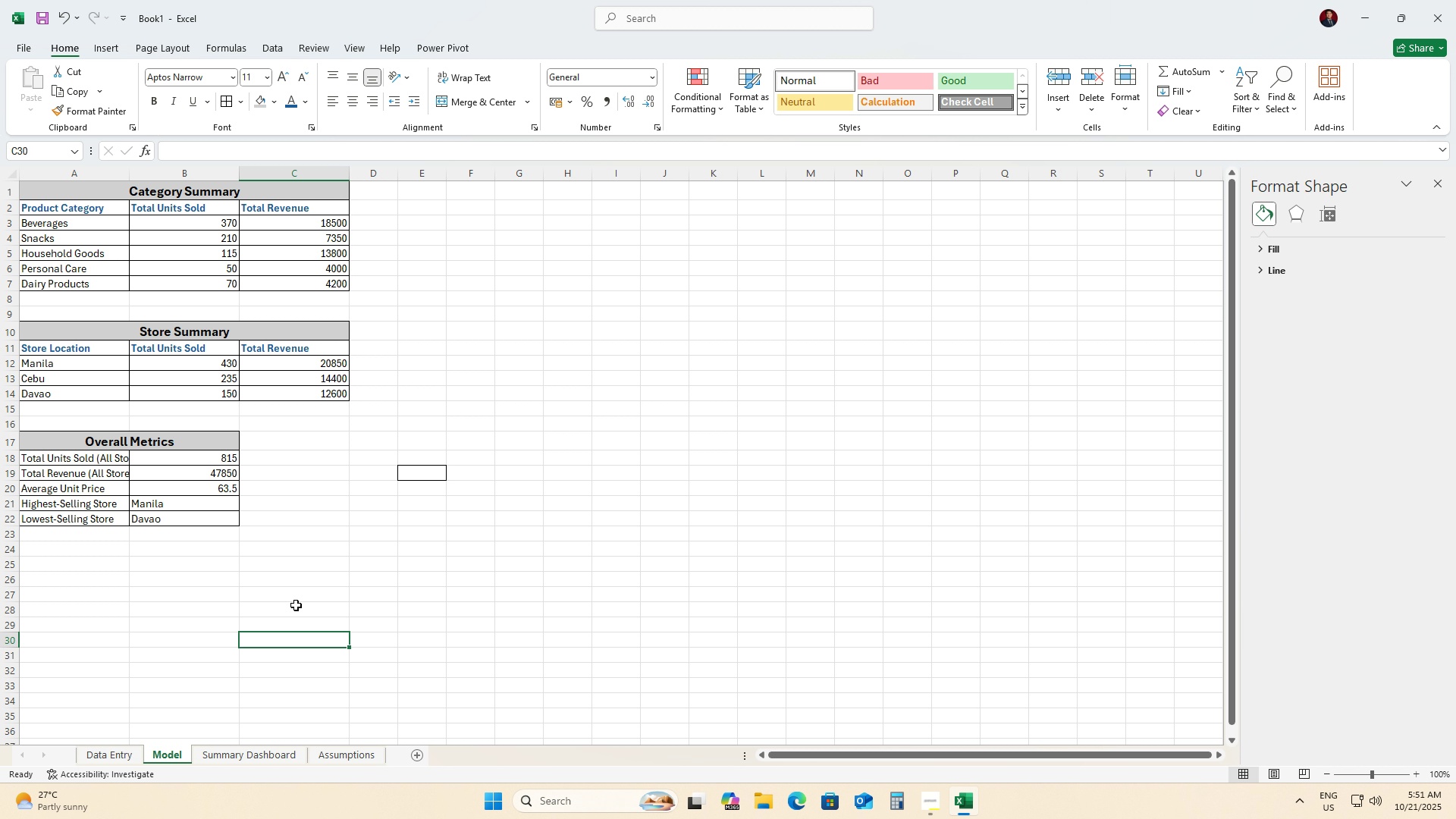 
left_click([89, 173])
 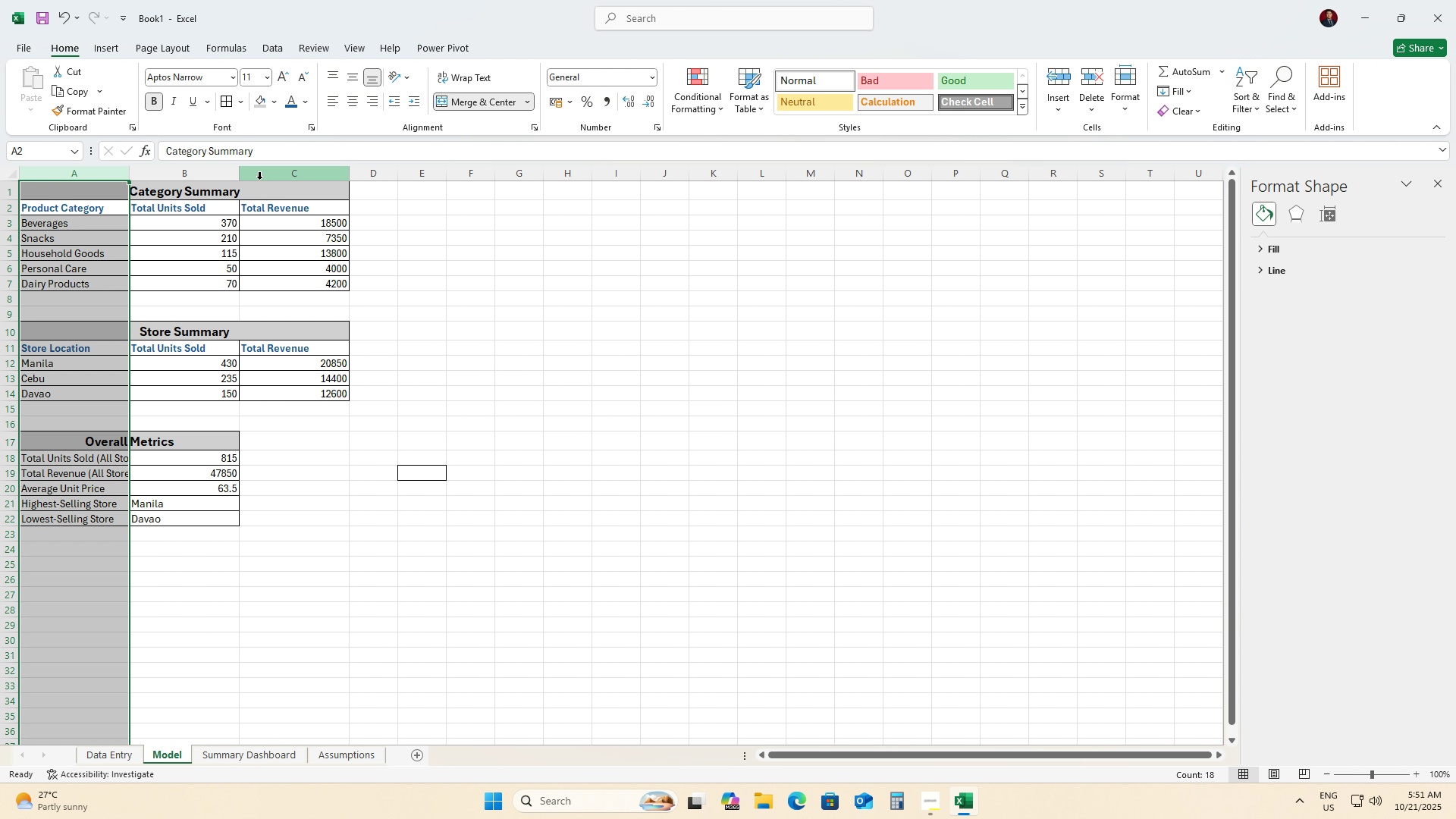 
hold_key(key=ShiftLeft, duration=0.34)
left_click([265, 178])
 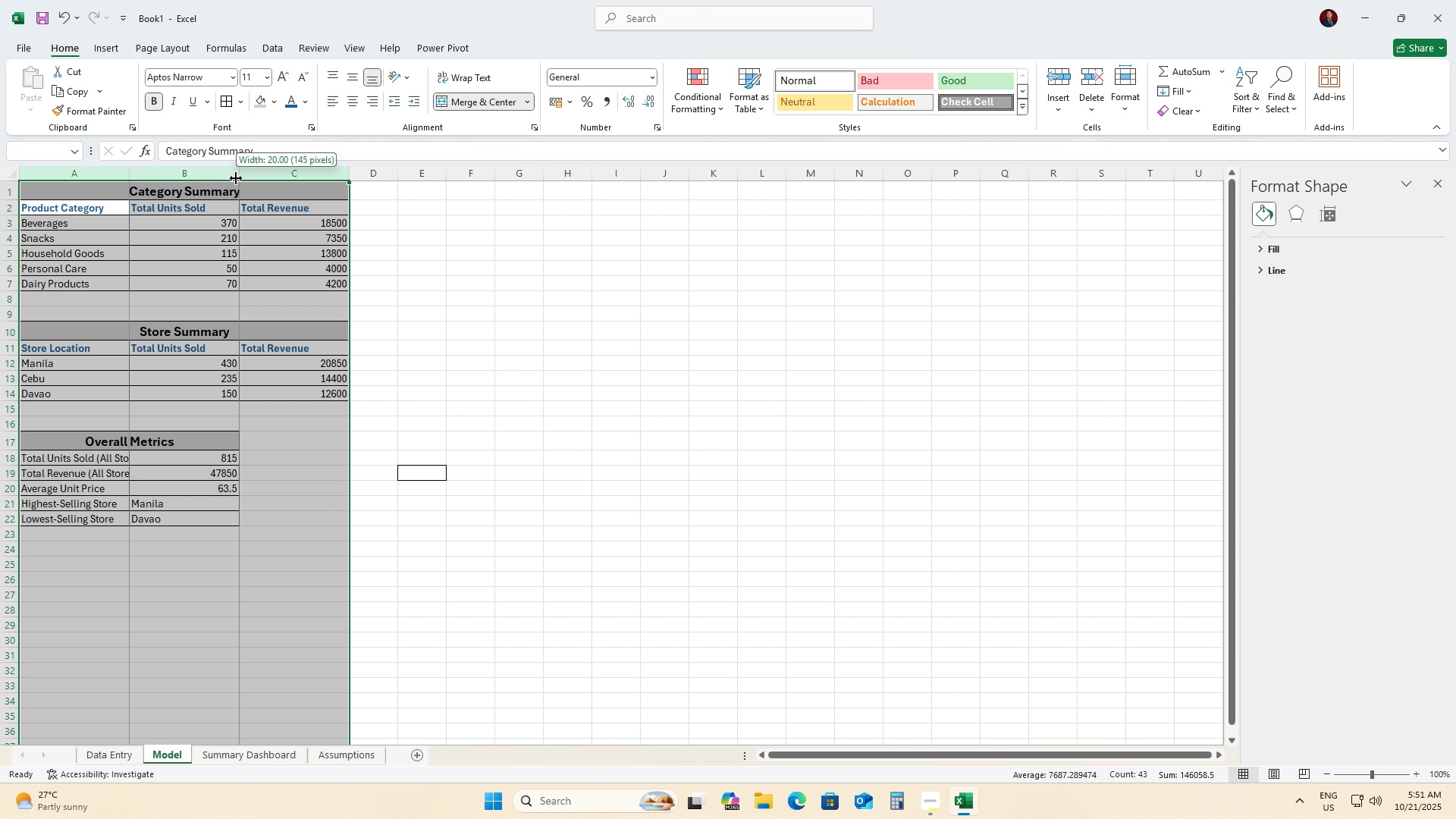 
left_click_drag(start_coordinate=[236, 178], to_coordinate=[318, 184])
 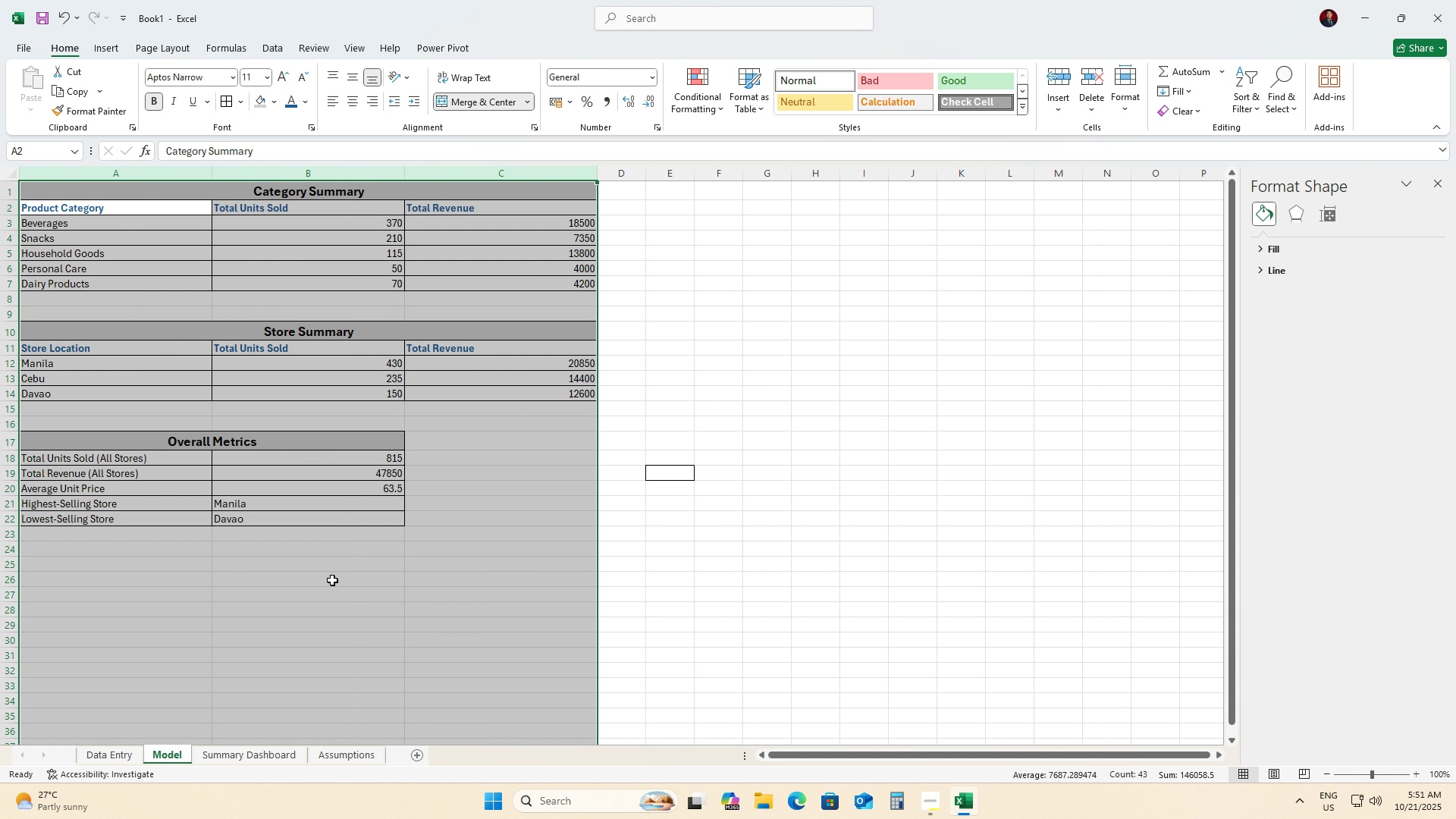 
left_click([332, 580])
 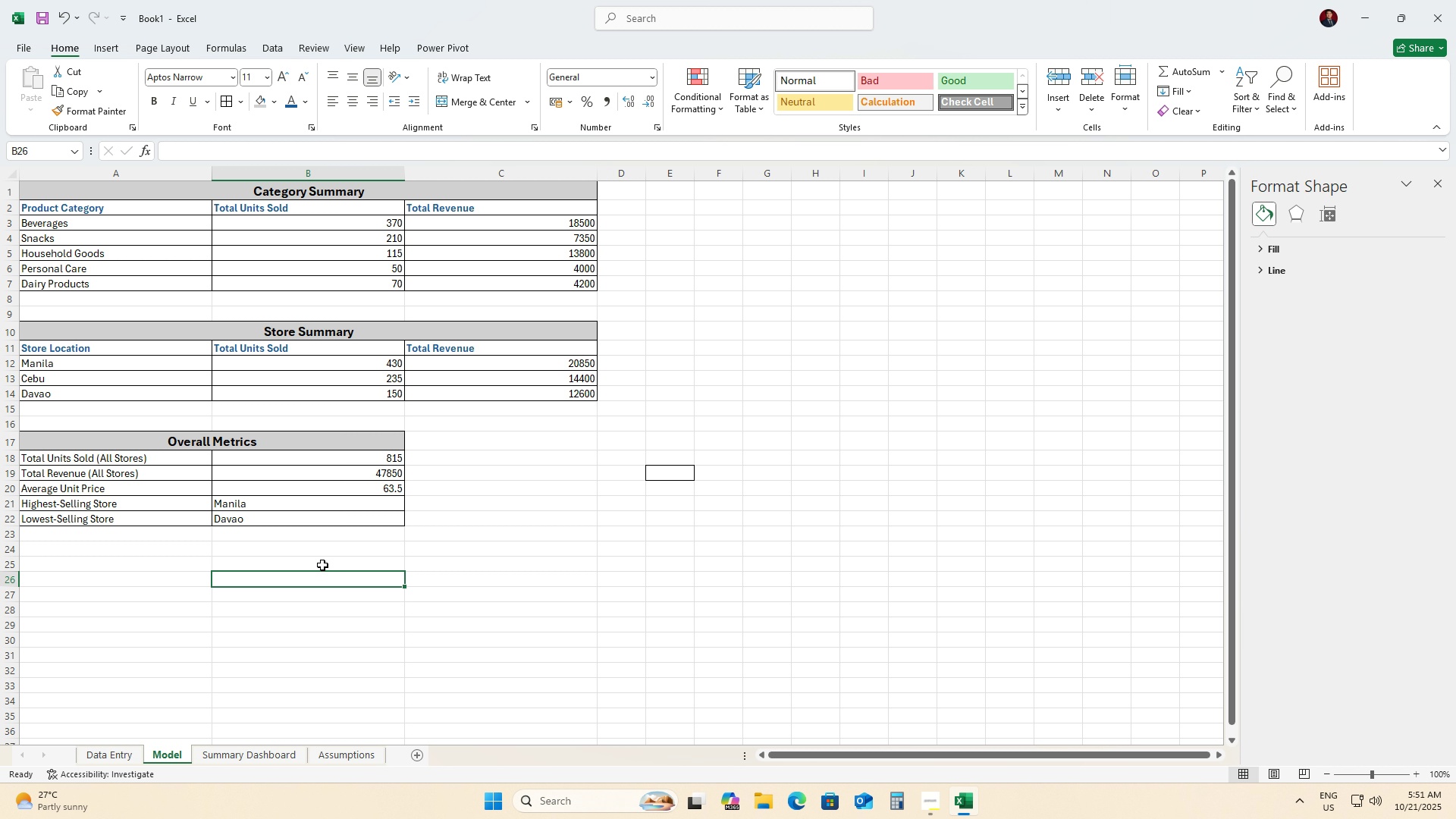 
wait(31.3)
 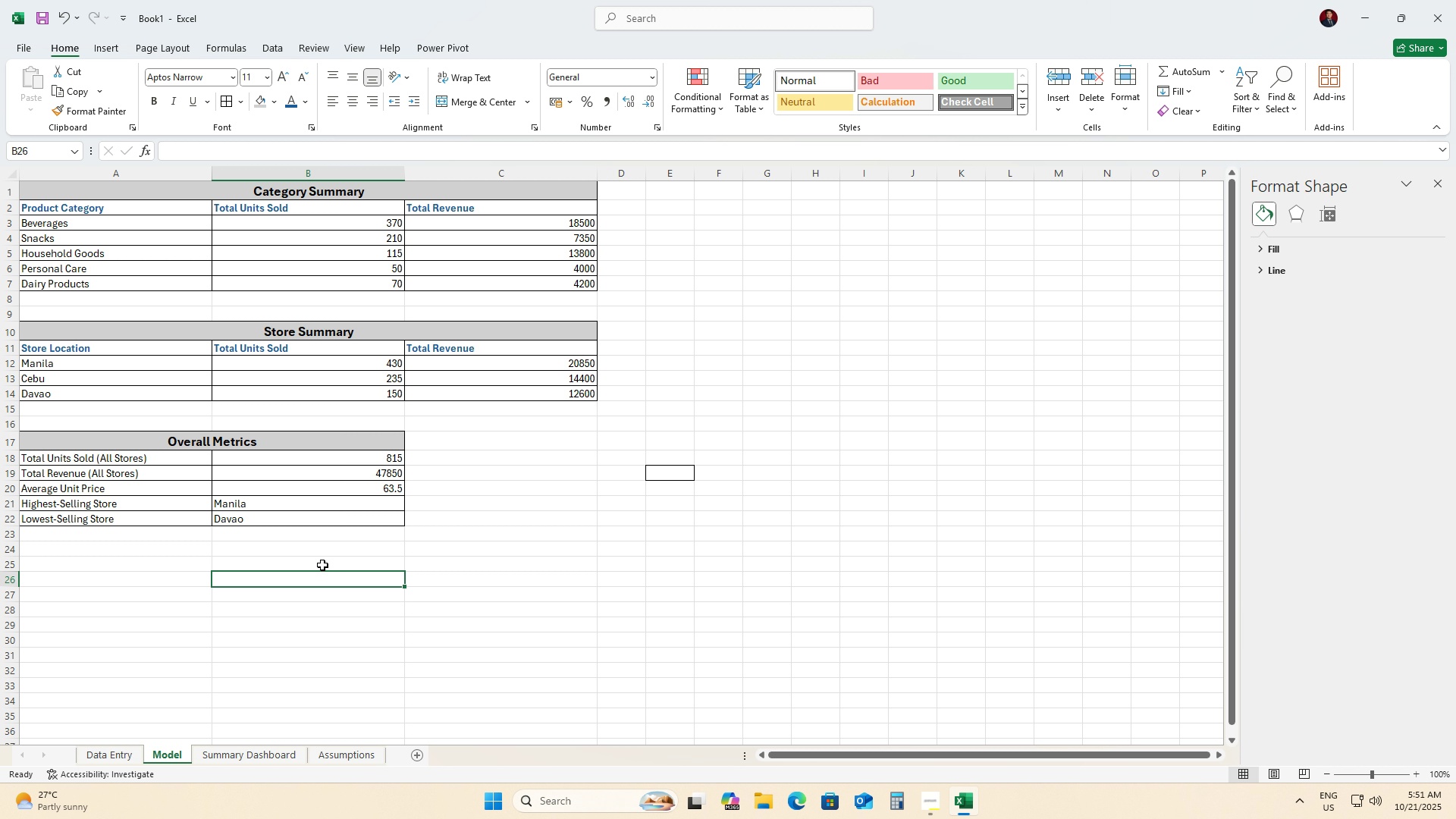 
left_click([275, 192])
 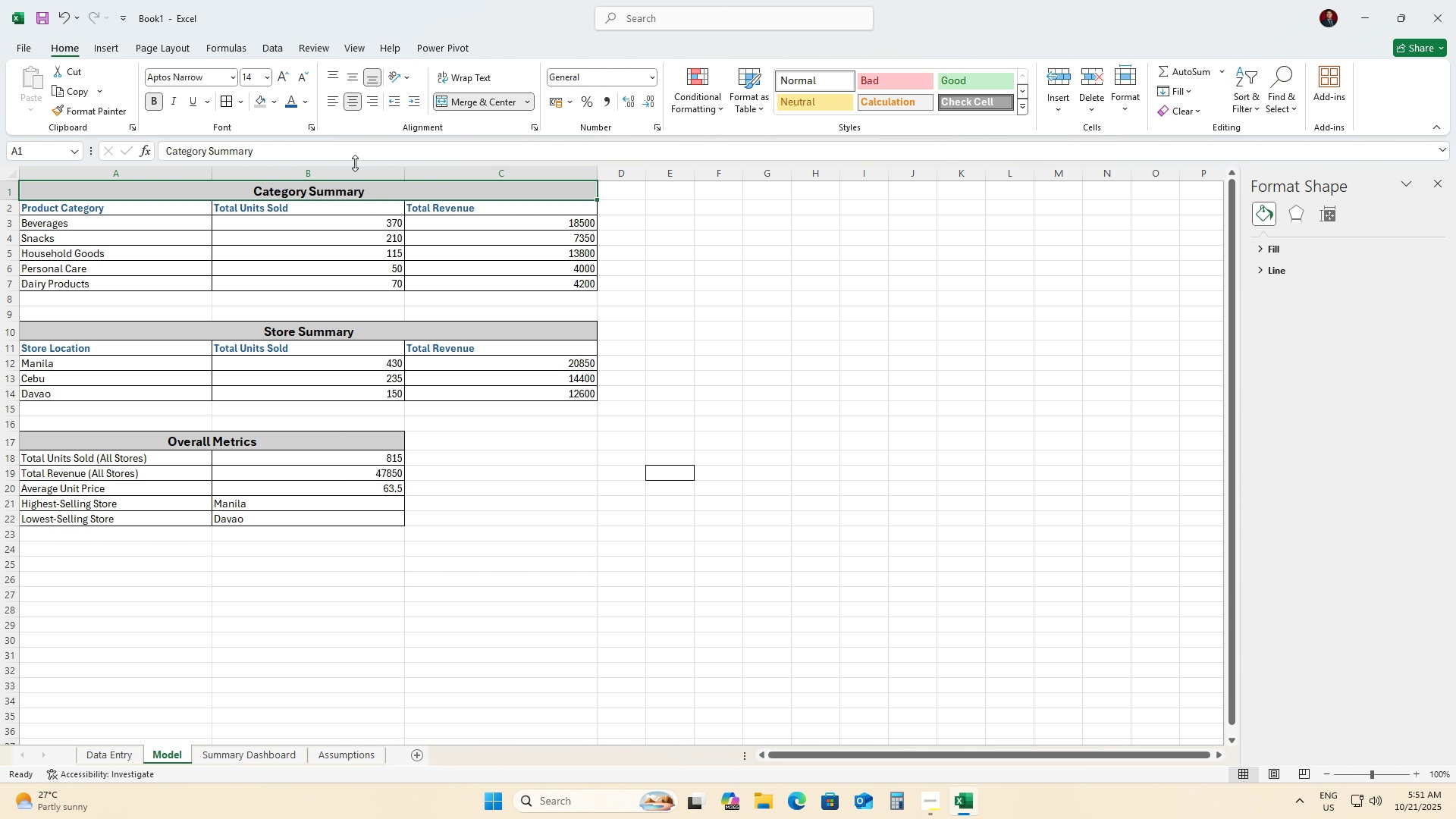 
left_click([343, 169])
 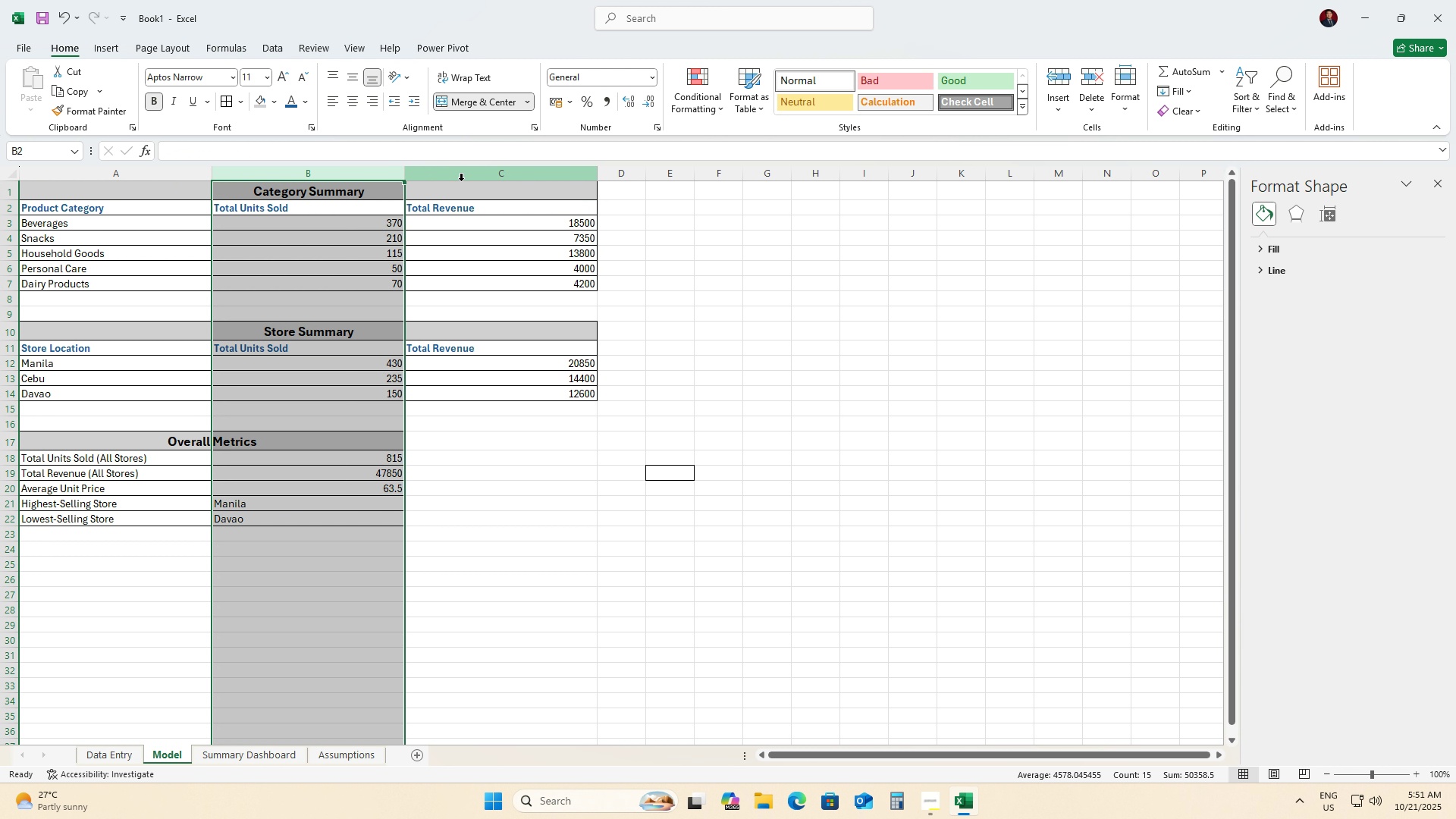 
hold_key(key=ShiftLeft, duration=0.77)
left_click([464, 180])
 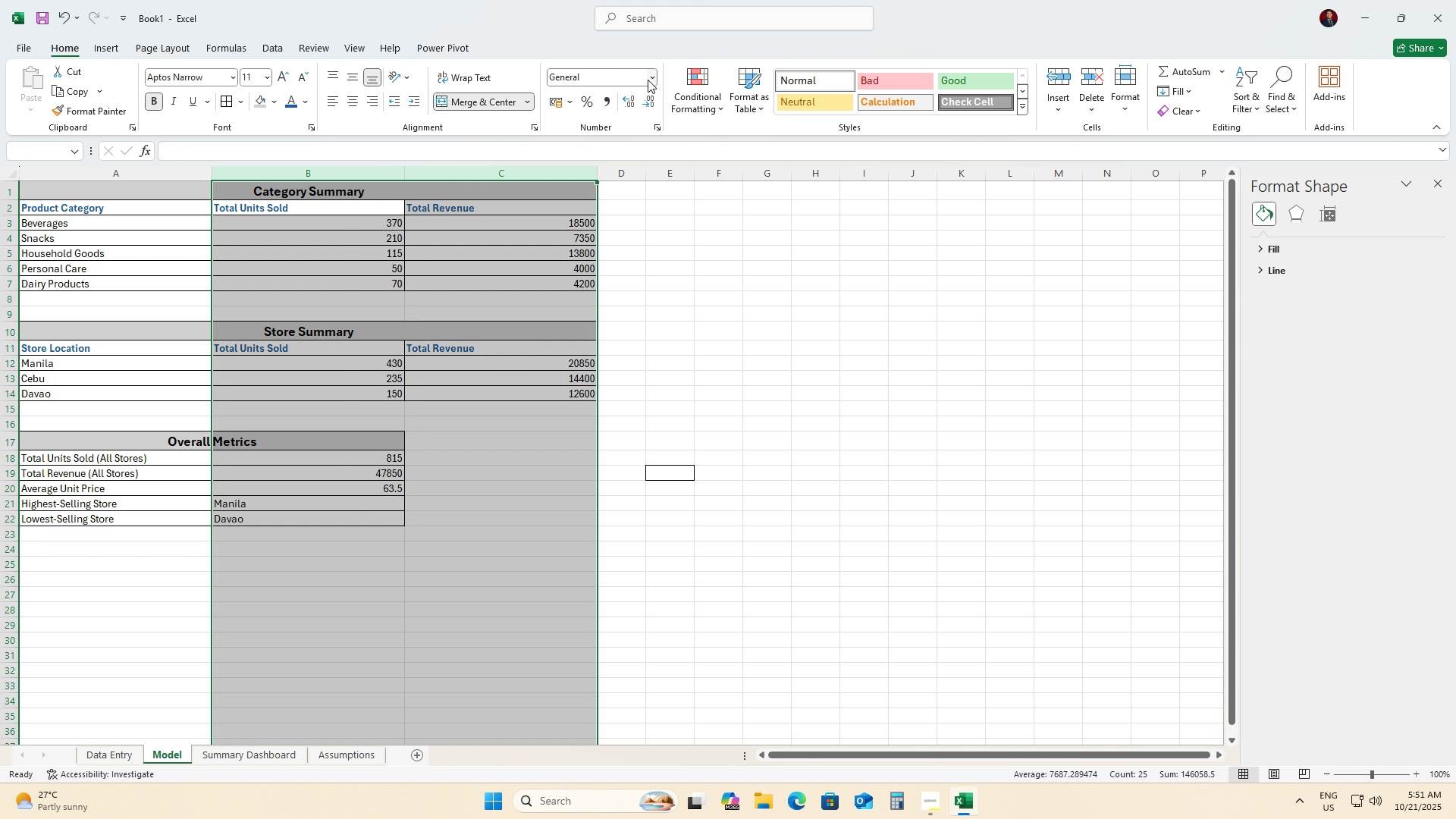 
left_click([648, 80])
 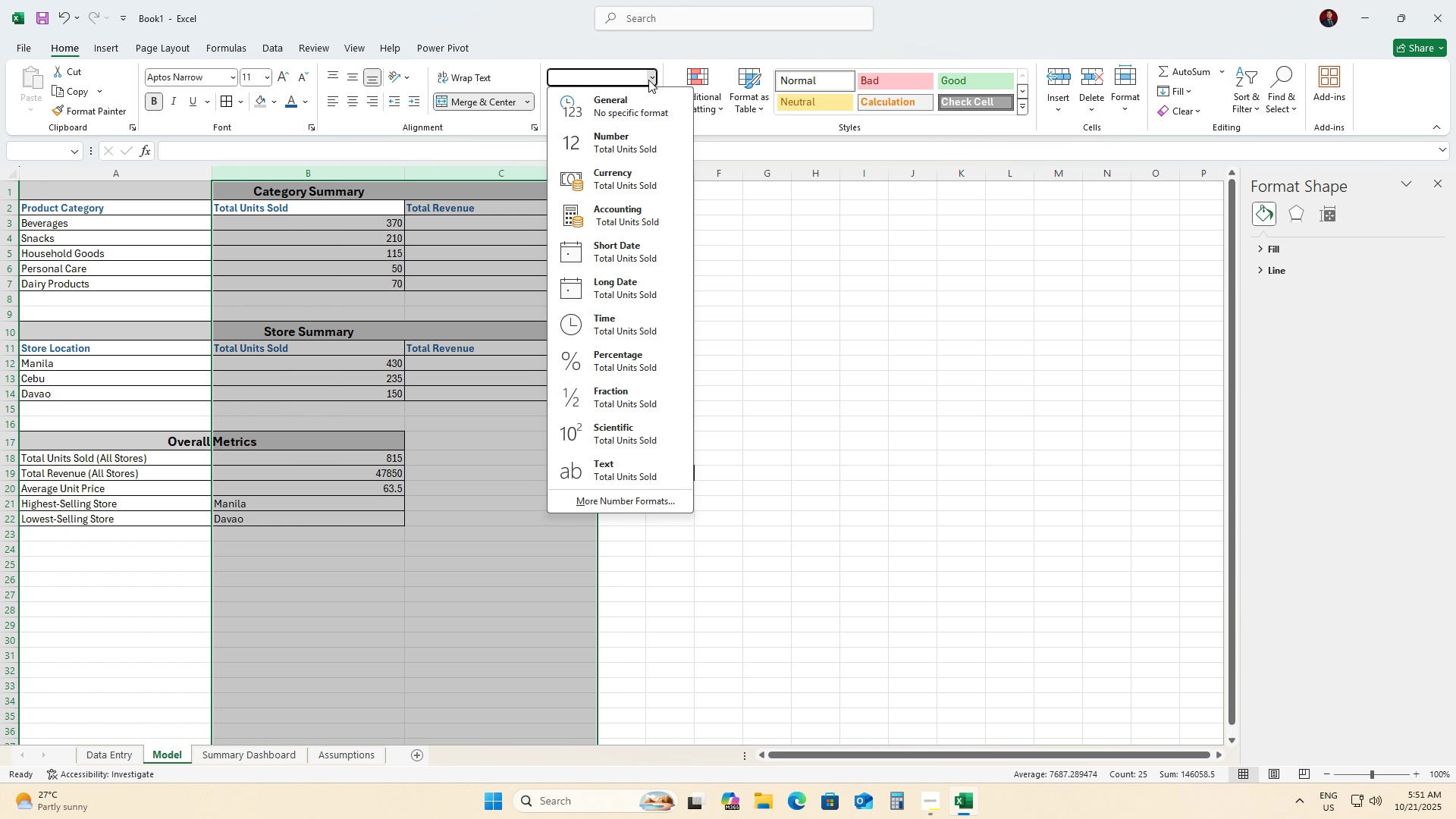 
left_click([648, 80])
 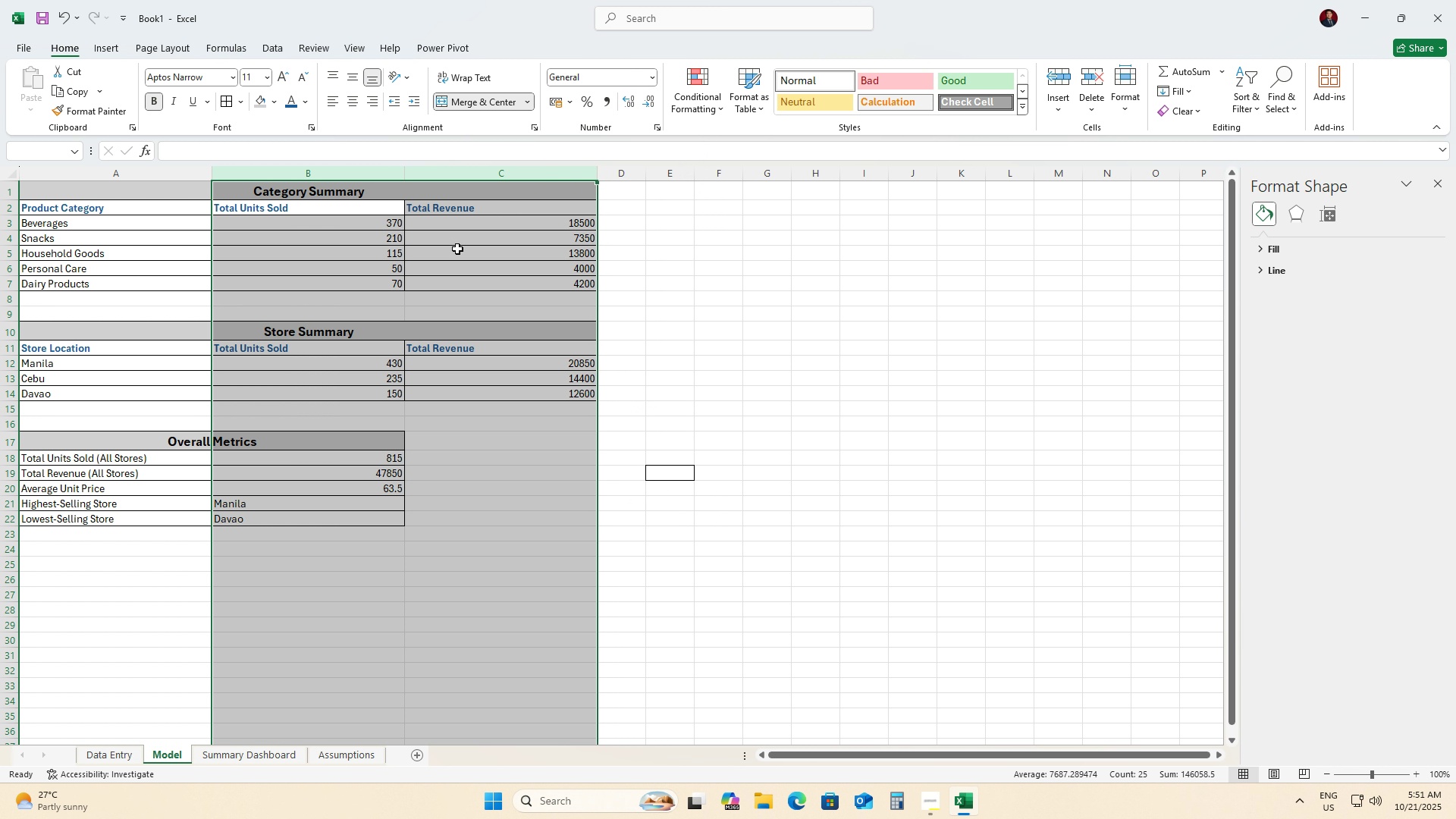 
right_click([344, 199])
 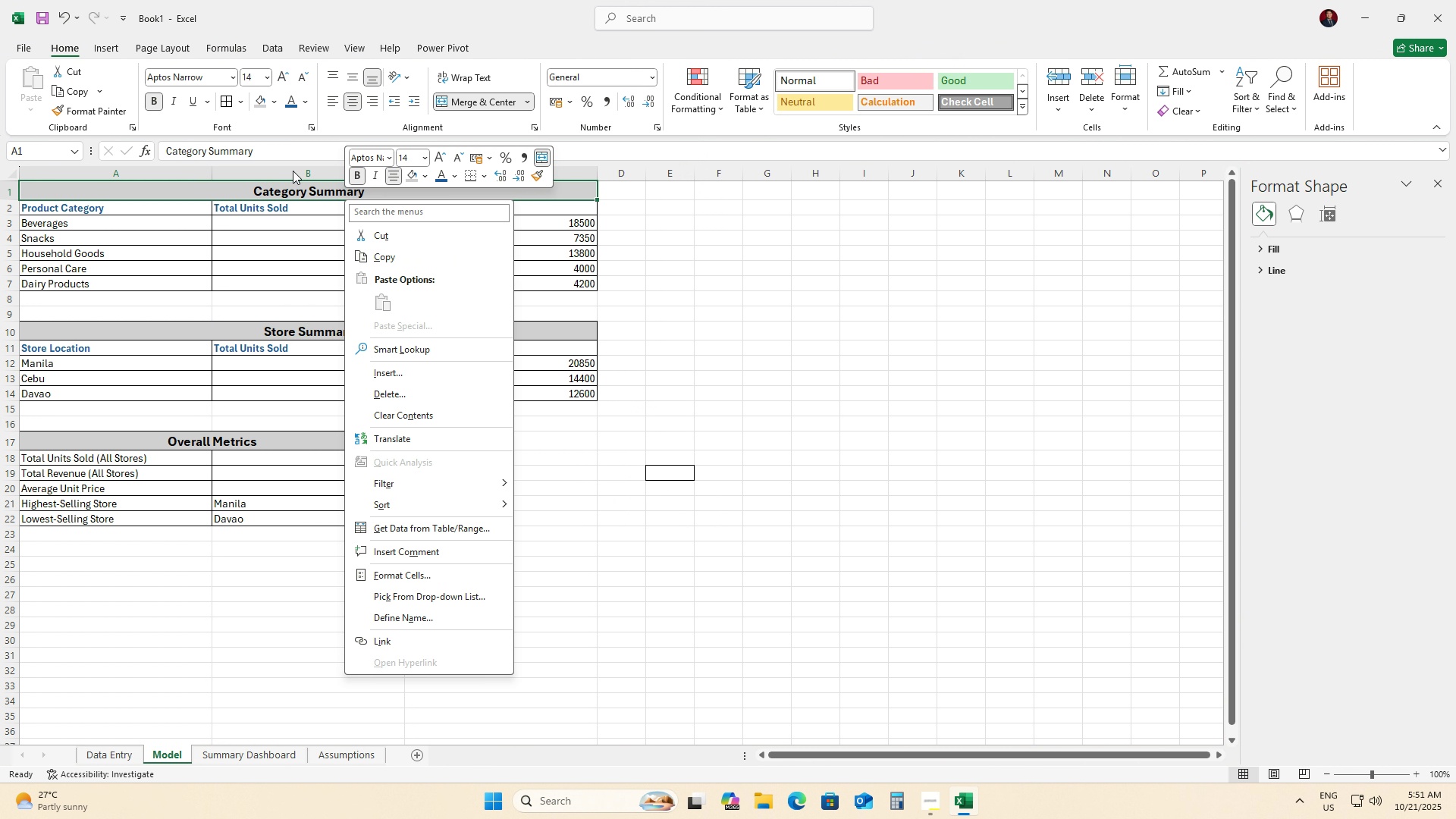 
left_click([293, 171])
 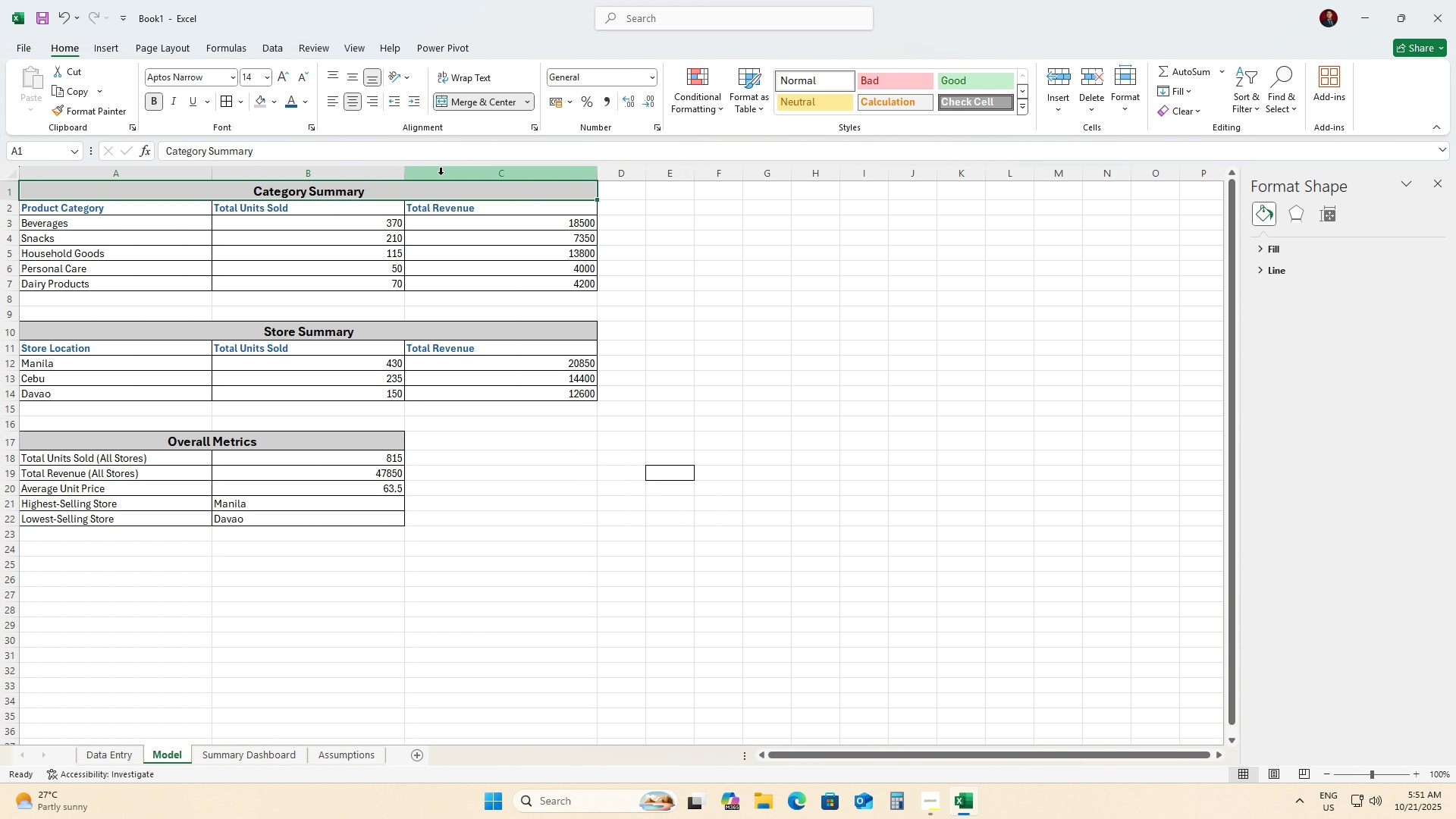 
hold_key(key=ShiftLeft, duration=0.65)
left_click([441, 174])
 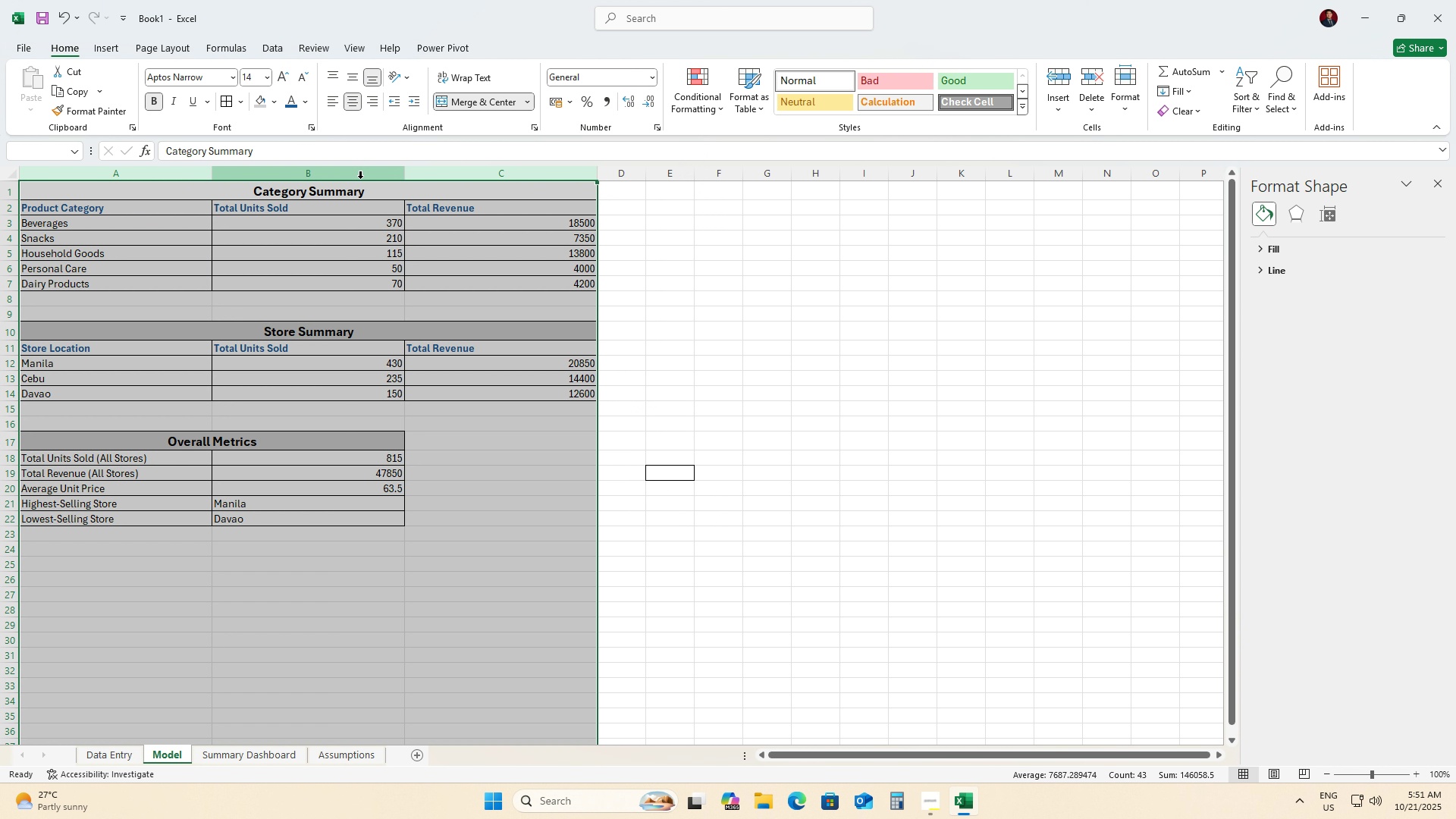 
left_click([360, 178])
 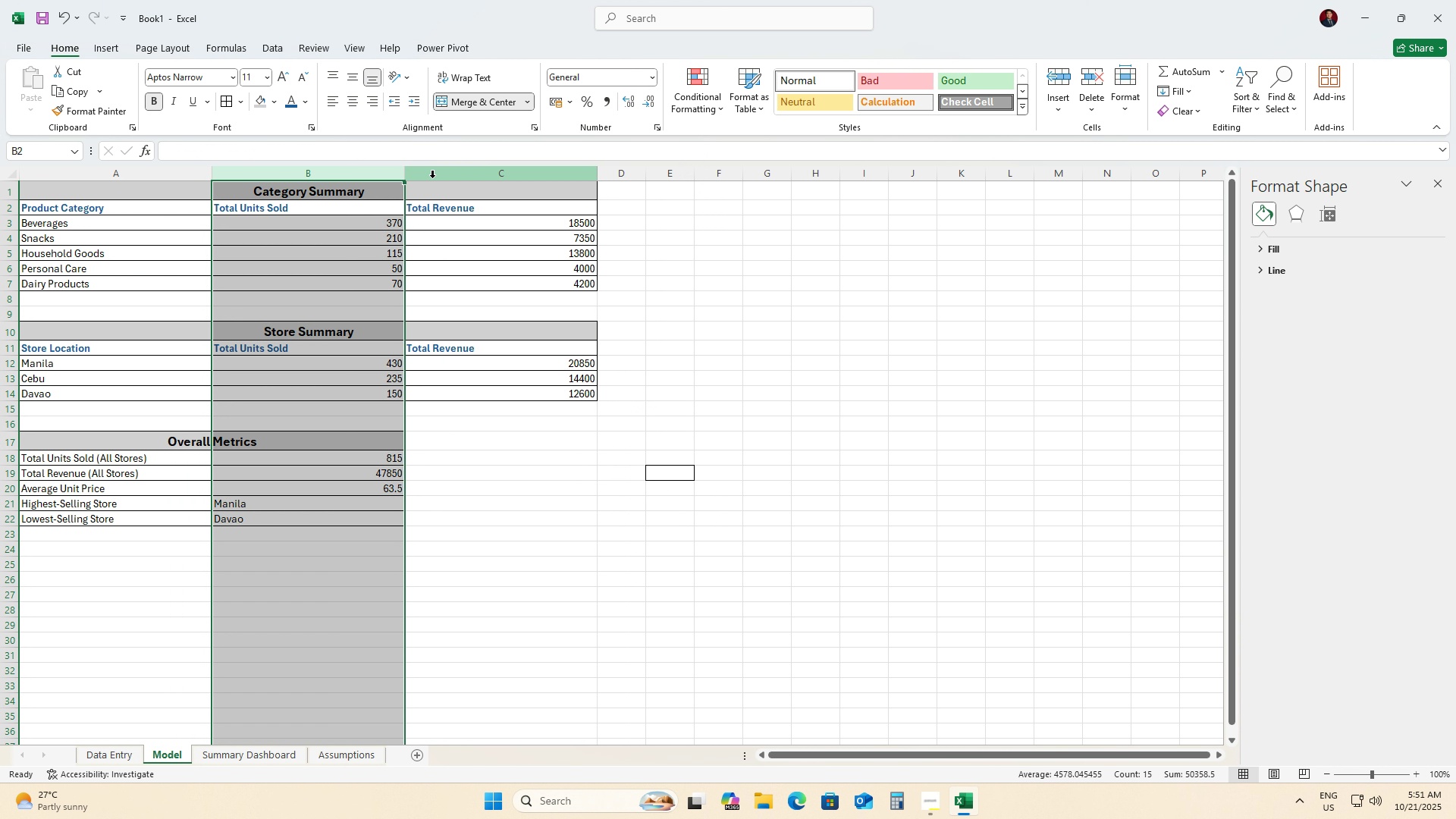 
hold_key(key=ShiftLeft, duration=1.02)
left_click([432, 177])
 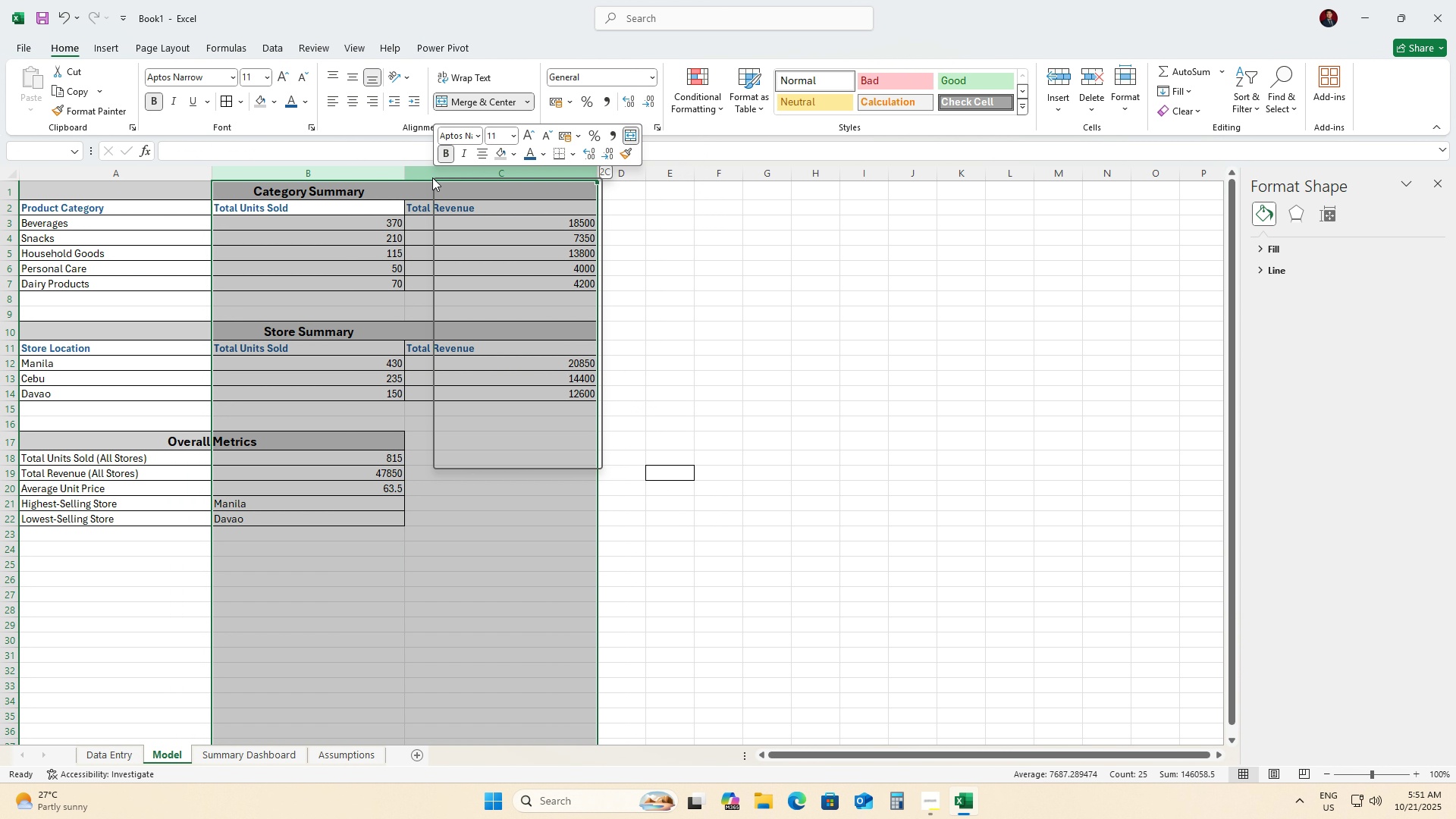 
right_click([432, 177])
 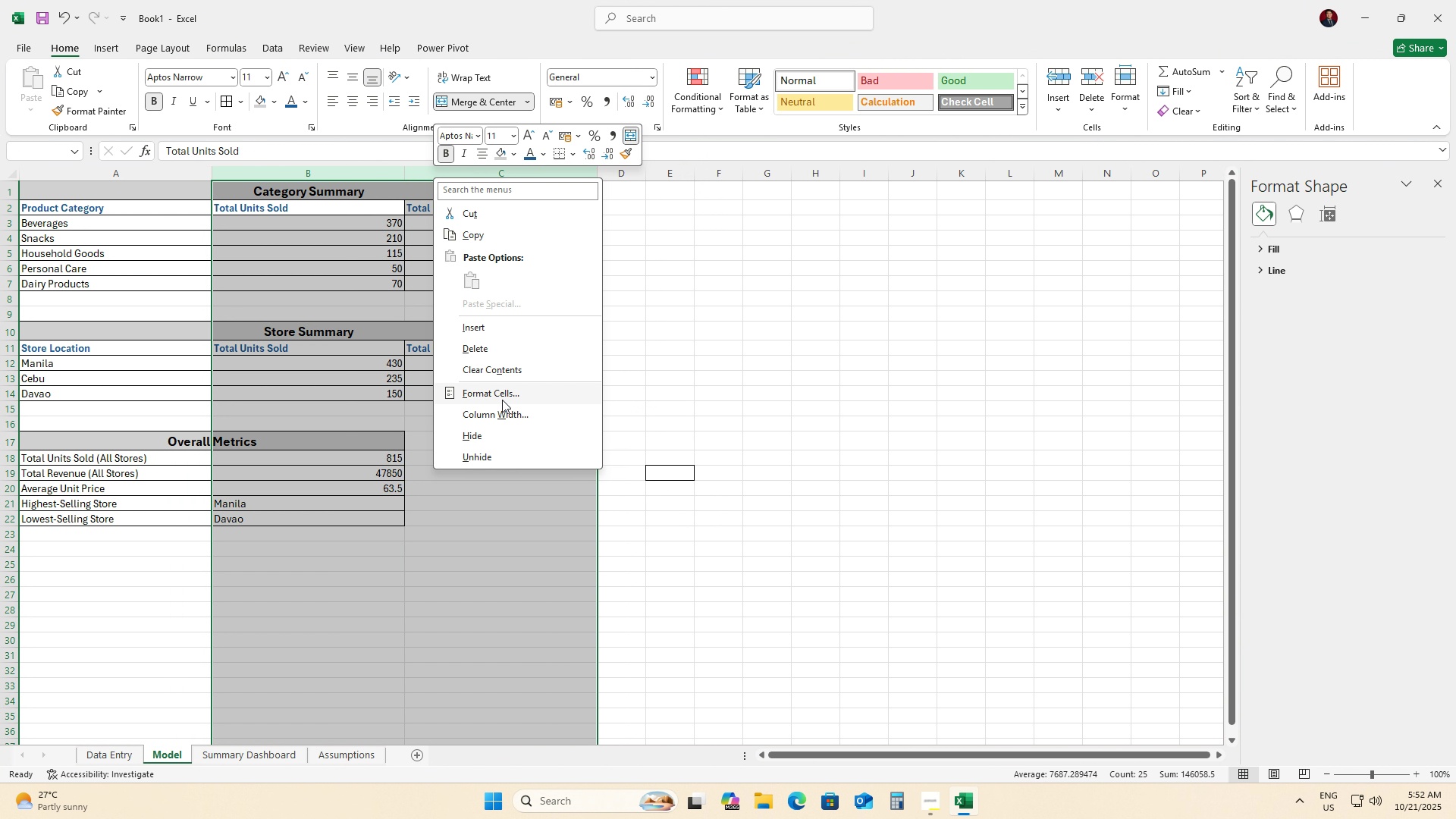 
left_click([502, 396])
 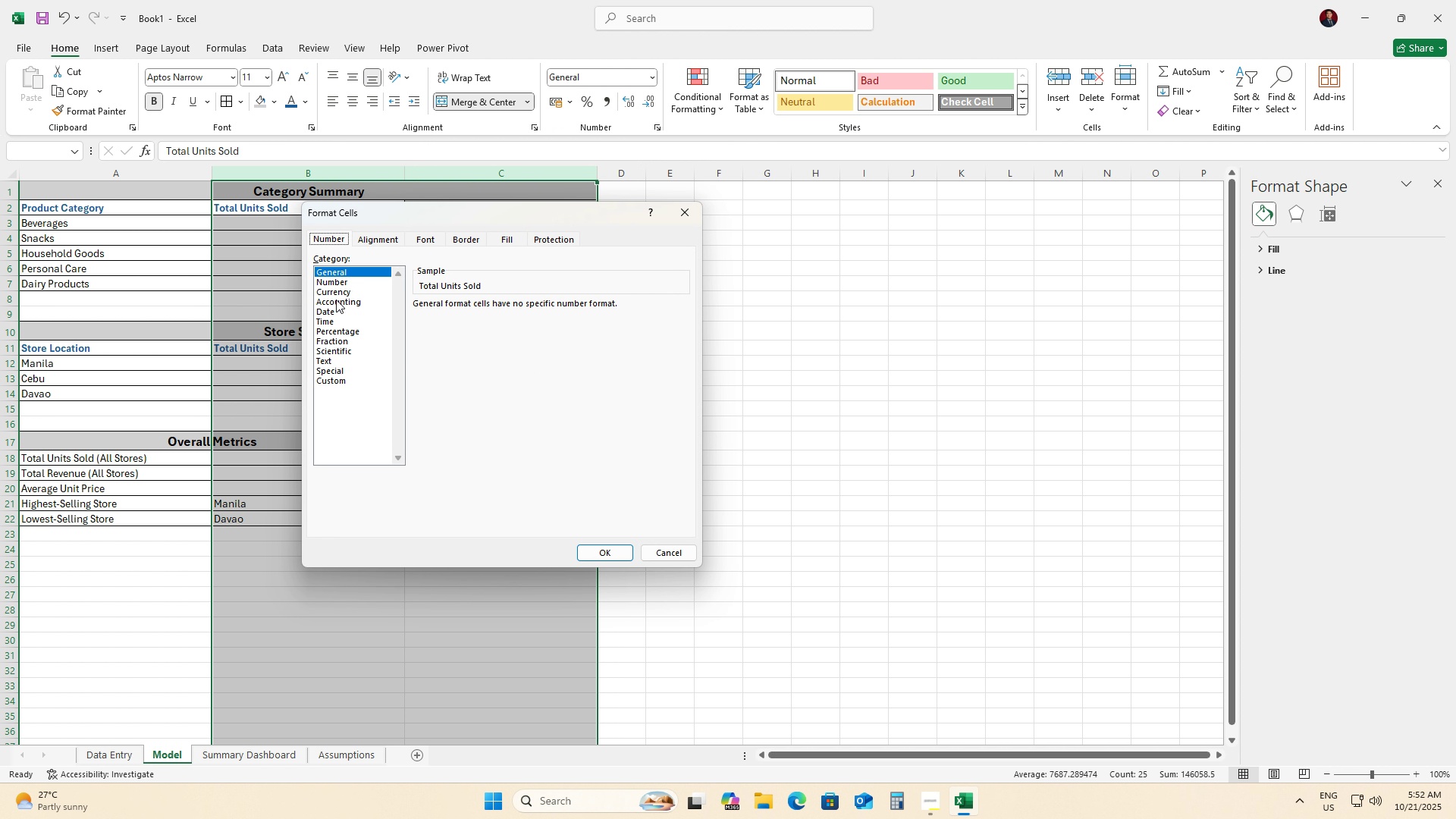 
mouse_move([348, 300])
 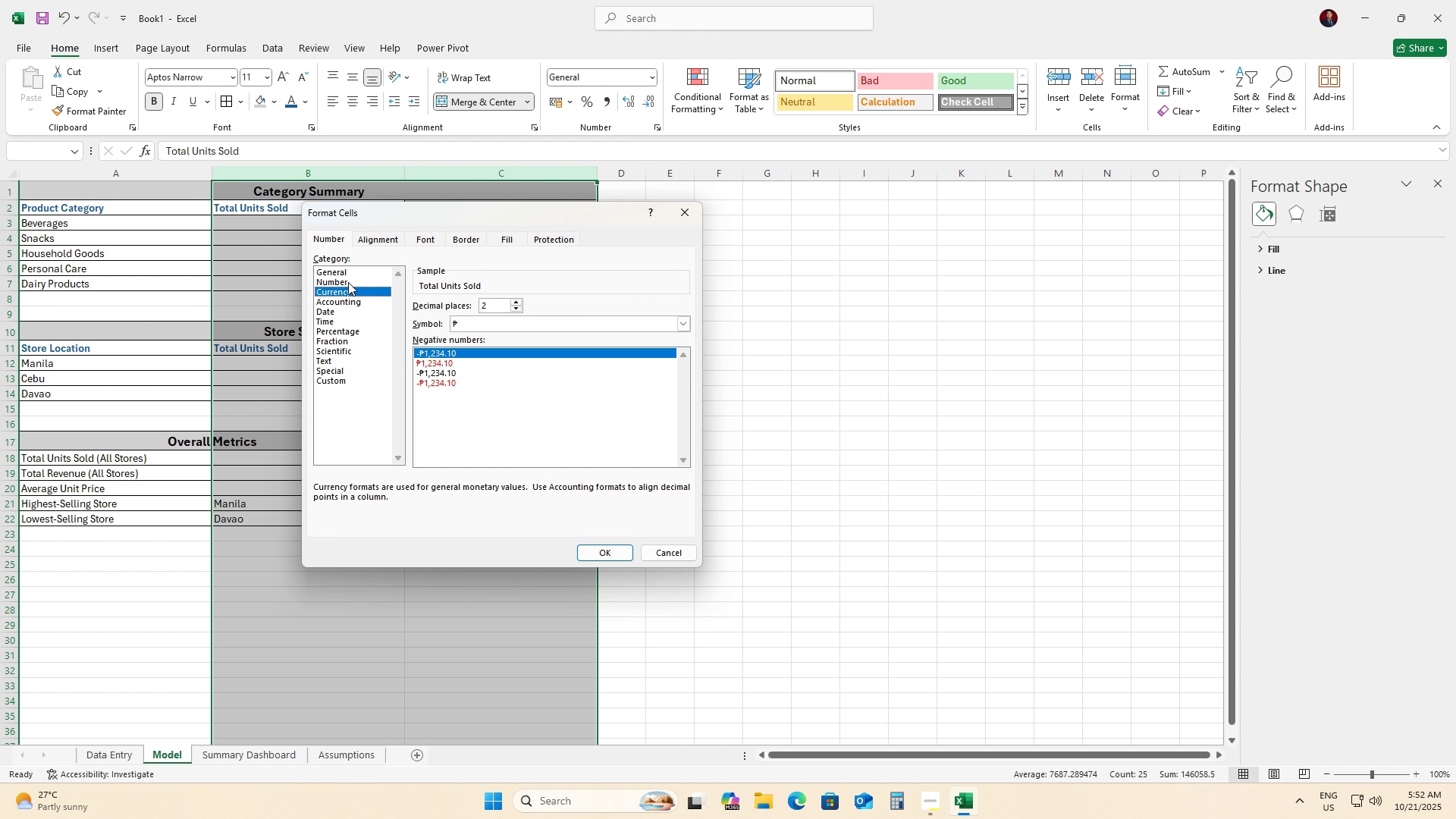 
left_click([348, 282])
 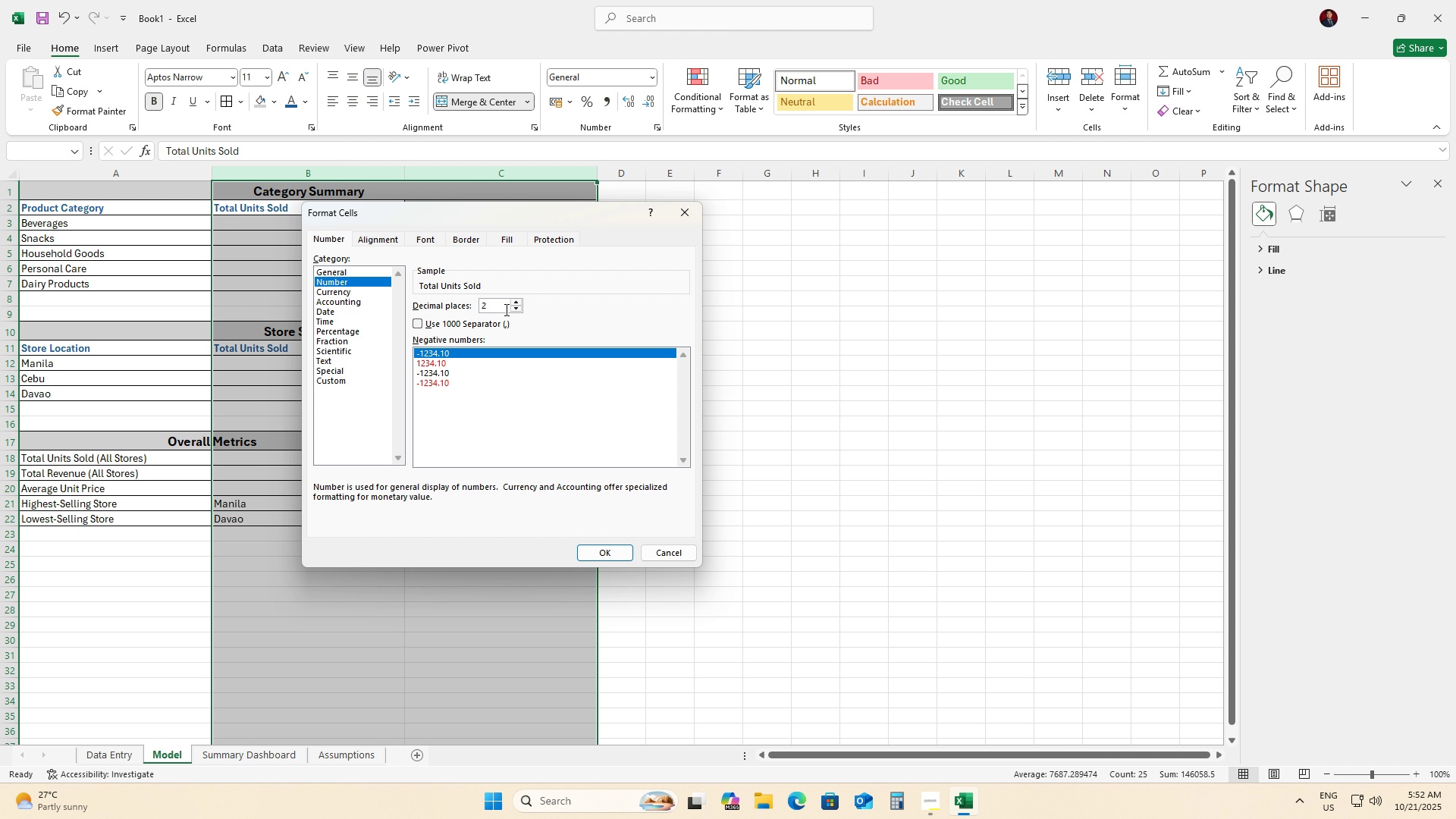 
wait(13.54)
 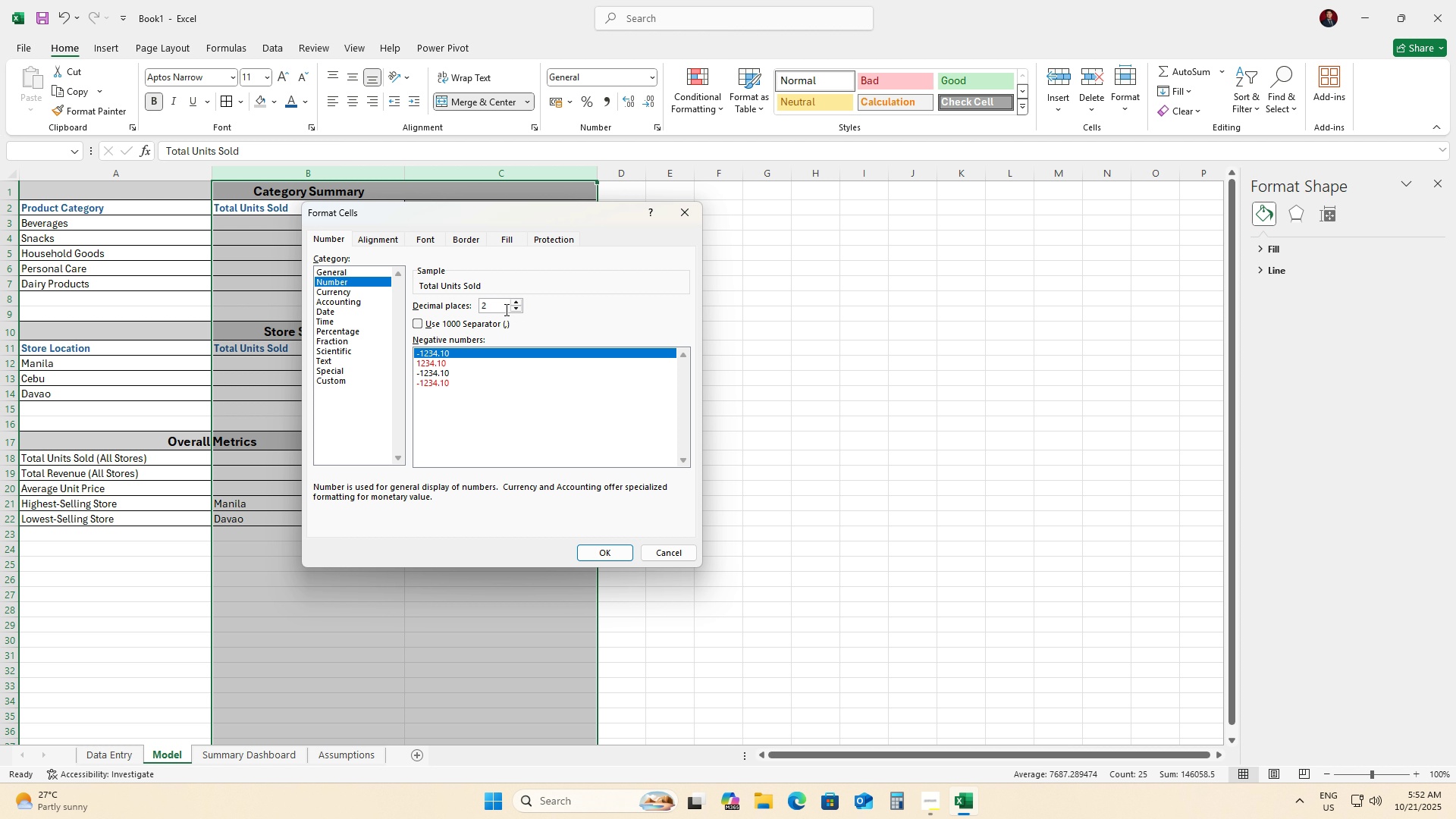 
left_click_drag(start_coordinate=[505, 309], to_coordinate=[454, 306])
 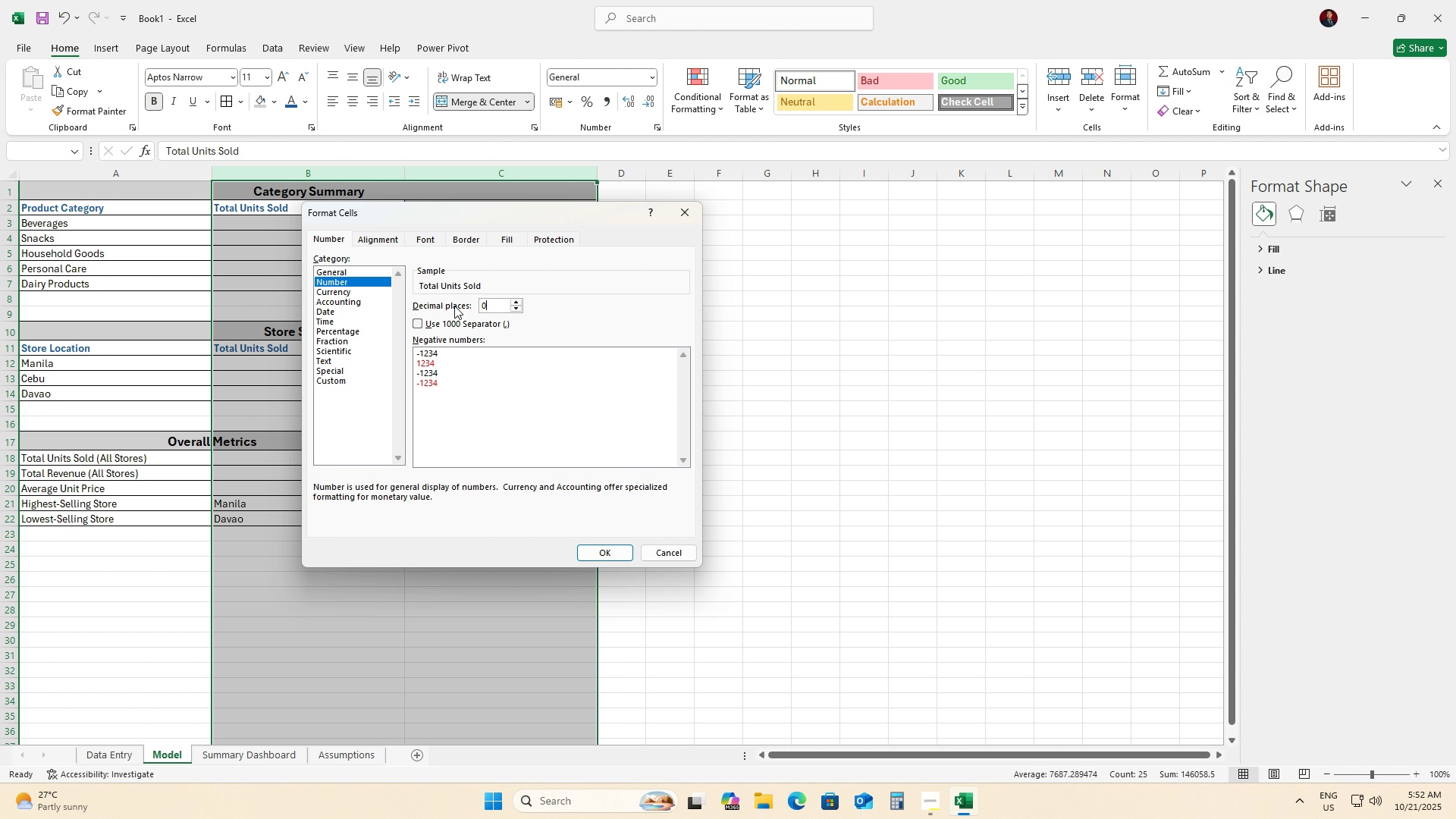 
key(Numpad0)
 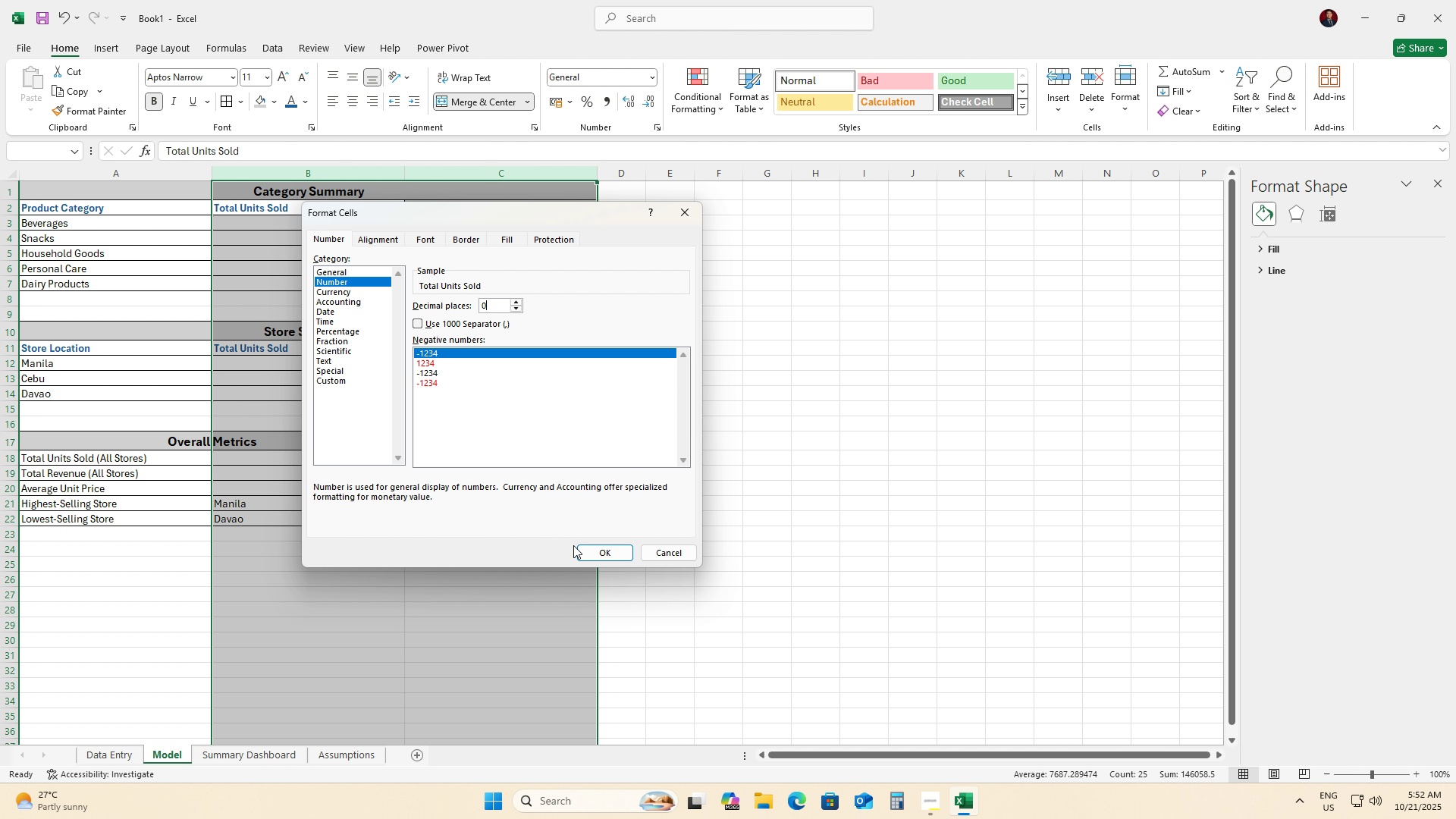 
left_click([601, 555])
 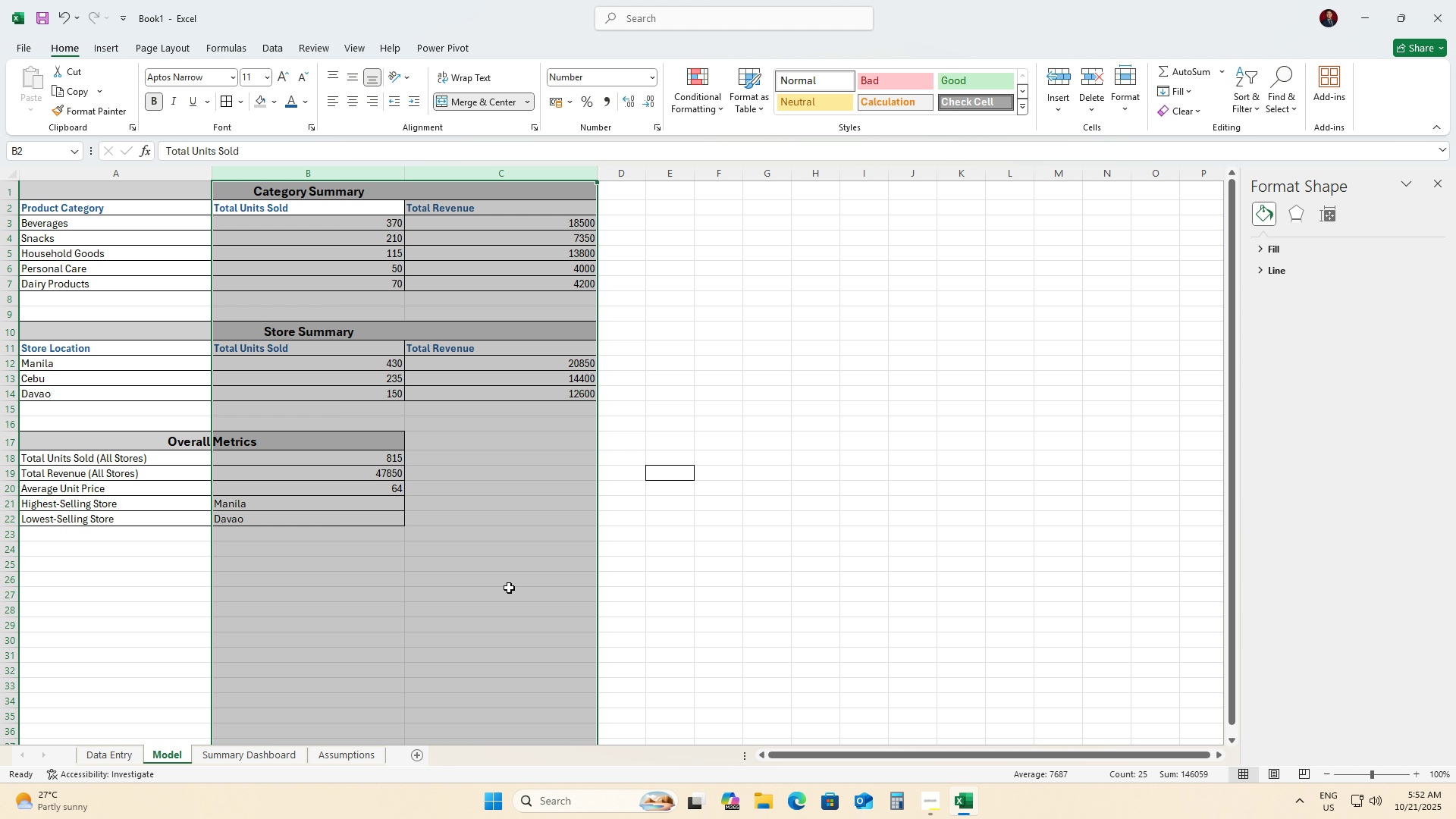 
wait(8.54)
 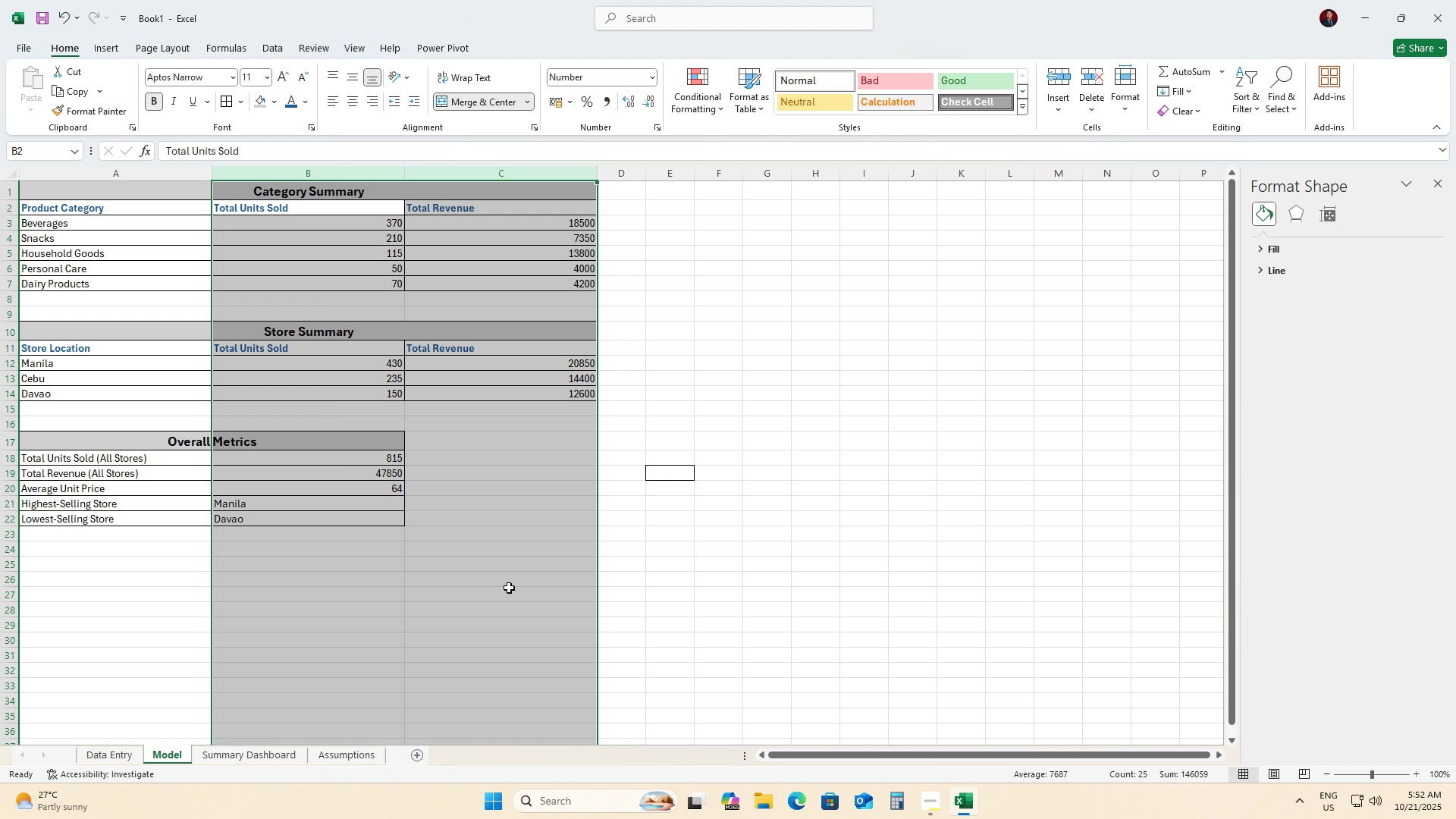 
left_click([898, 720])
 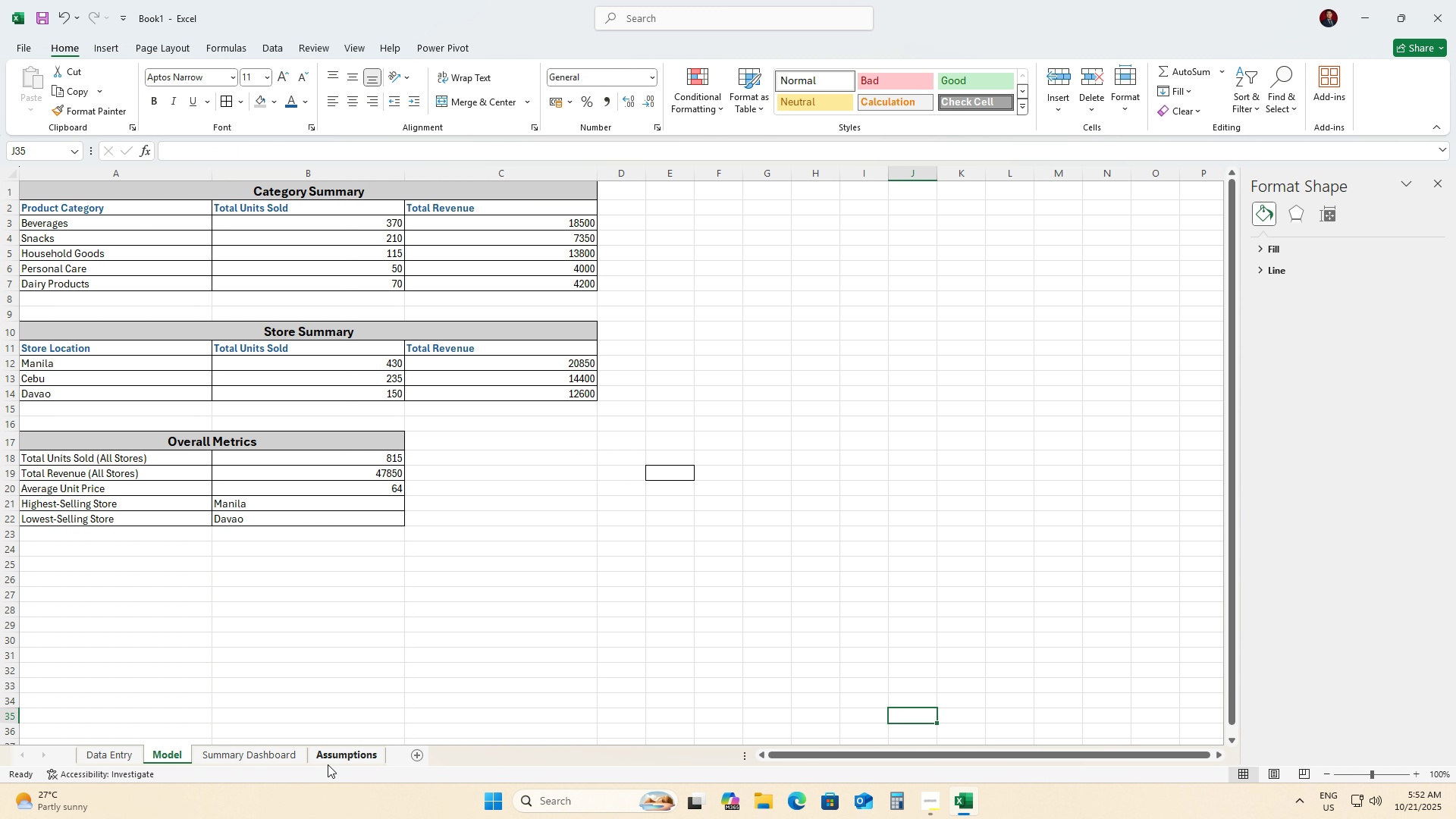 
left_click([332, 758])
 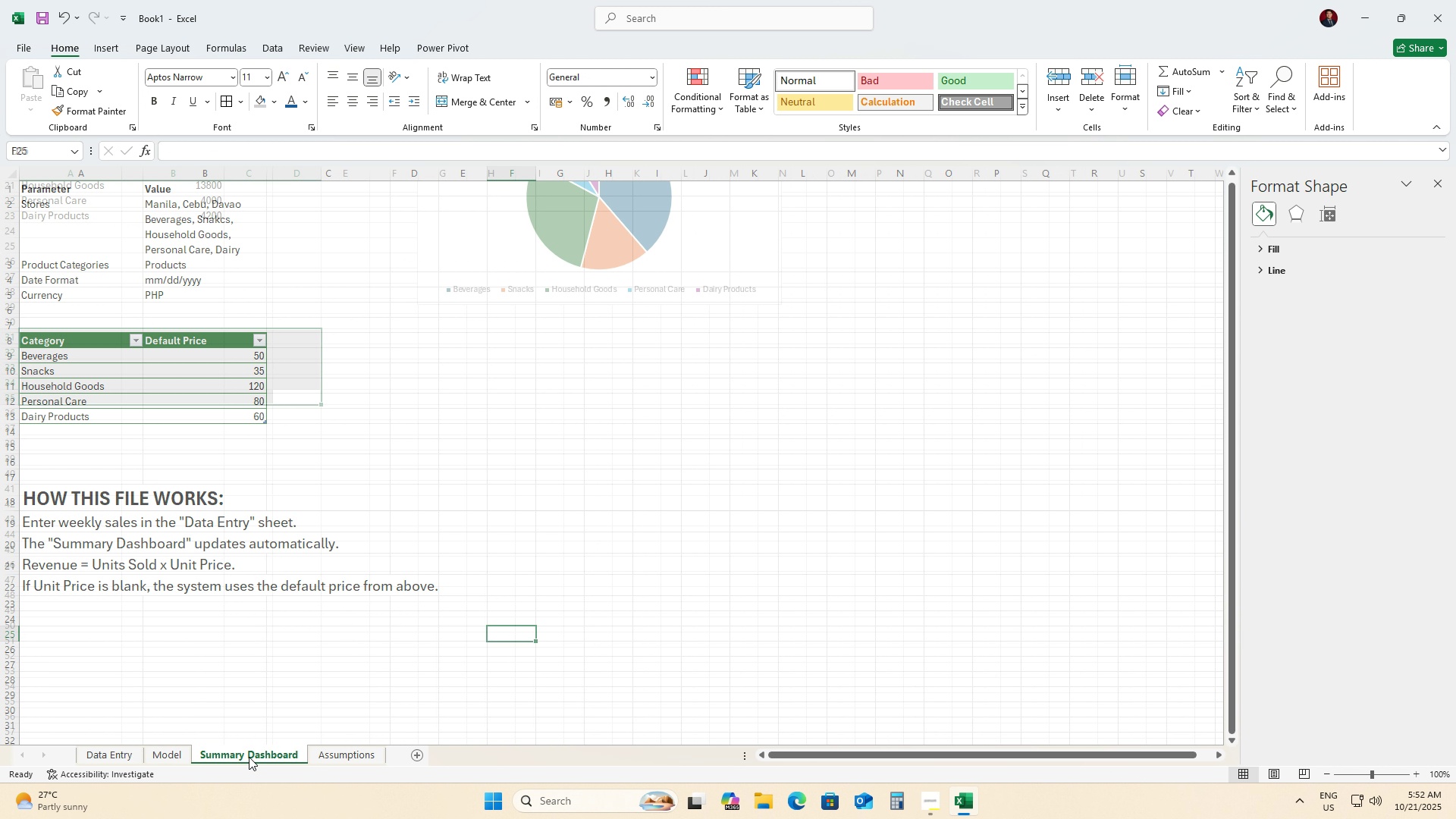 
left_click([249, 757])
 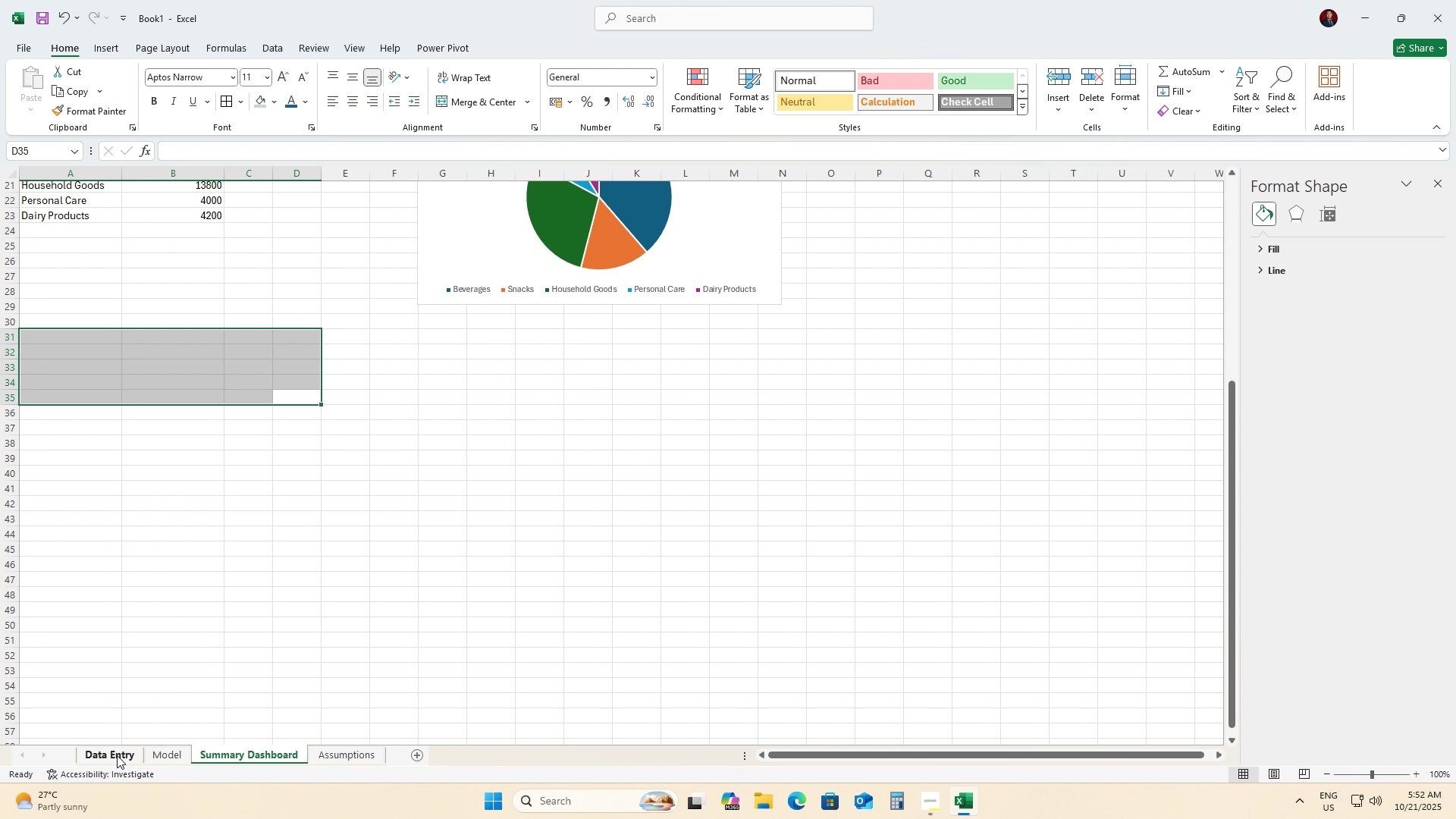 
left_click([117, 755])
 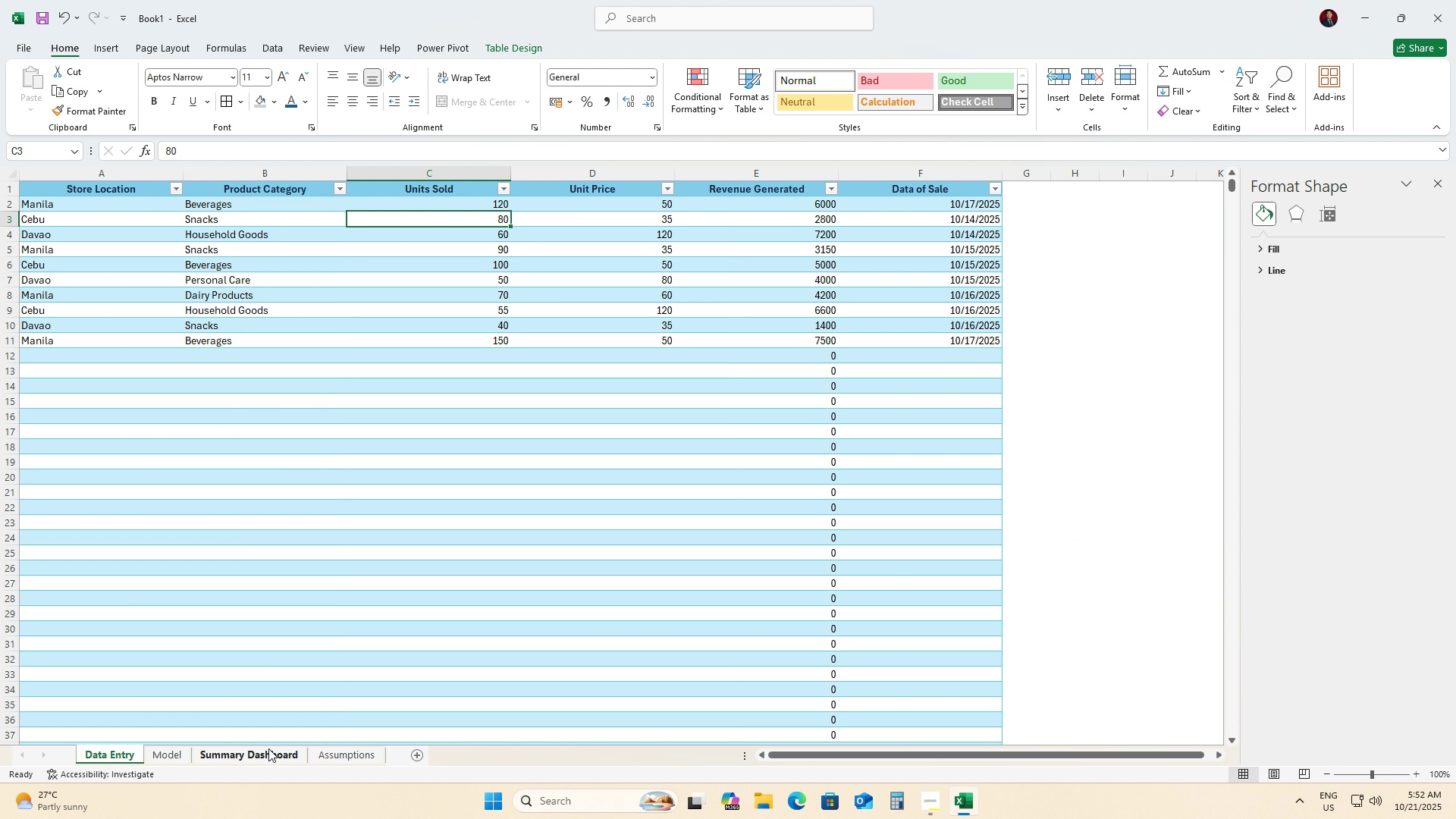 
left_click([268, 748])
 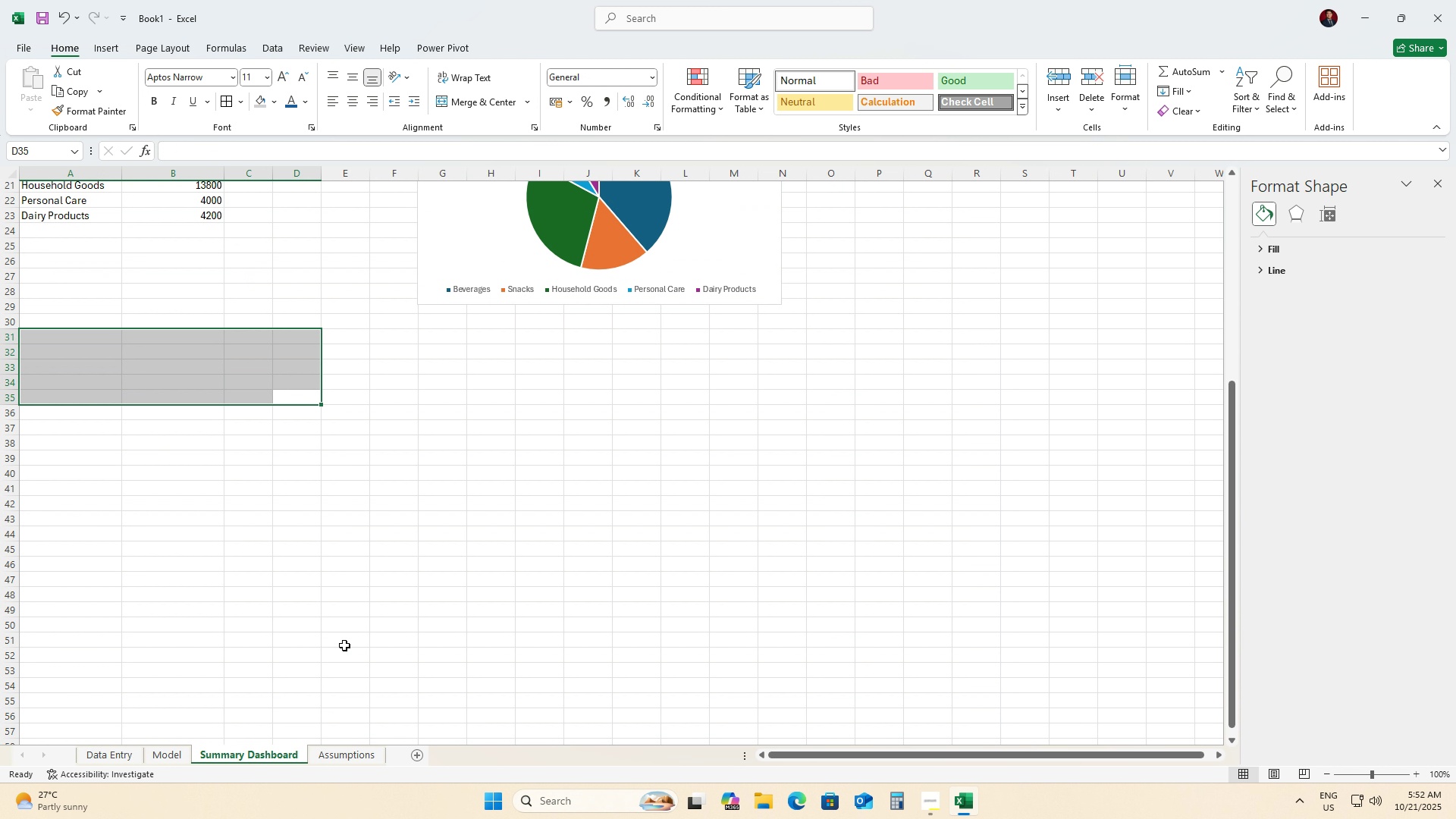 
scroll: coordinate [345, 645], scroll_direction: up, amount: 8.0
 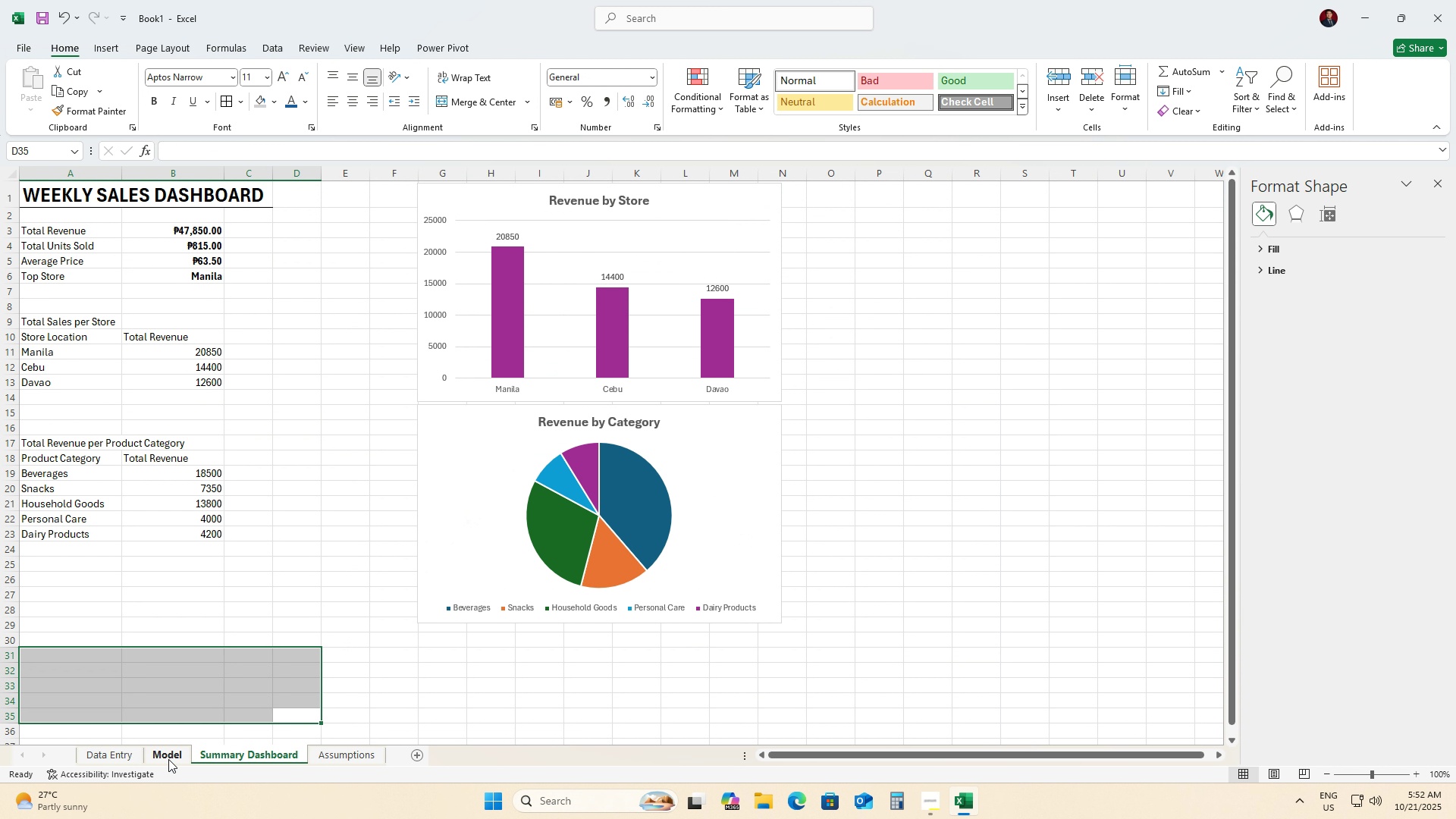 
left_click([166, 758])
 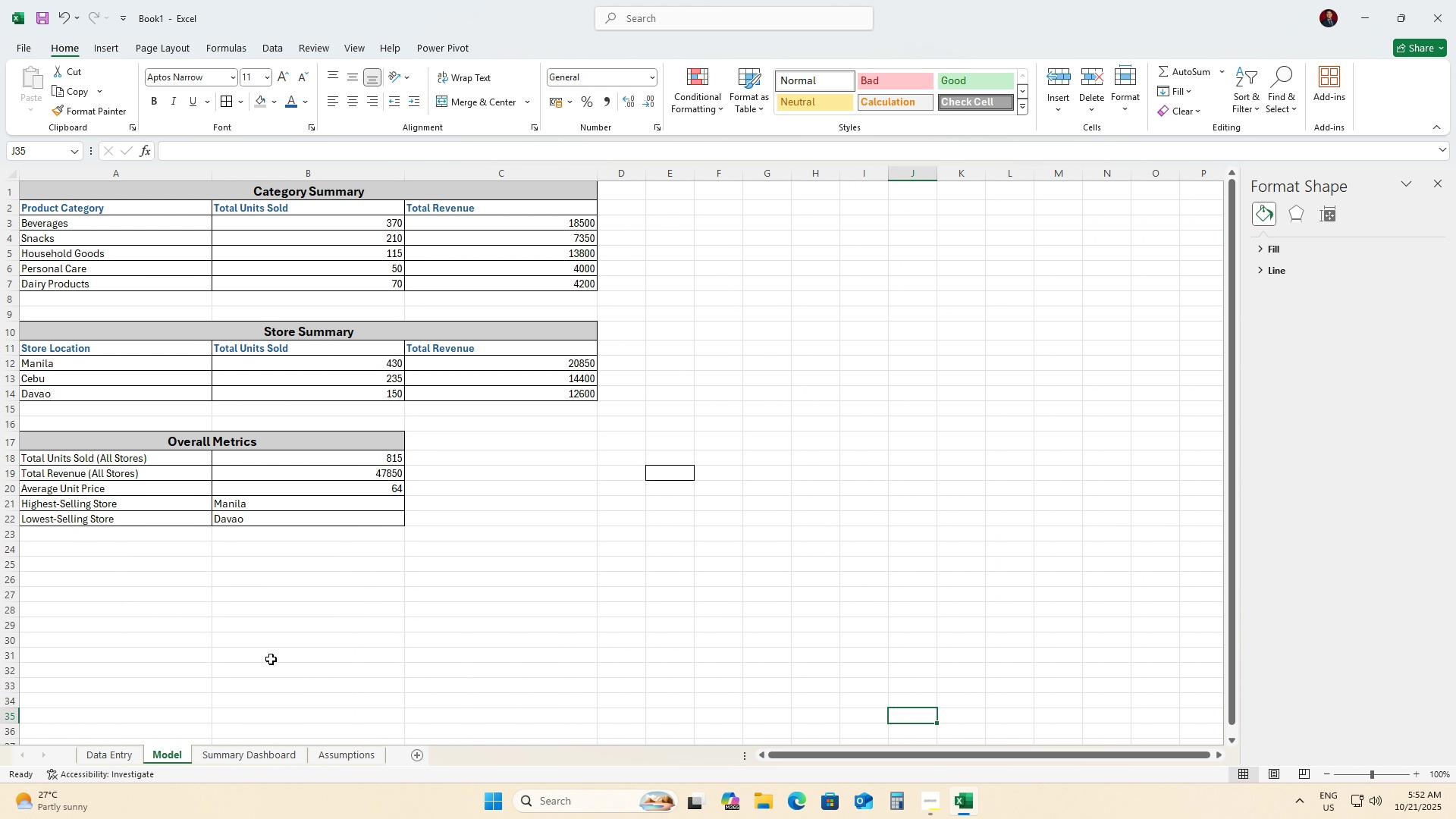 
scroll: coordinate [271, 659], scroll_direction: up, amount: 8.0
 